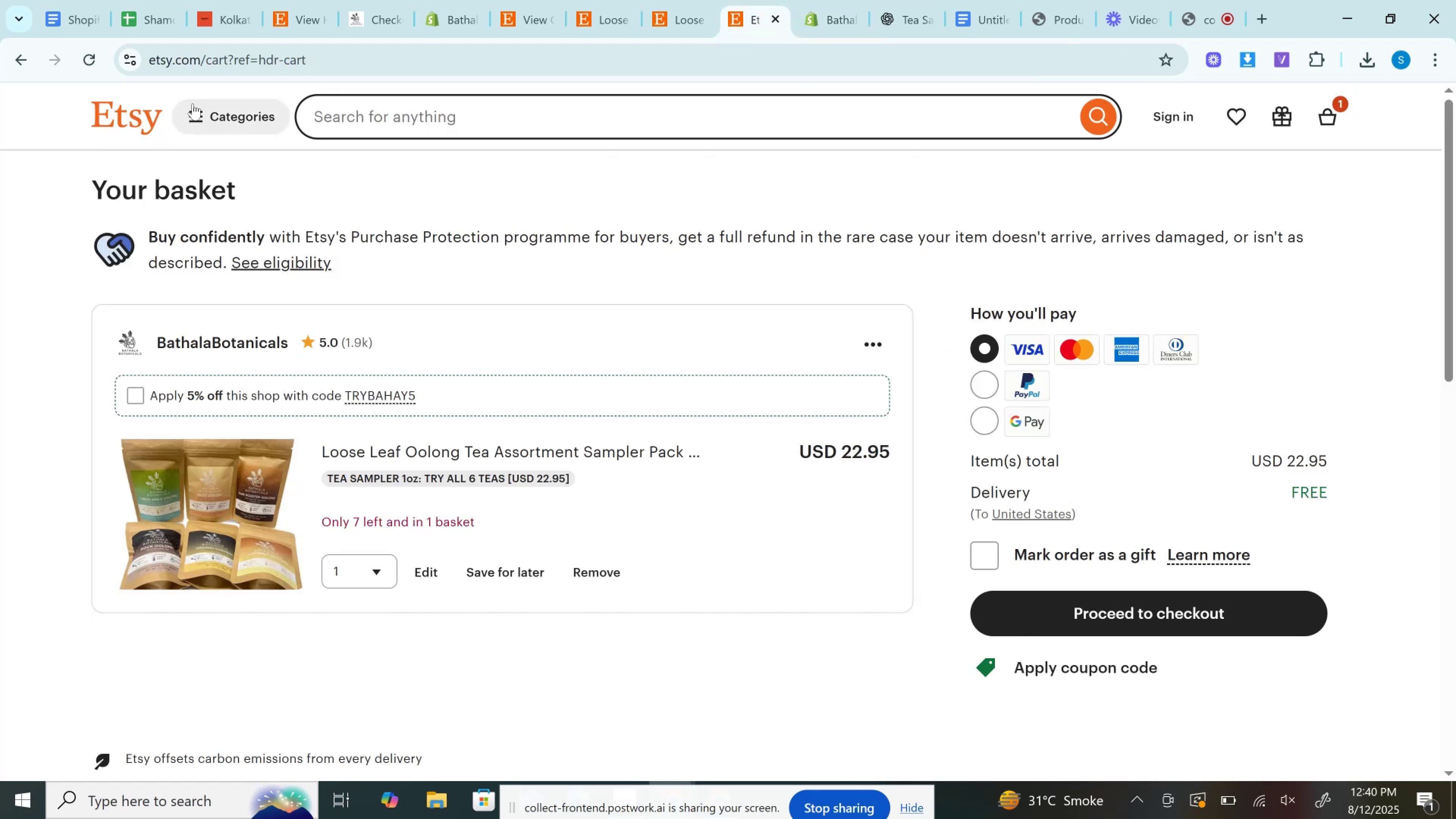 
left_click([91, 56])
 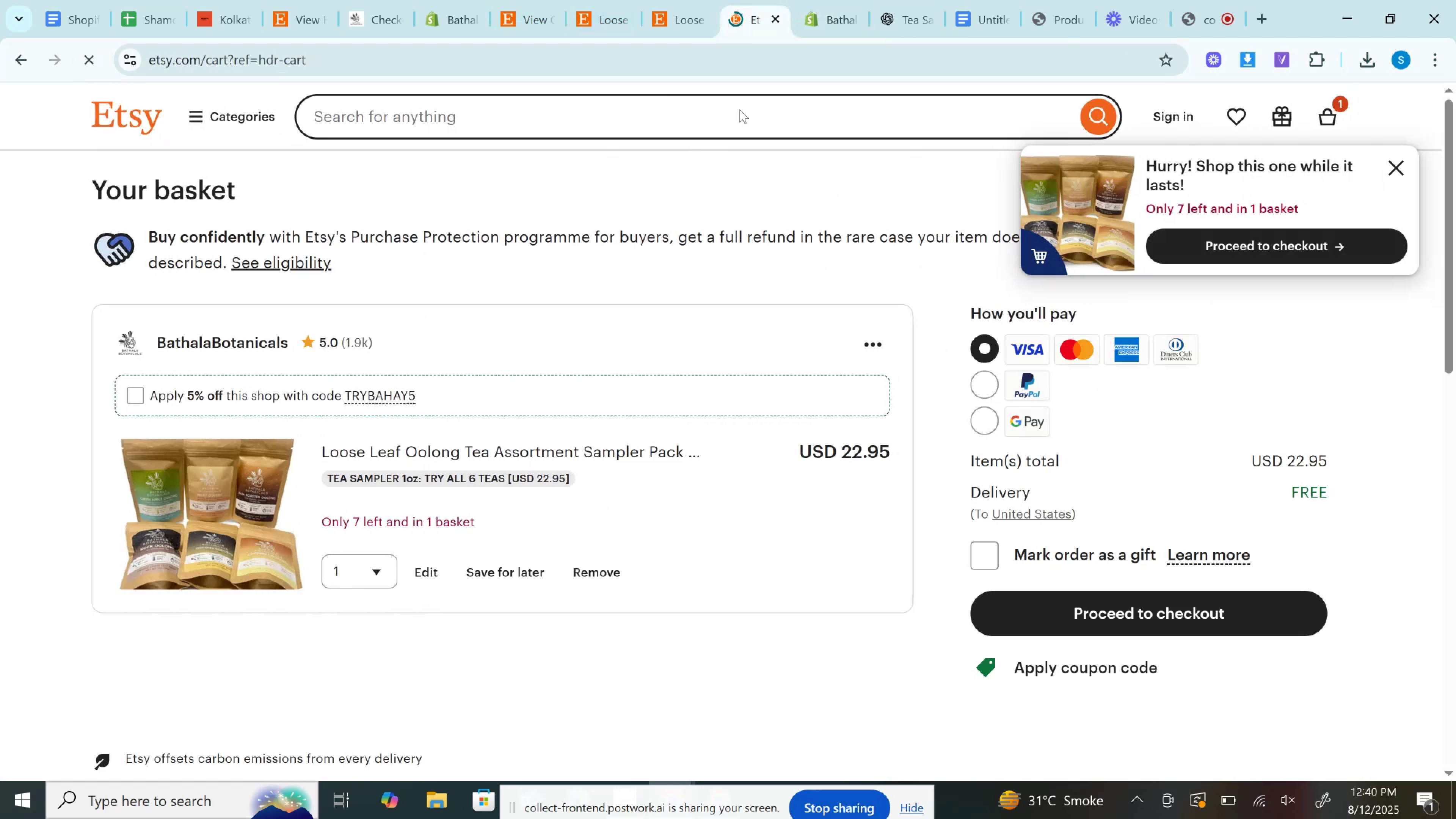 
left_click([854, 0])
 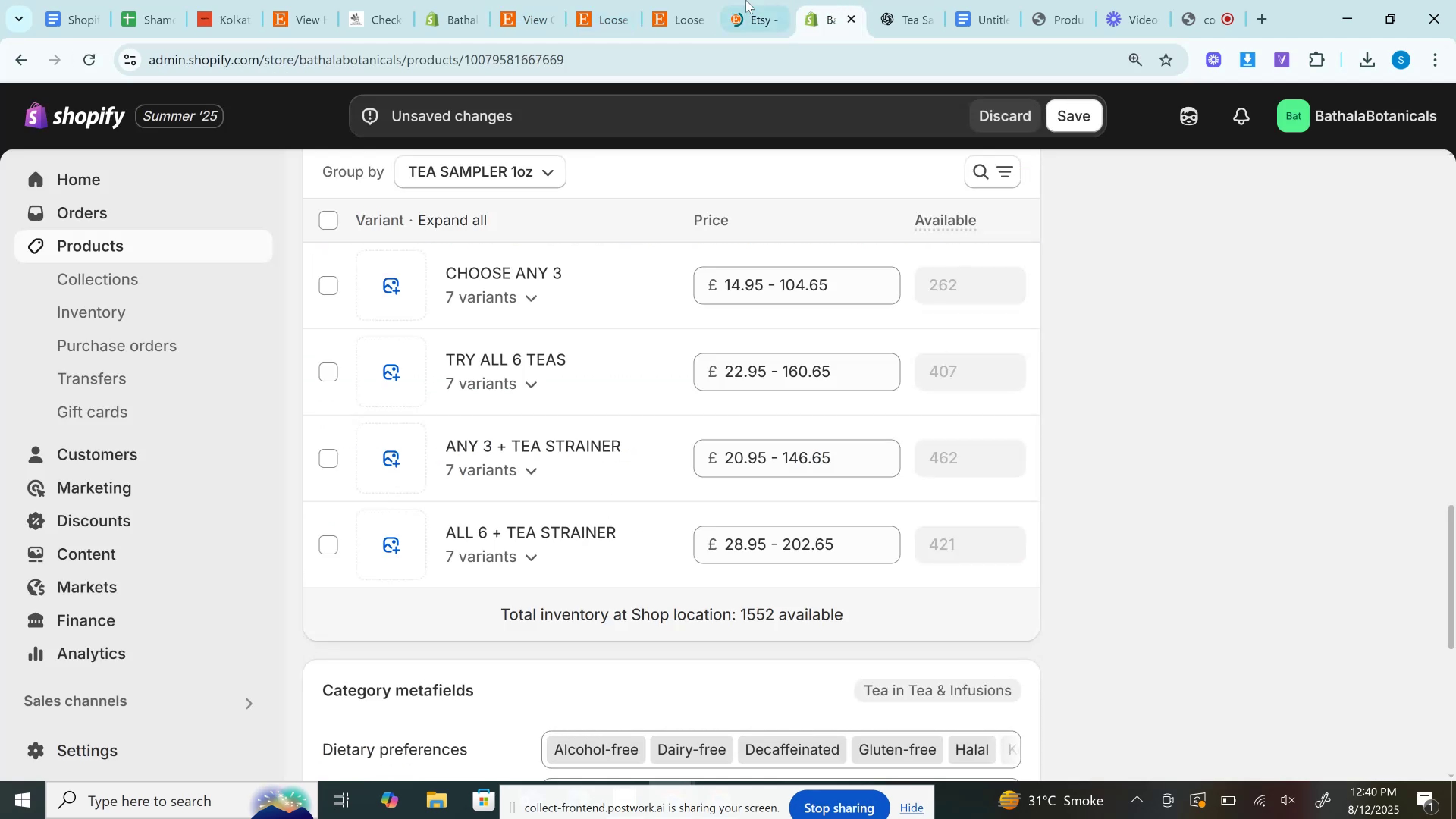 
left_click([734, 0])
 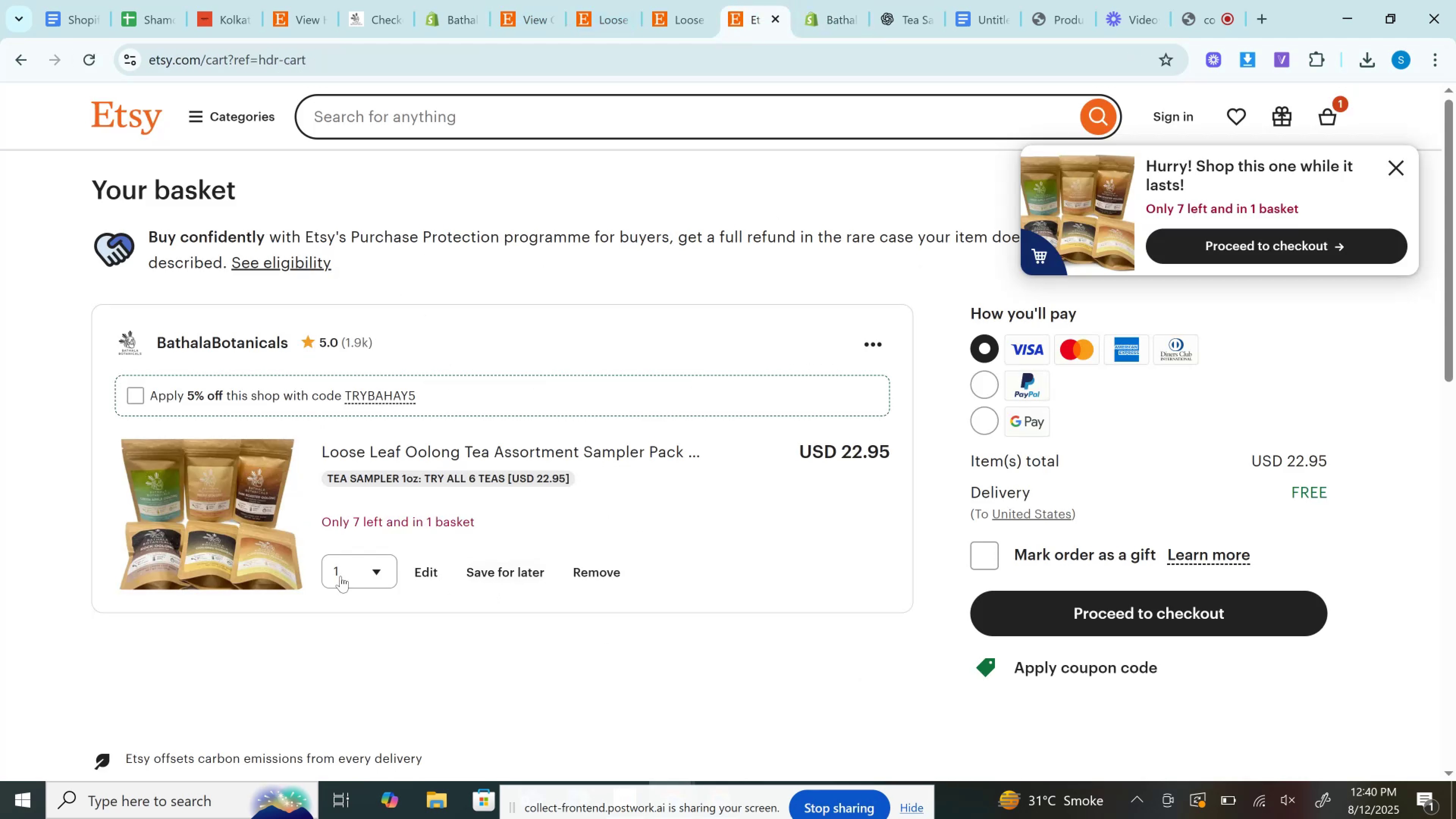 
left_click([337, 574])
 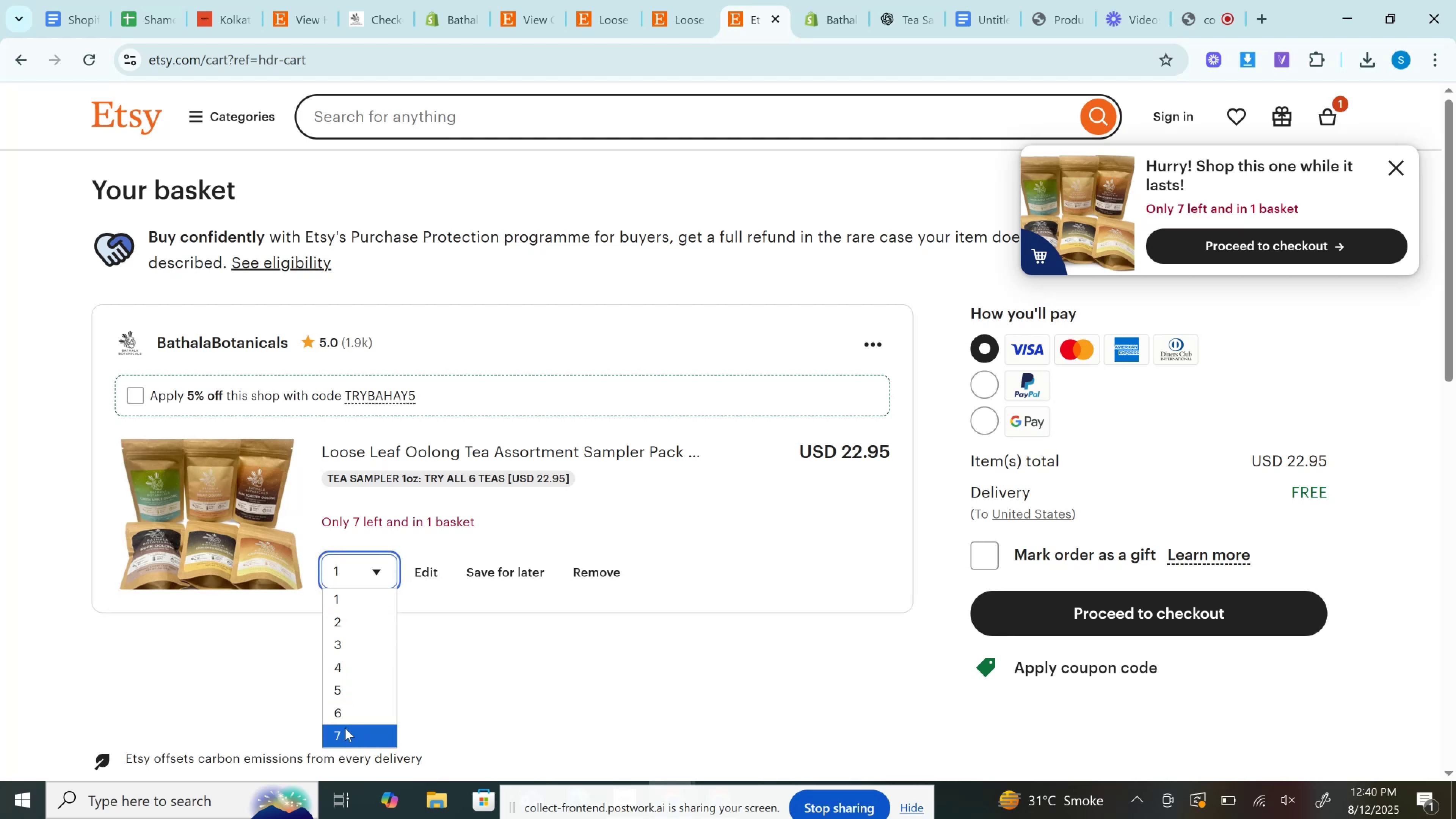 
left_click([345, 730])
 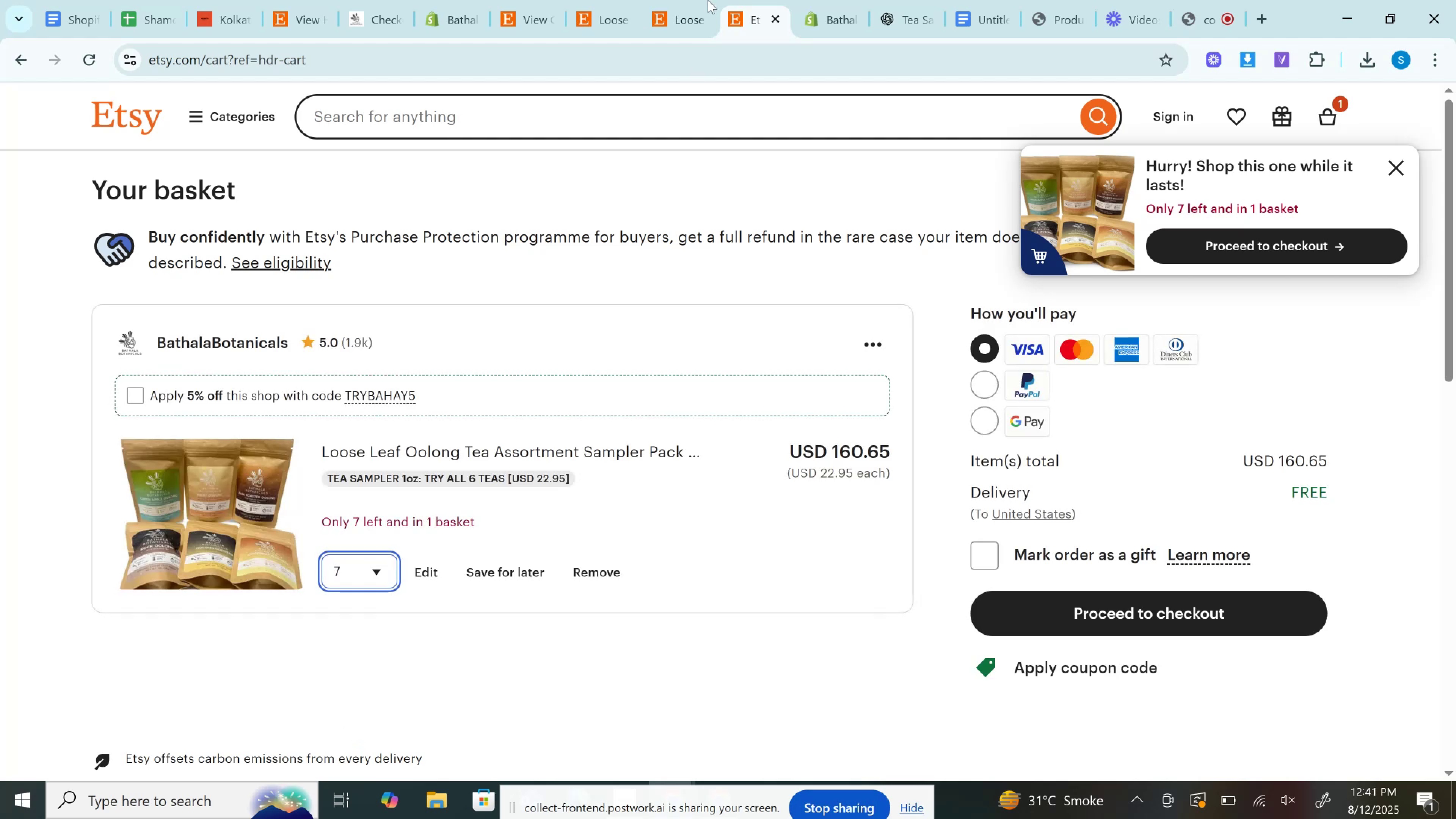 
left_click([812, 0])
 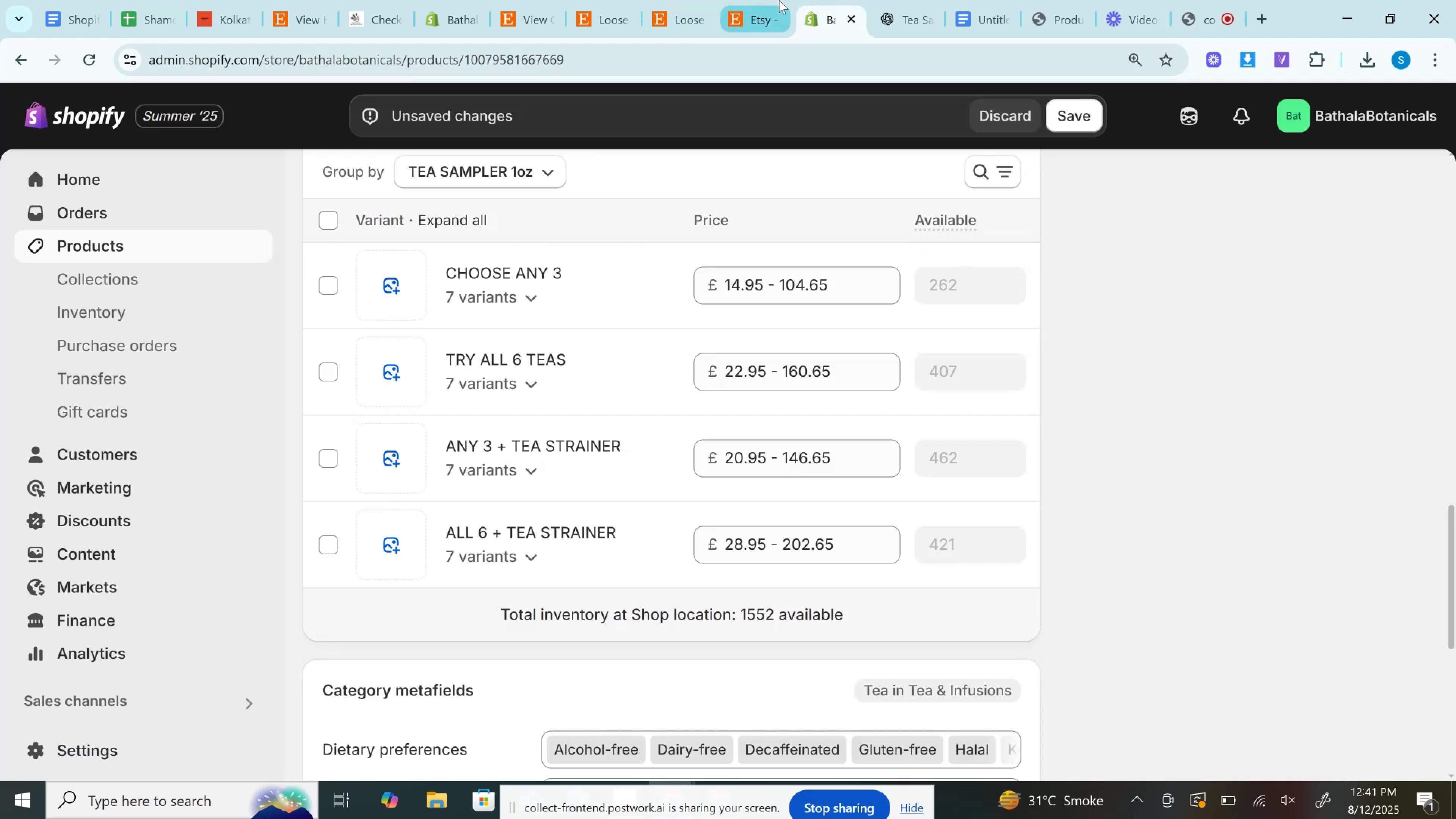 
left_click([779, 0])
 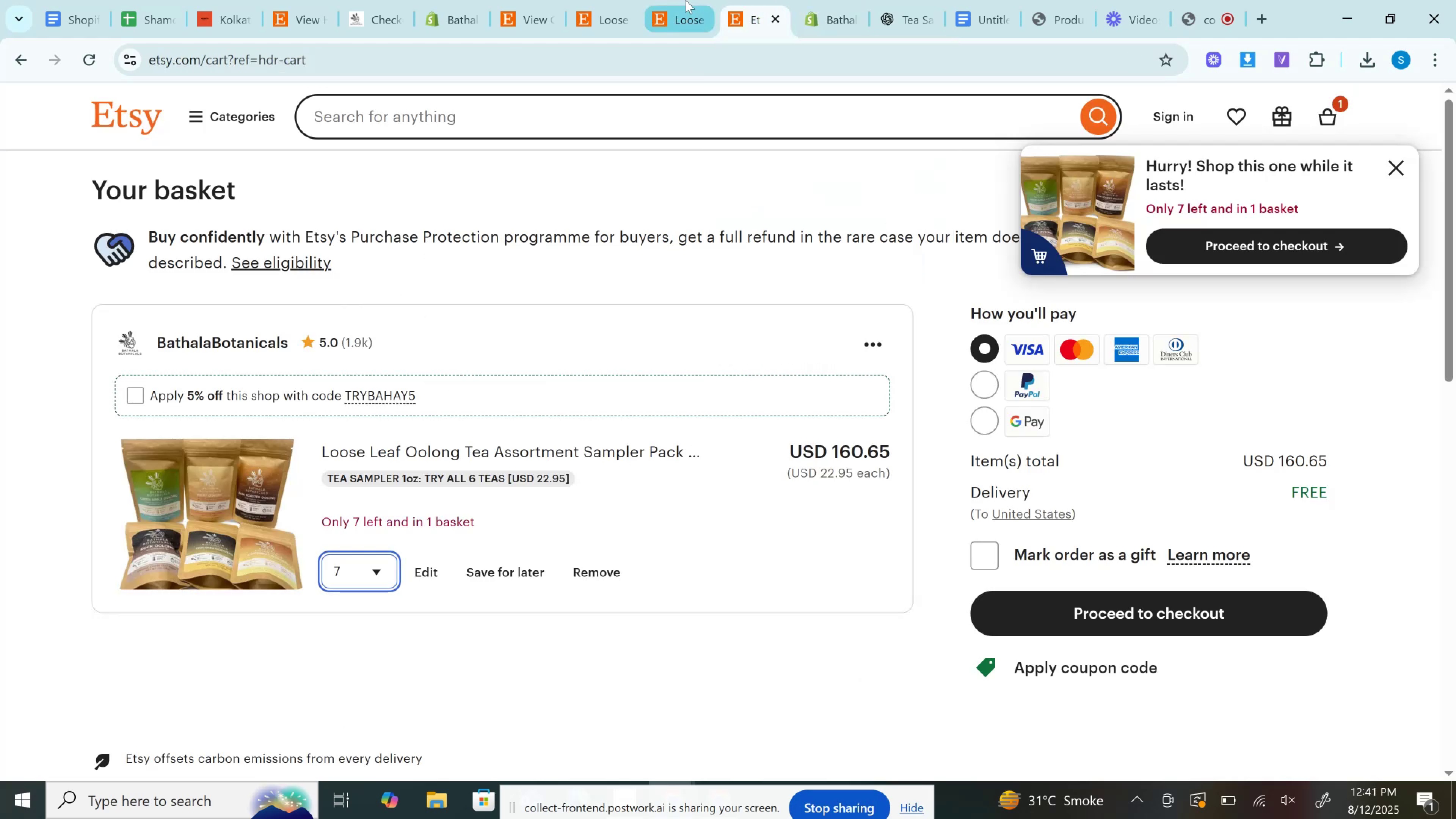 
left_click([686, 0])
 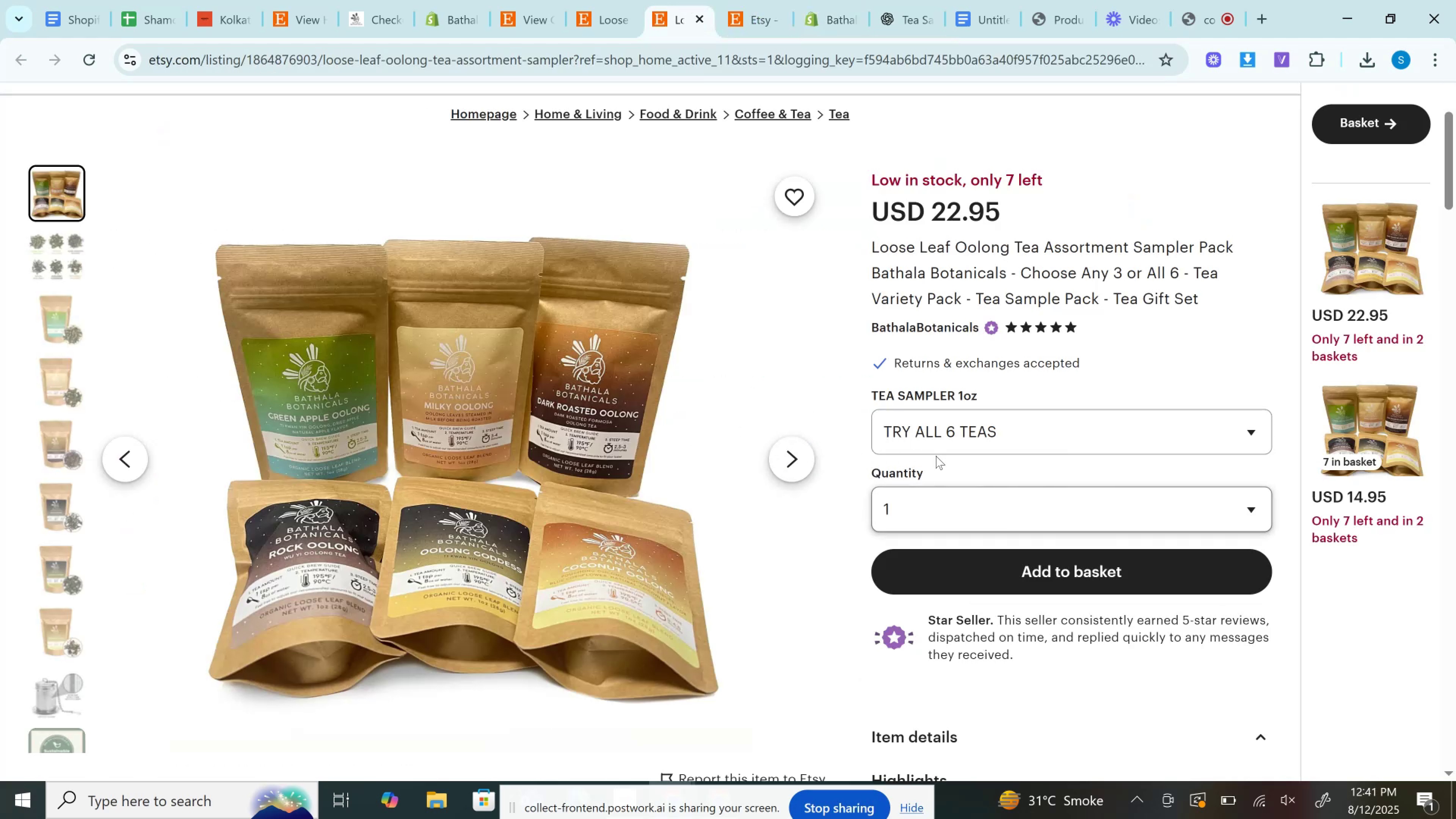 
left_click([940, 431])
 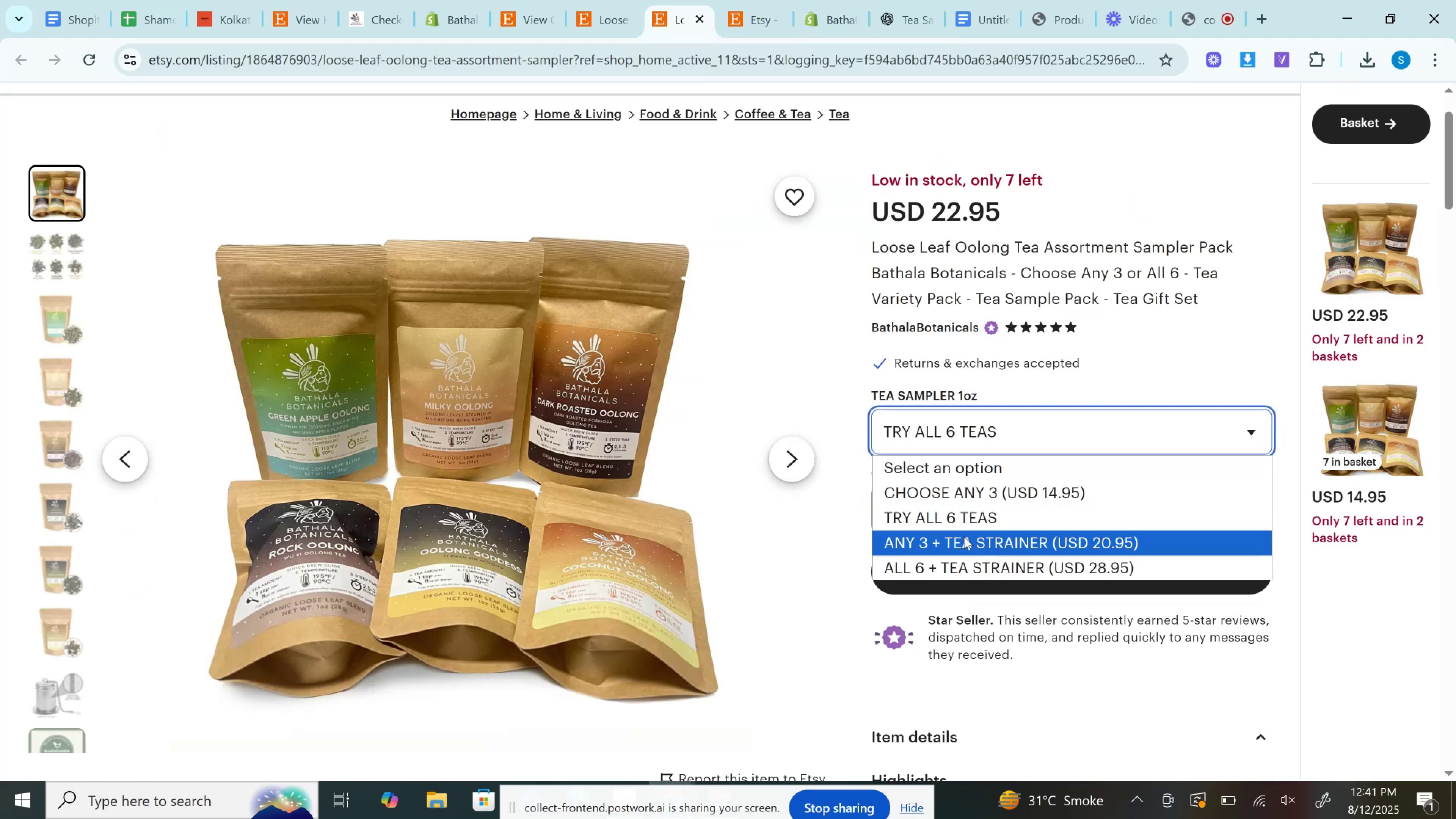 
left_click([966, 543])
 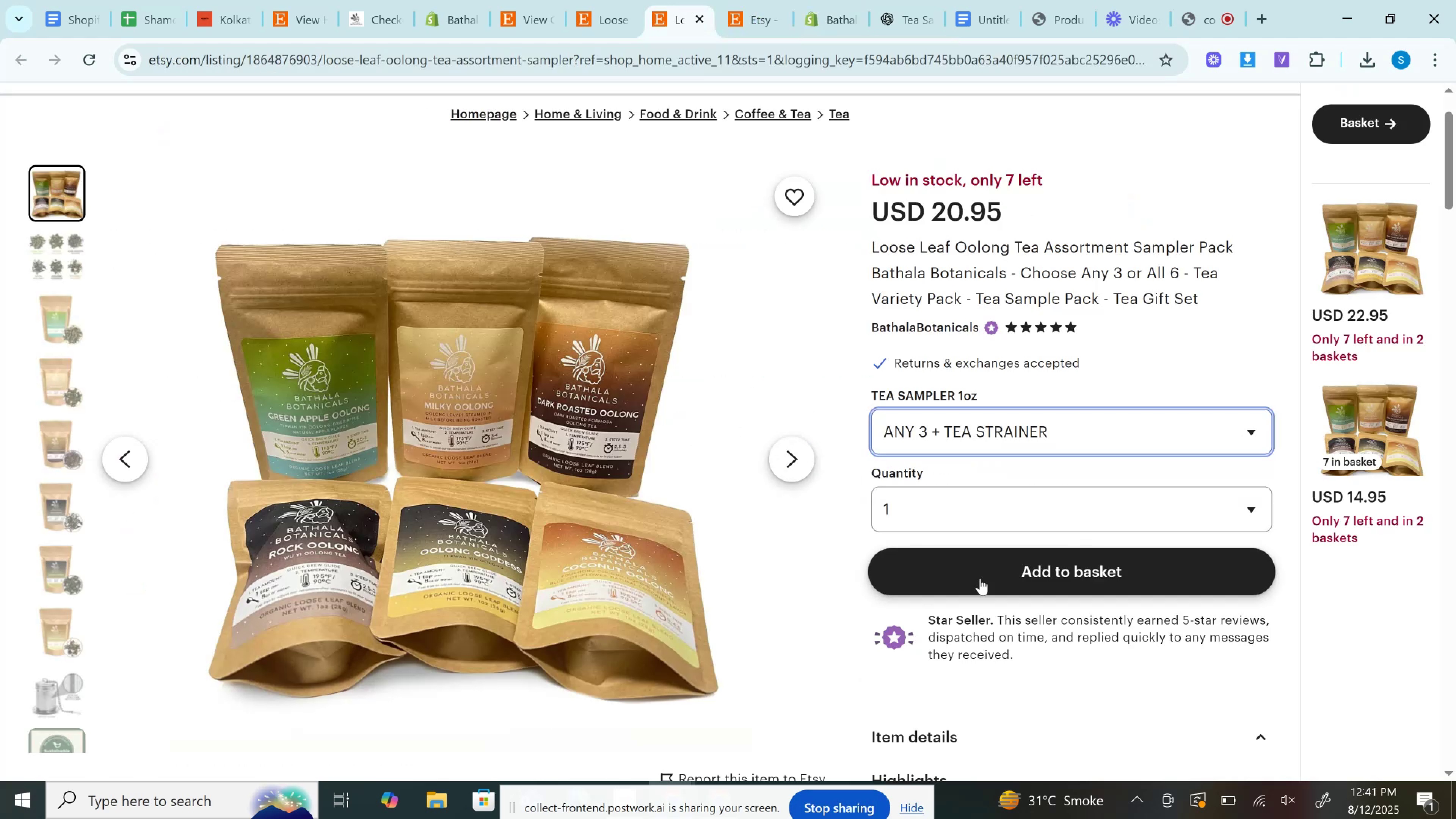 
left_click([980, 579])
 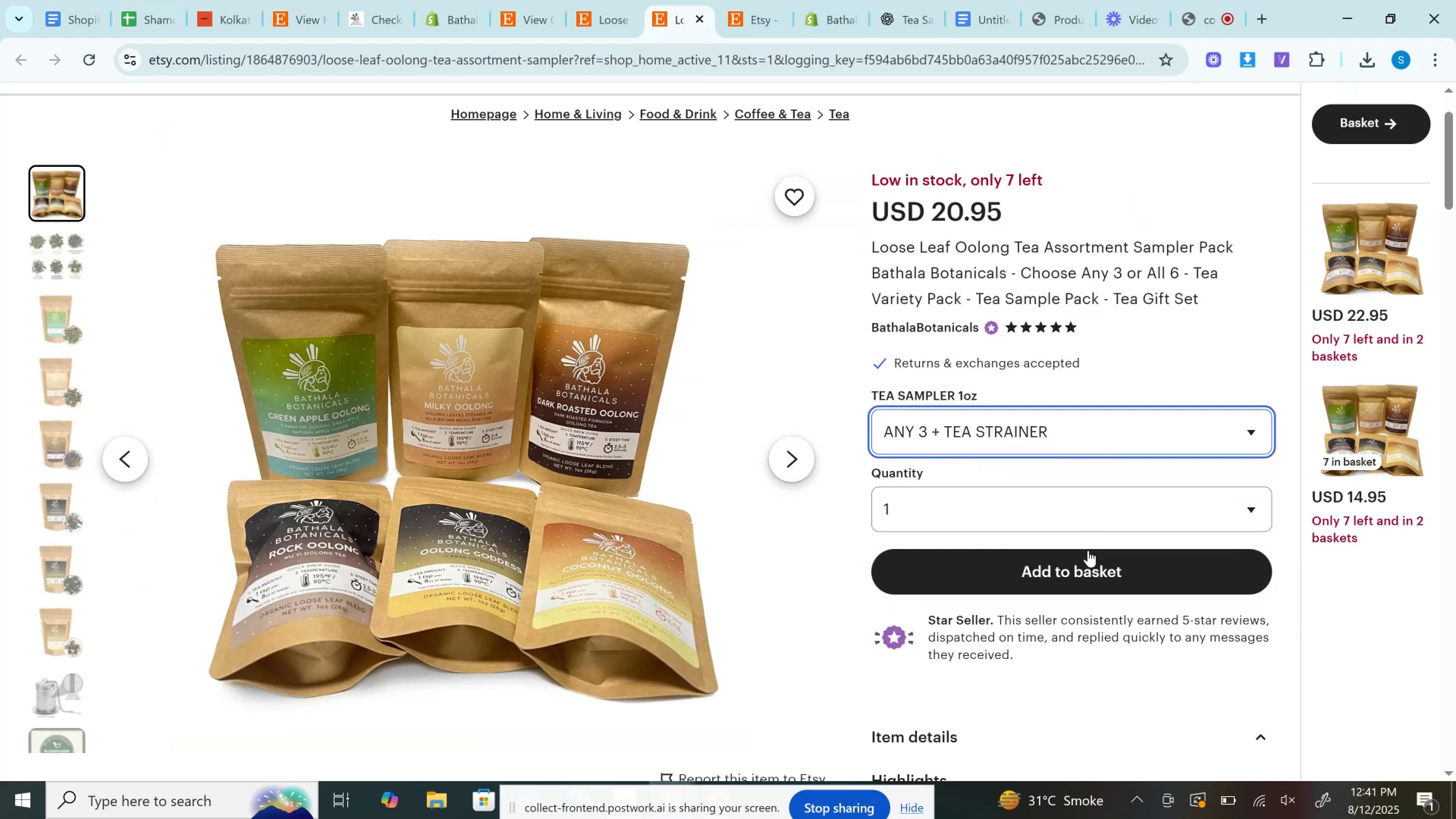 
left_click([1089, 565])
 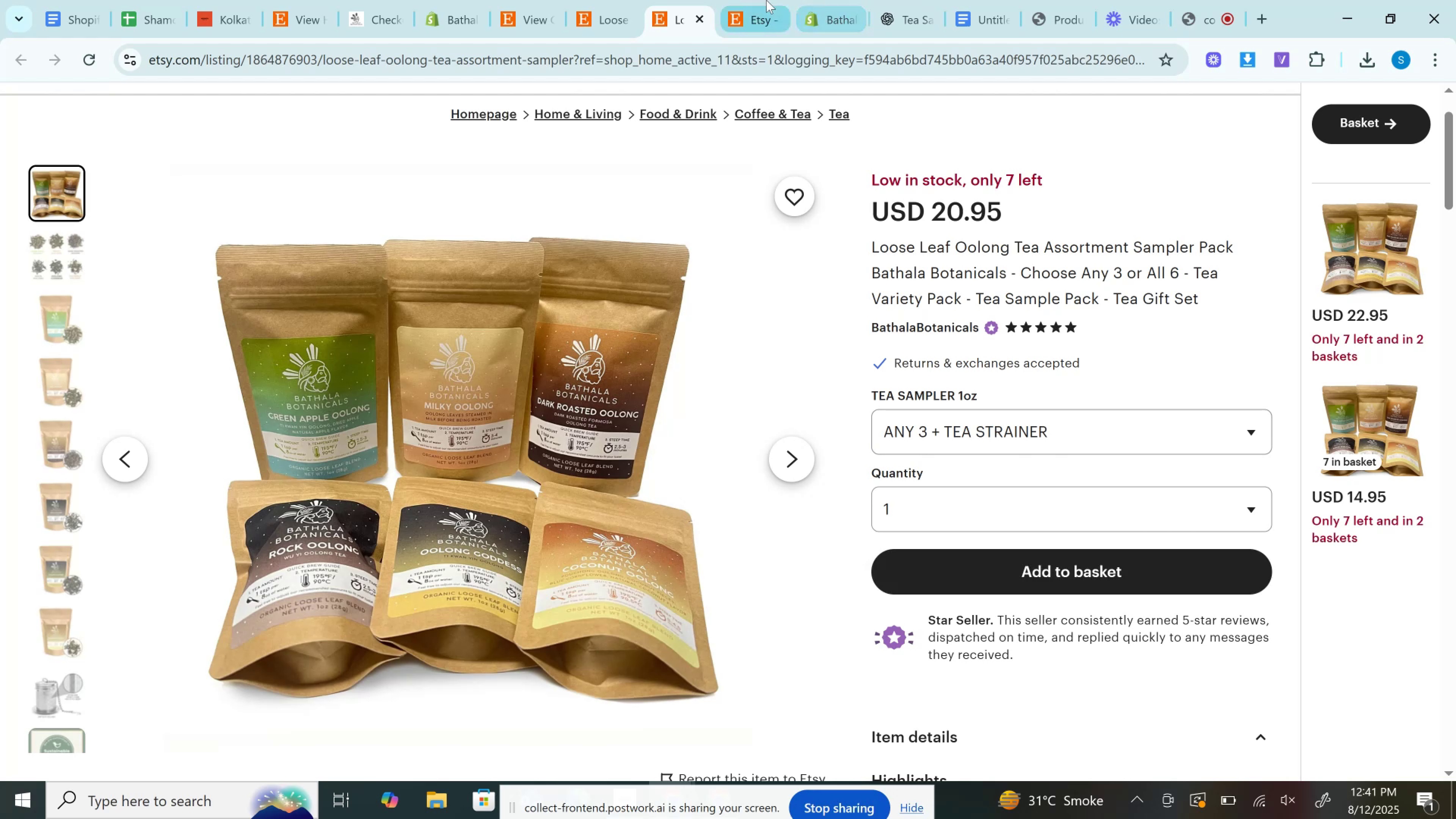 
left_click([766, 0])
 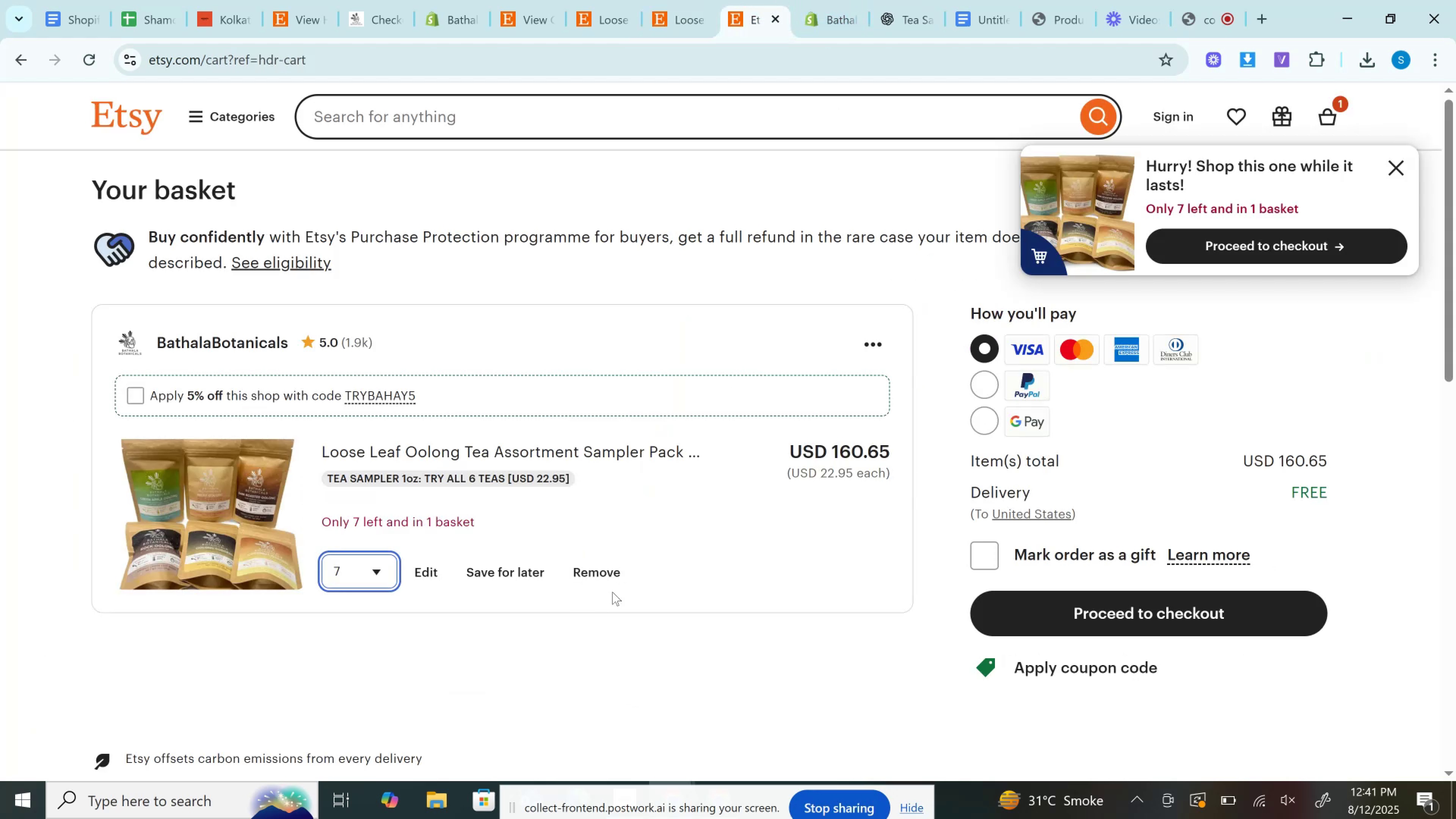 
left_click([624, 569])
 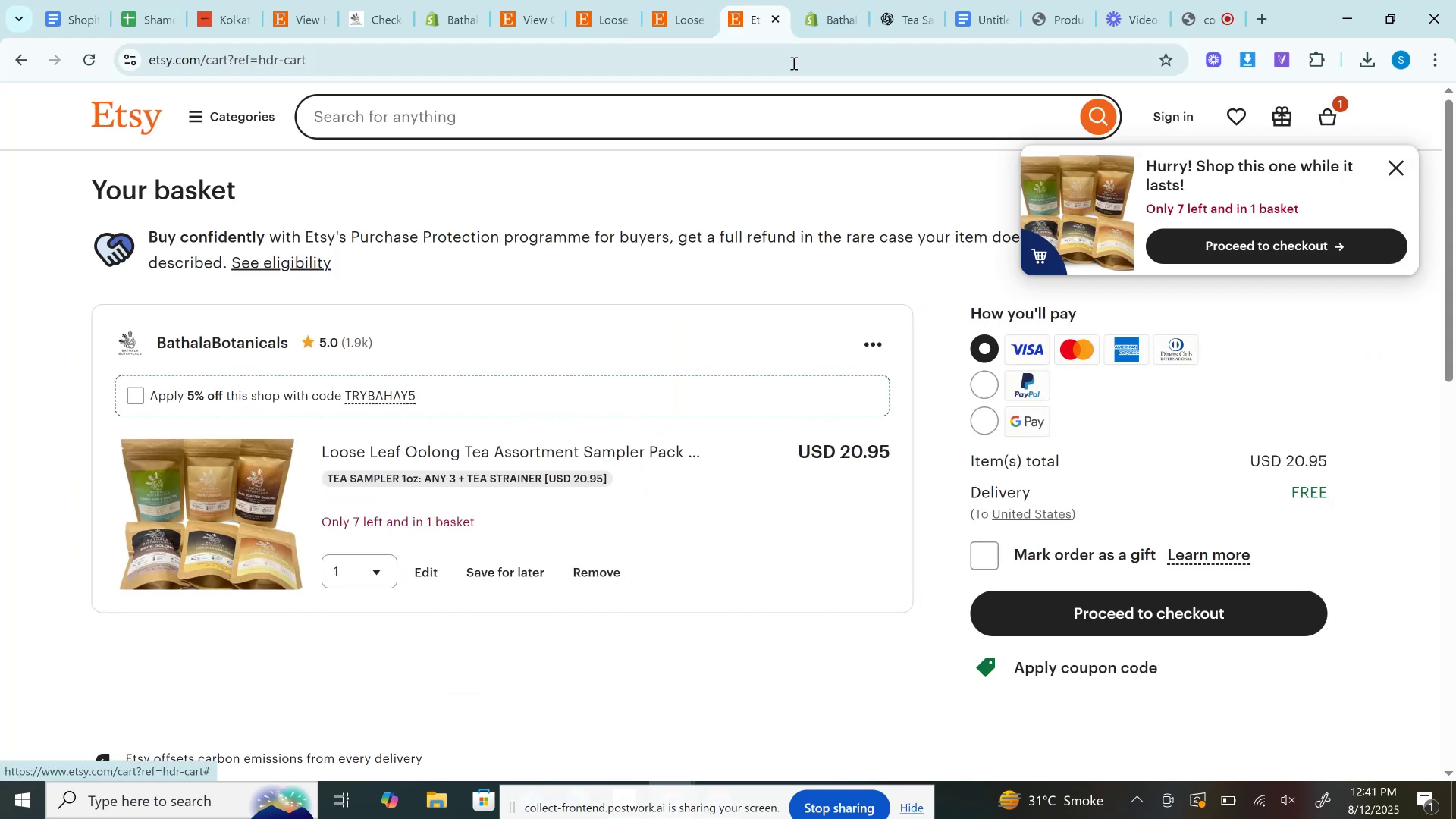 
left_click([820, 0])
 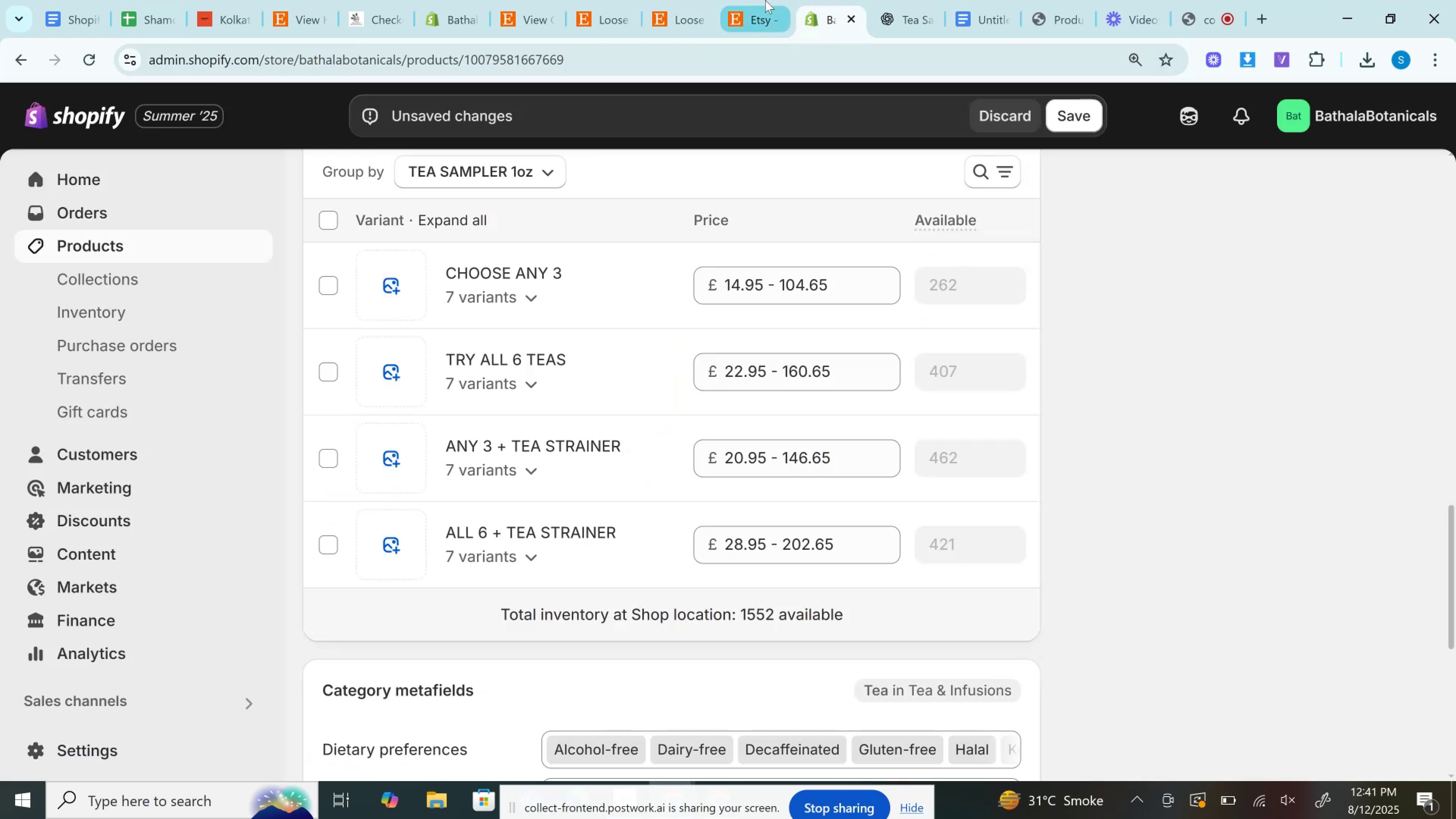 
left_click([765, 0])
 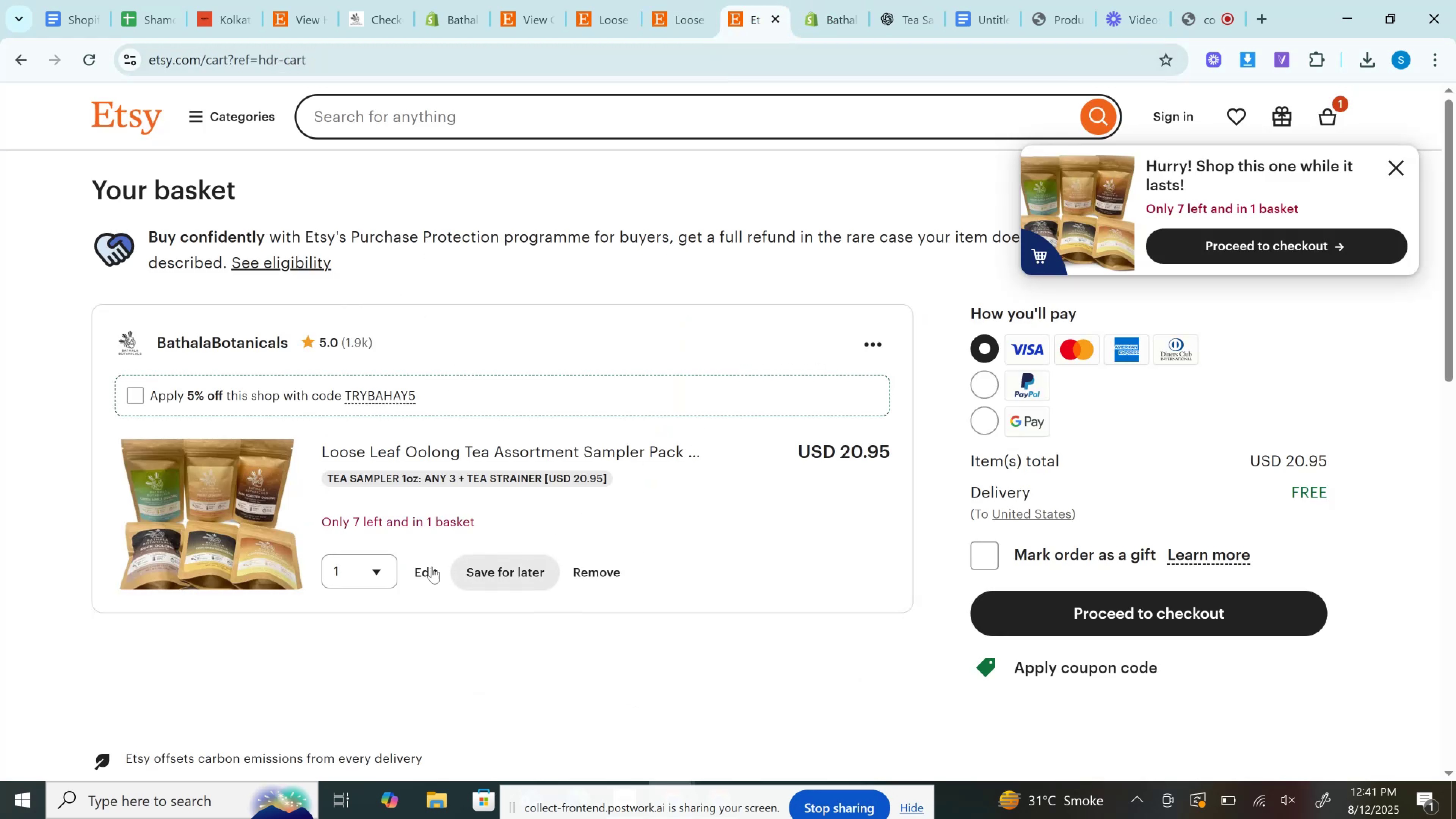 
left_click([359, 571])
 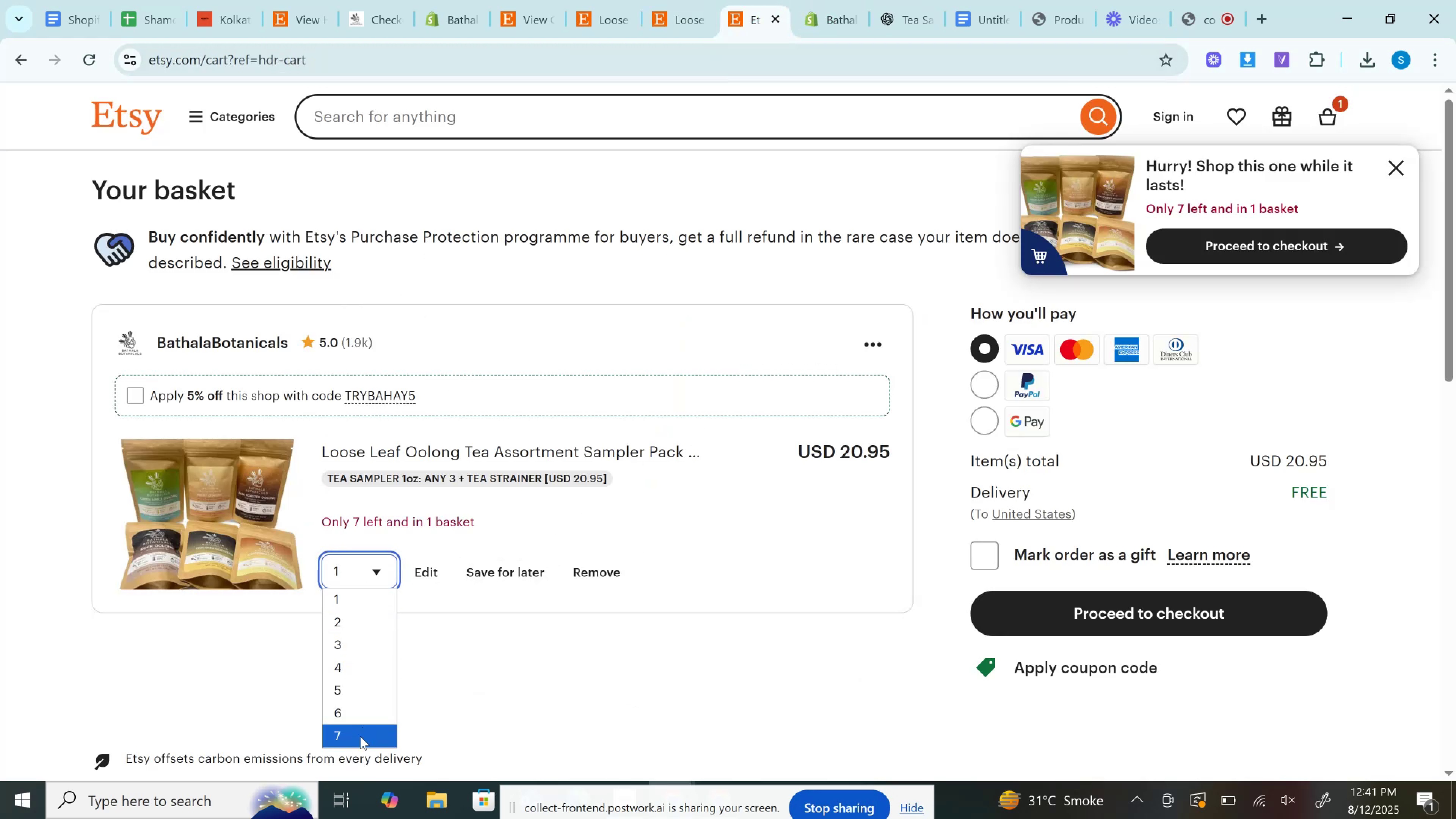 
left_click([360, 736])
 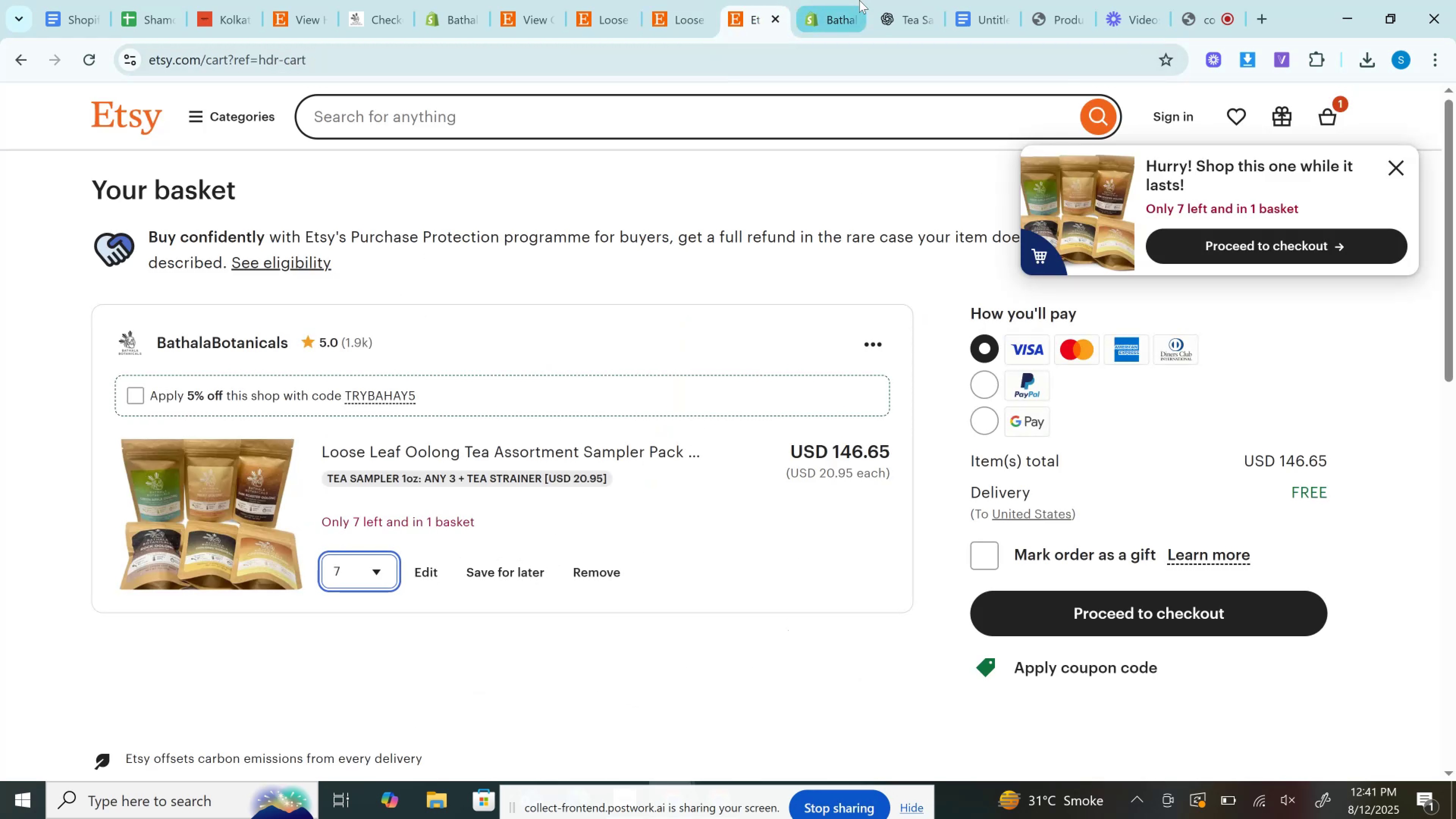 
left_click([855, 0])
 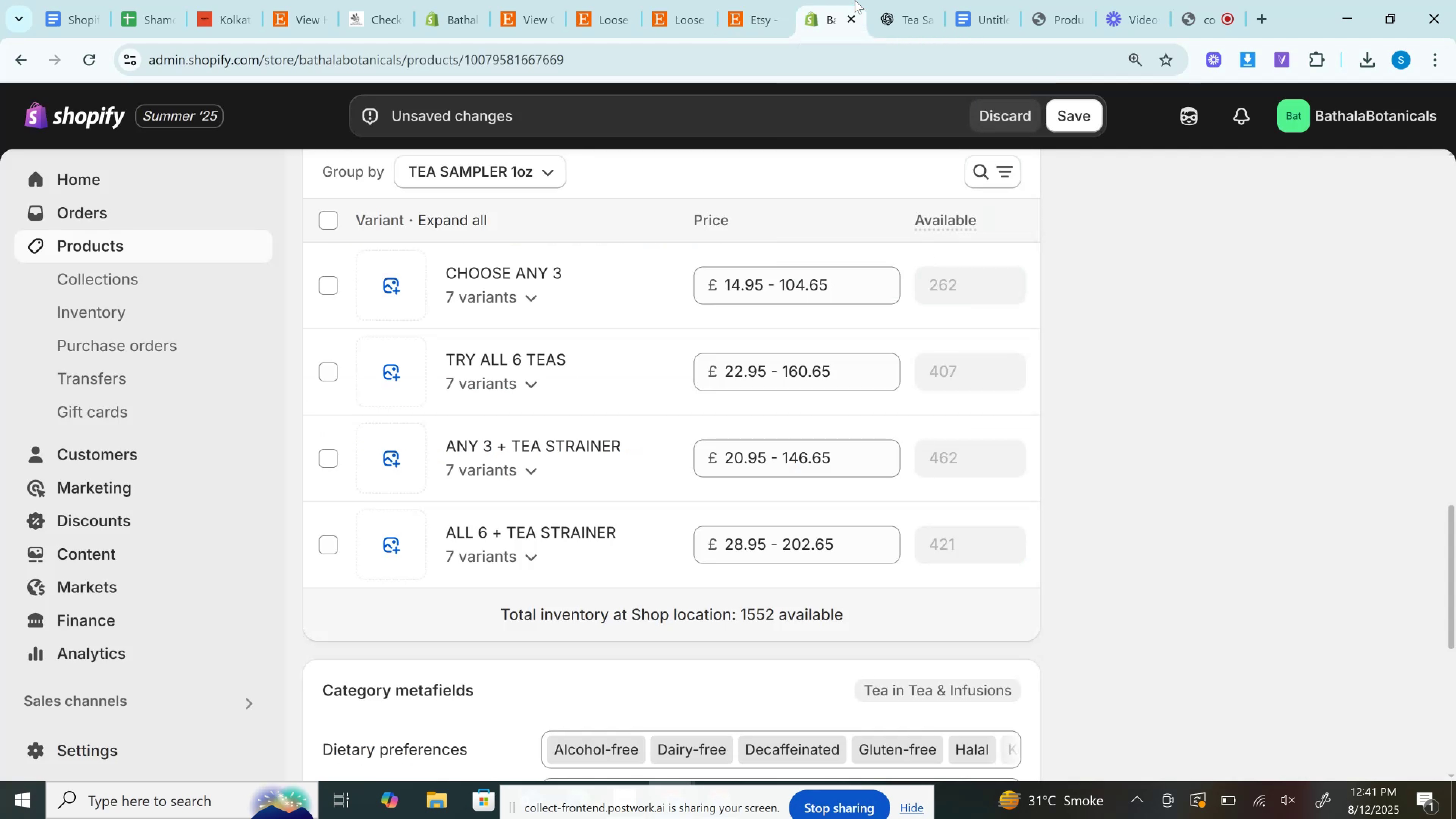 
double_click([664, 0])
 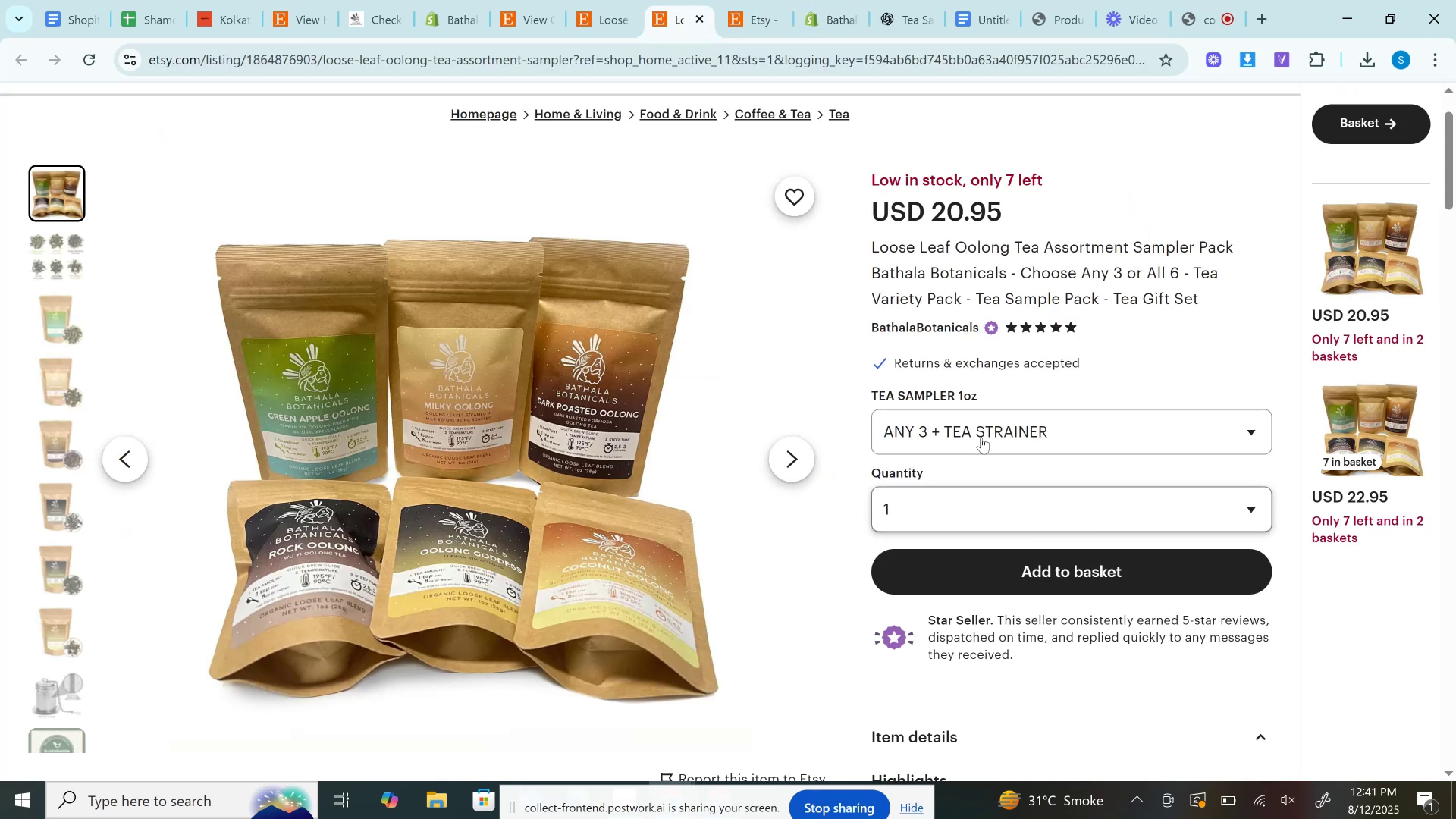 
left_click([977, 421])
 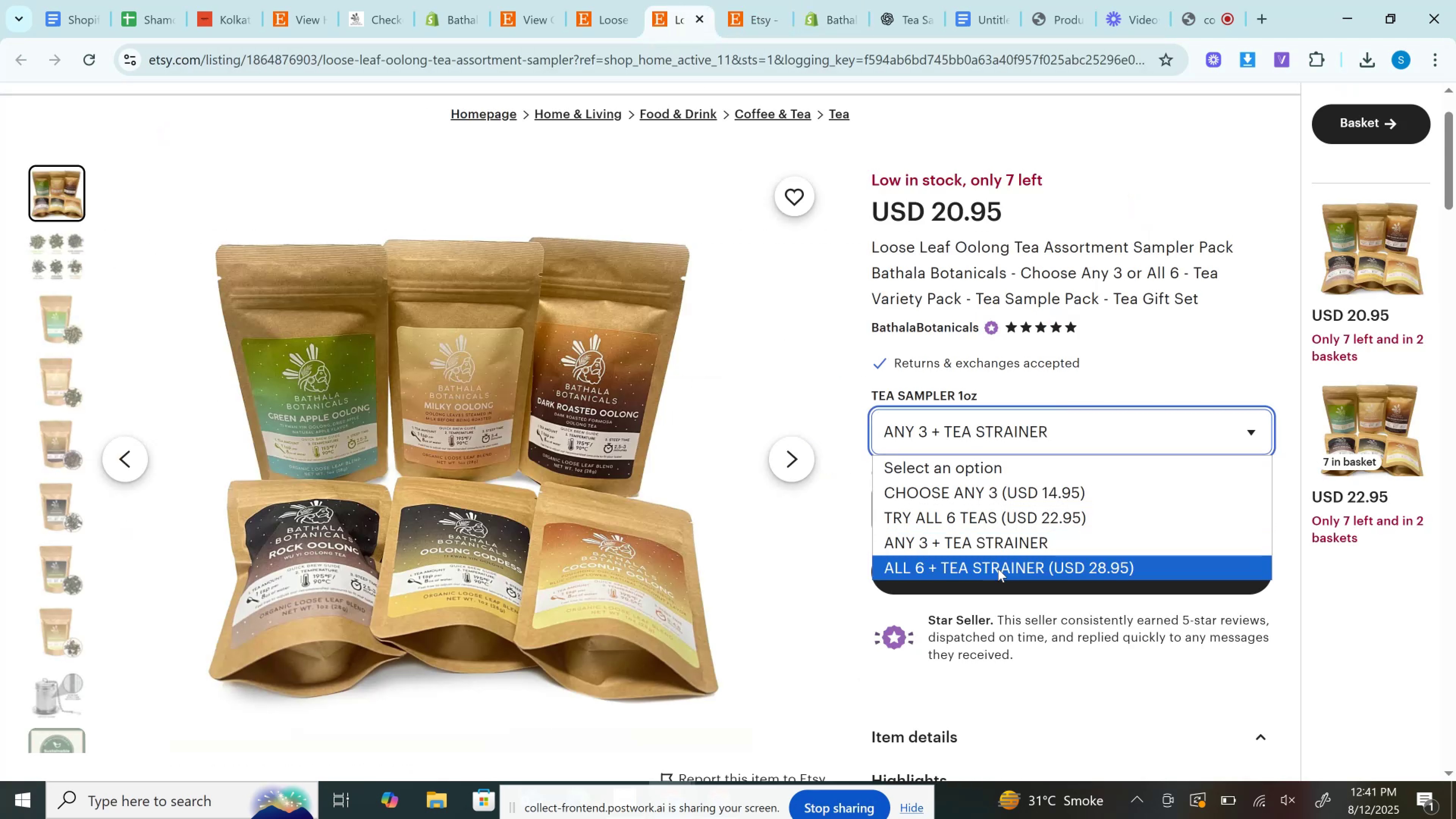 
left_click([998, 573])
 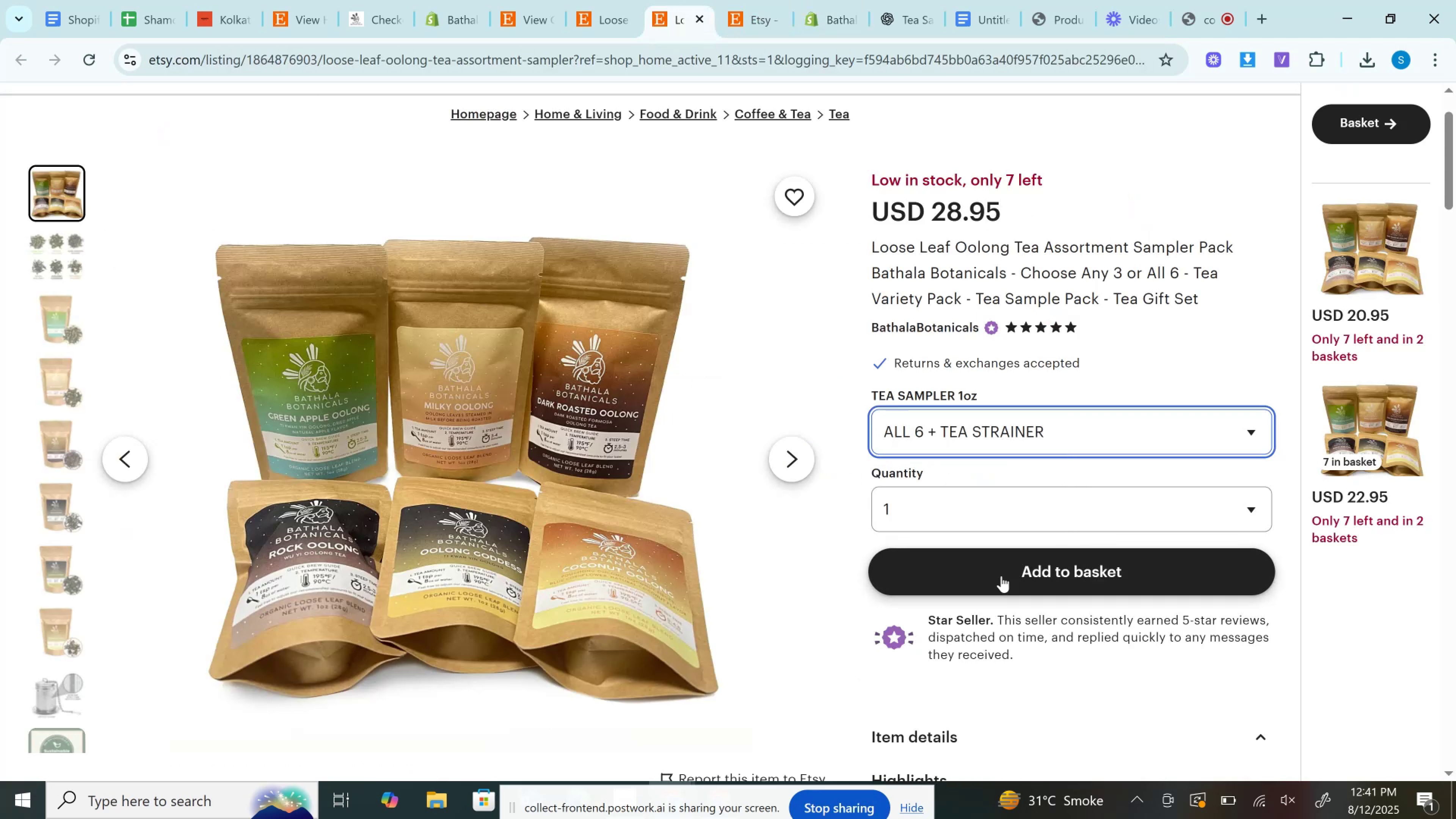 
double_click([1003, 575])
 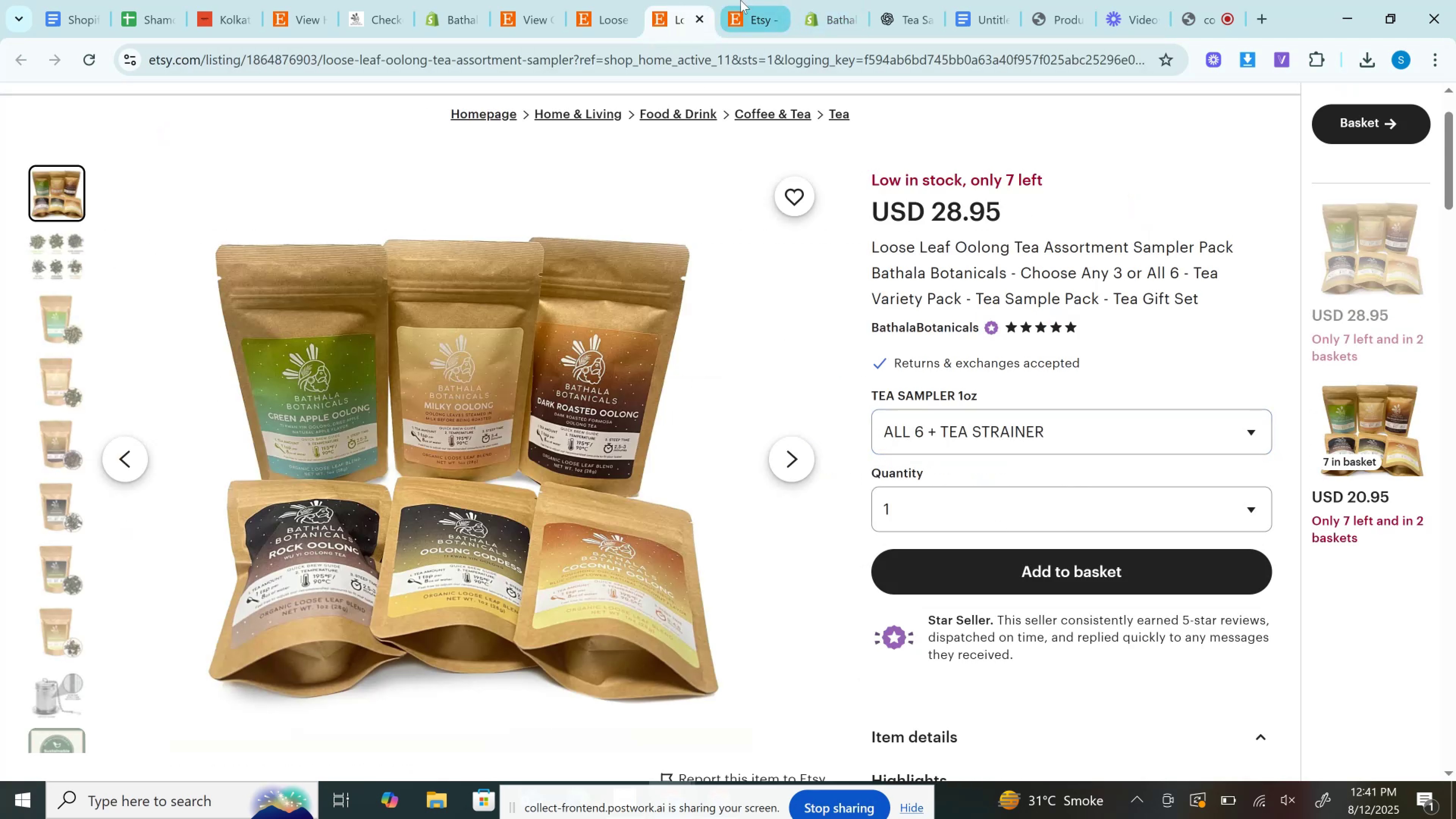 
left_click([741, 0])
 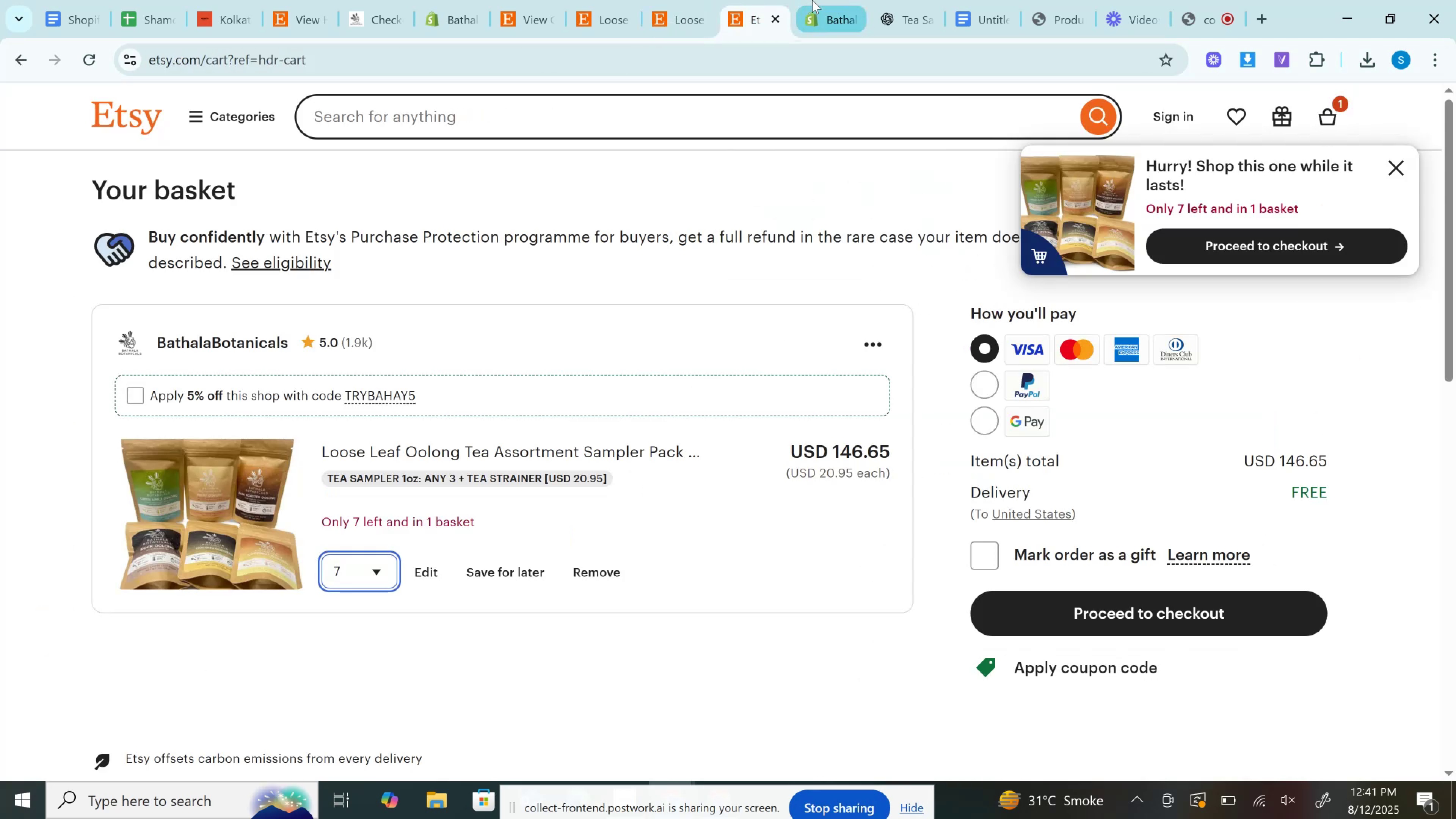 
left_click([812, 0])
 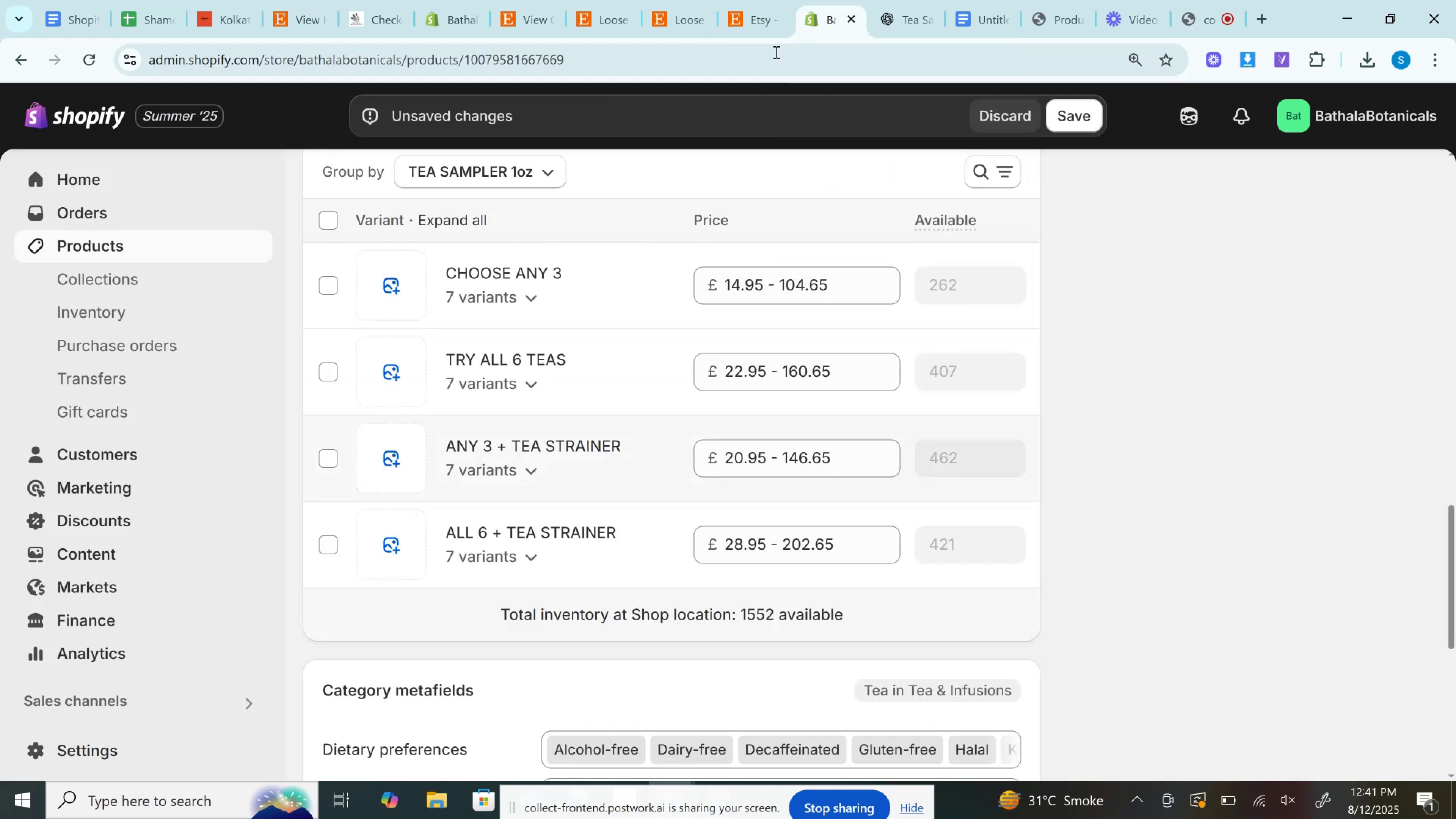 
left_click([763, 0])
 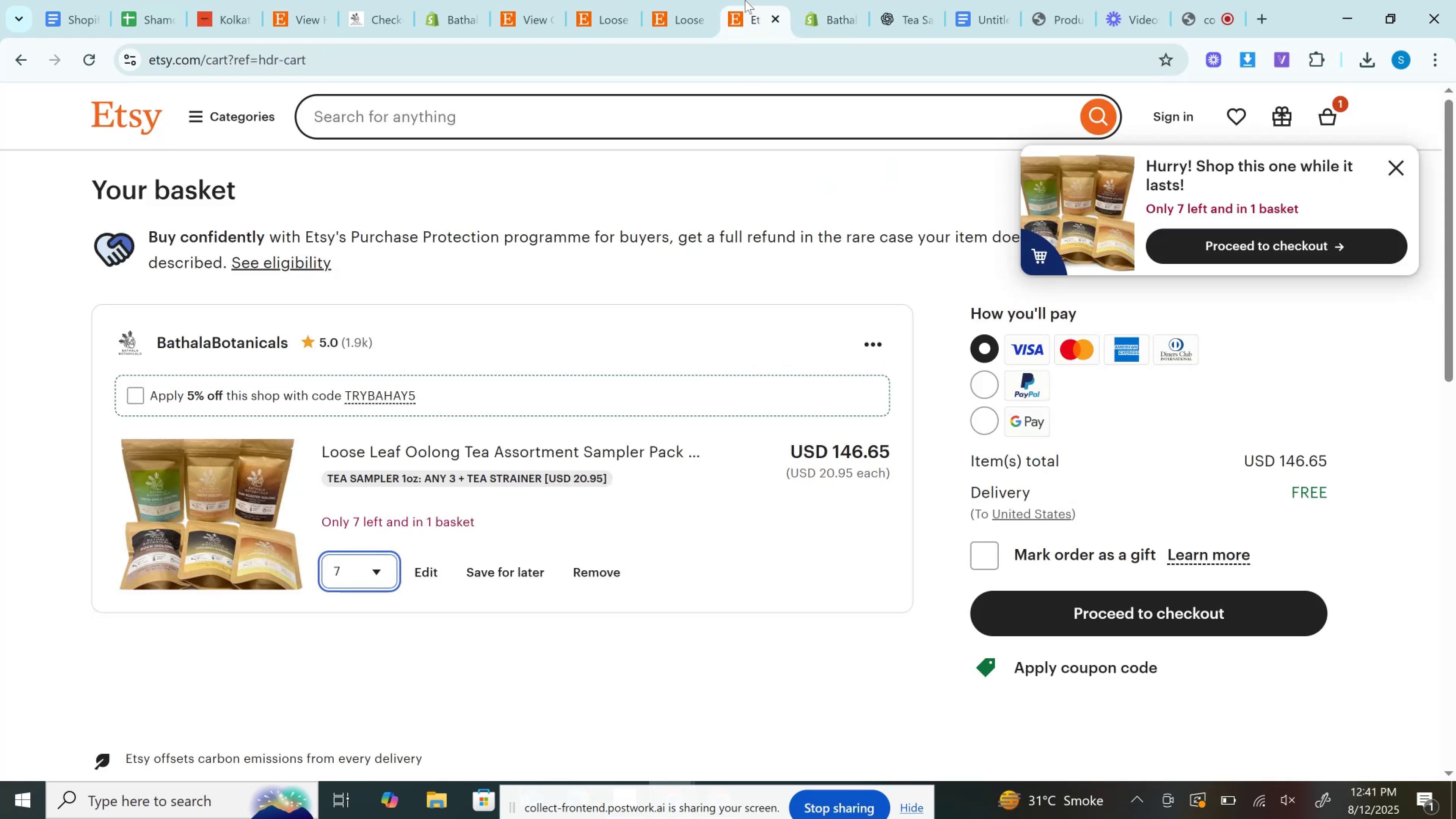 
left_click([688, 0])
 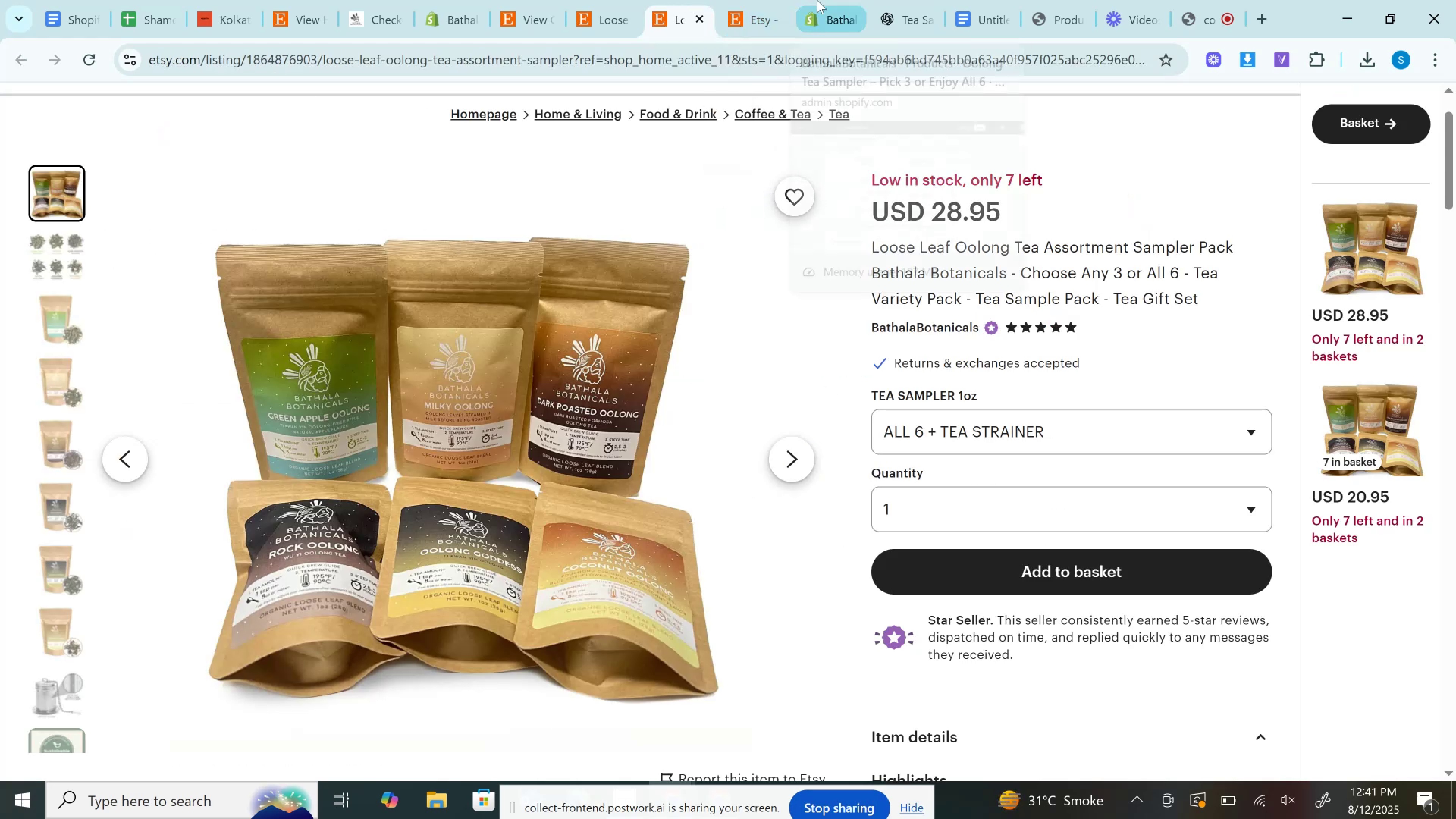 
left_click([782, 0])
 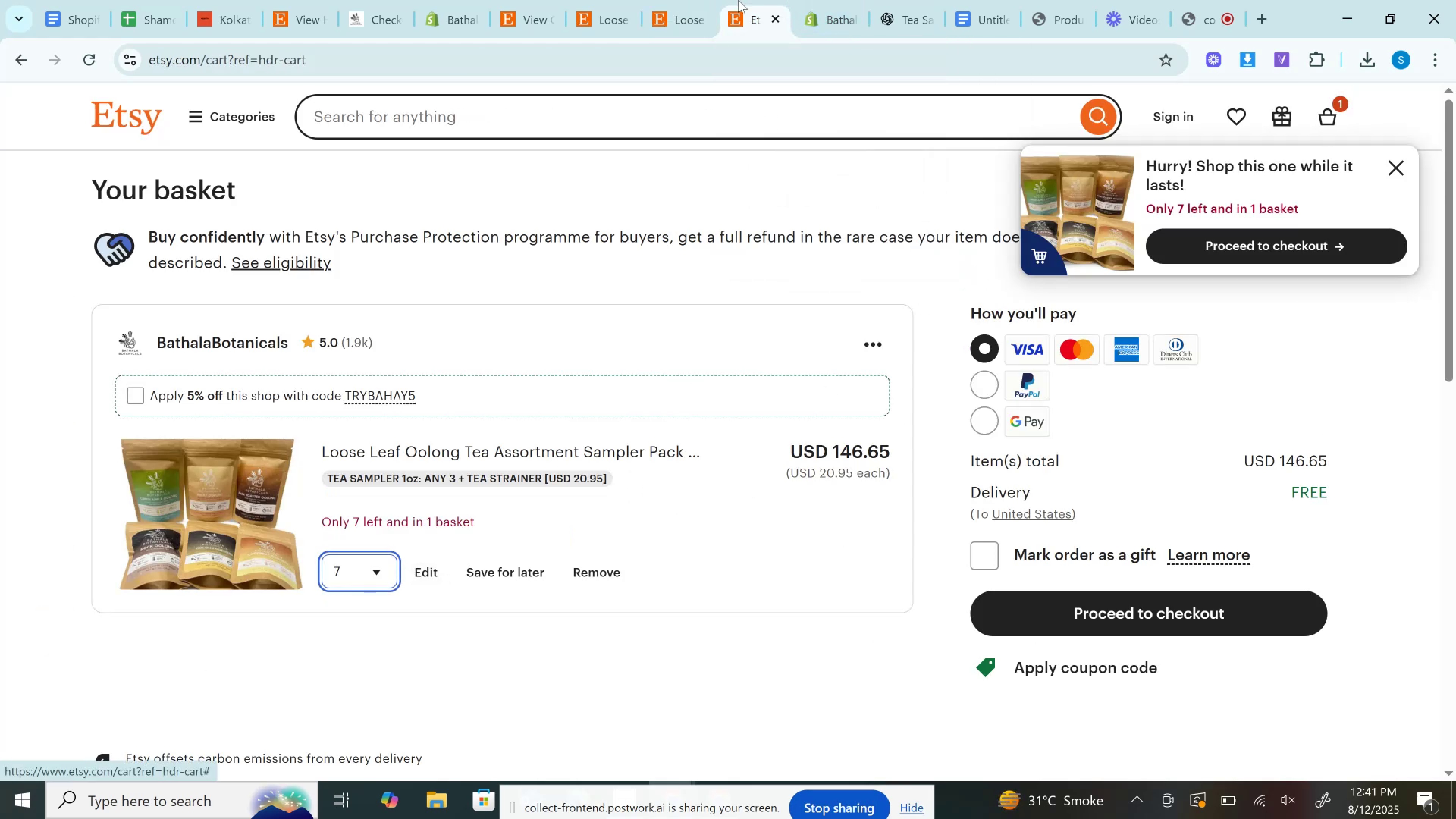 
left_click([686, 0])
 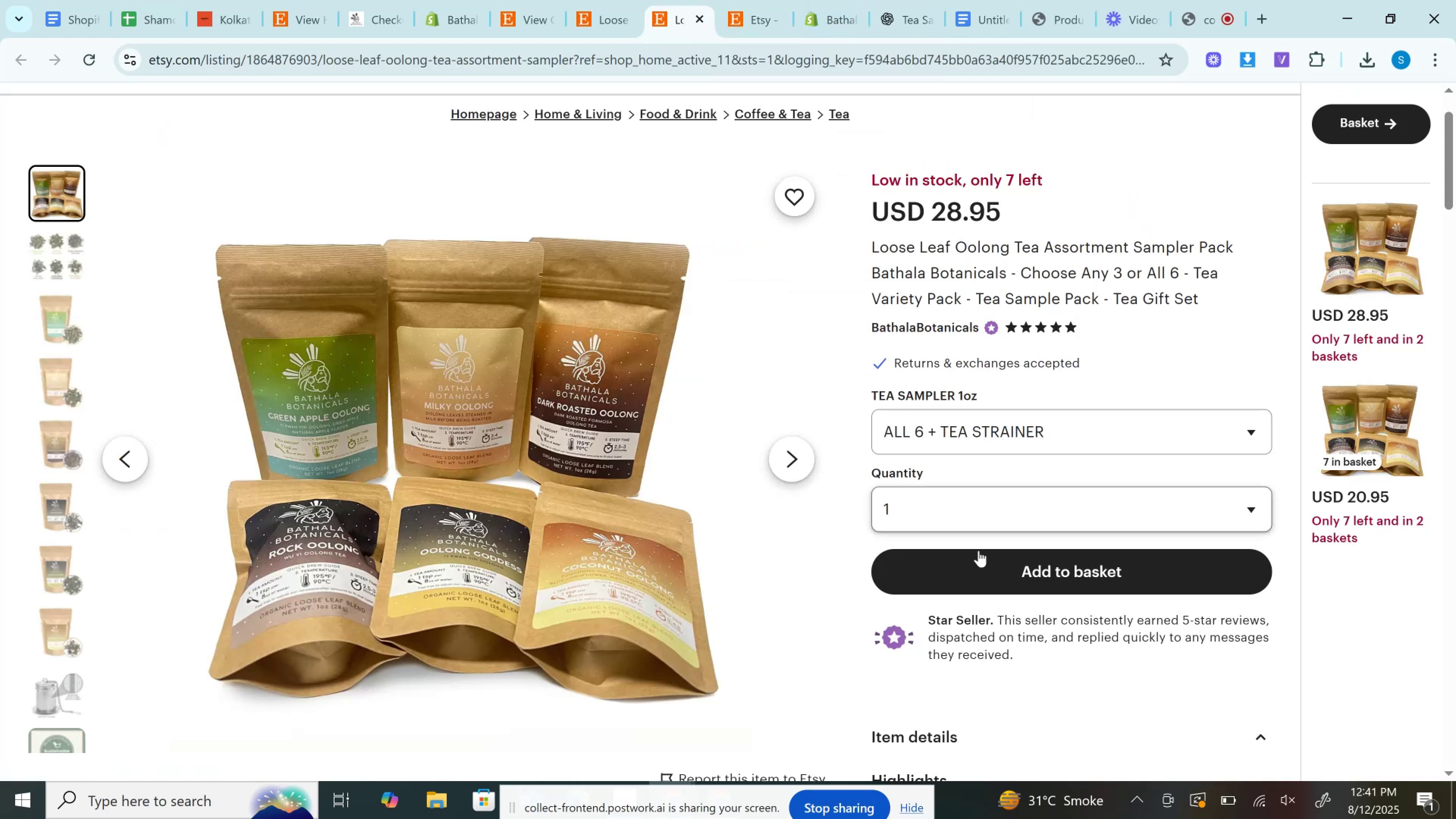 
left_click([982, 556])
 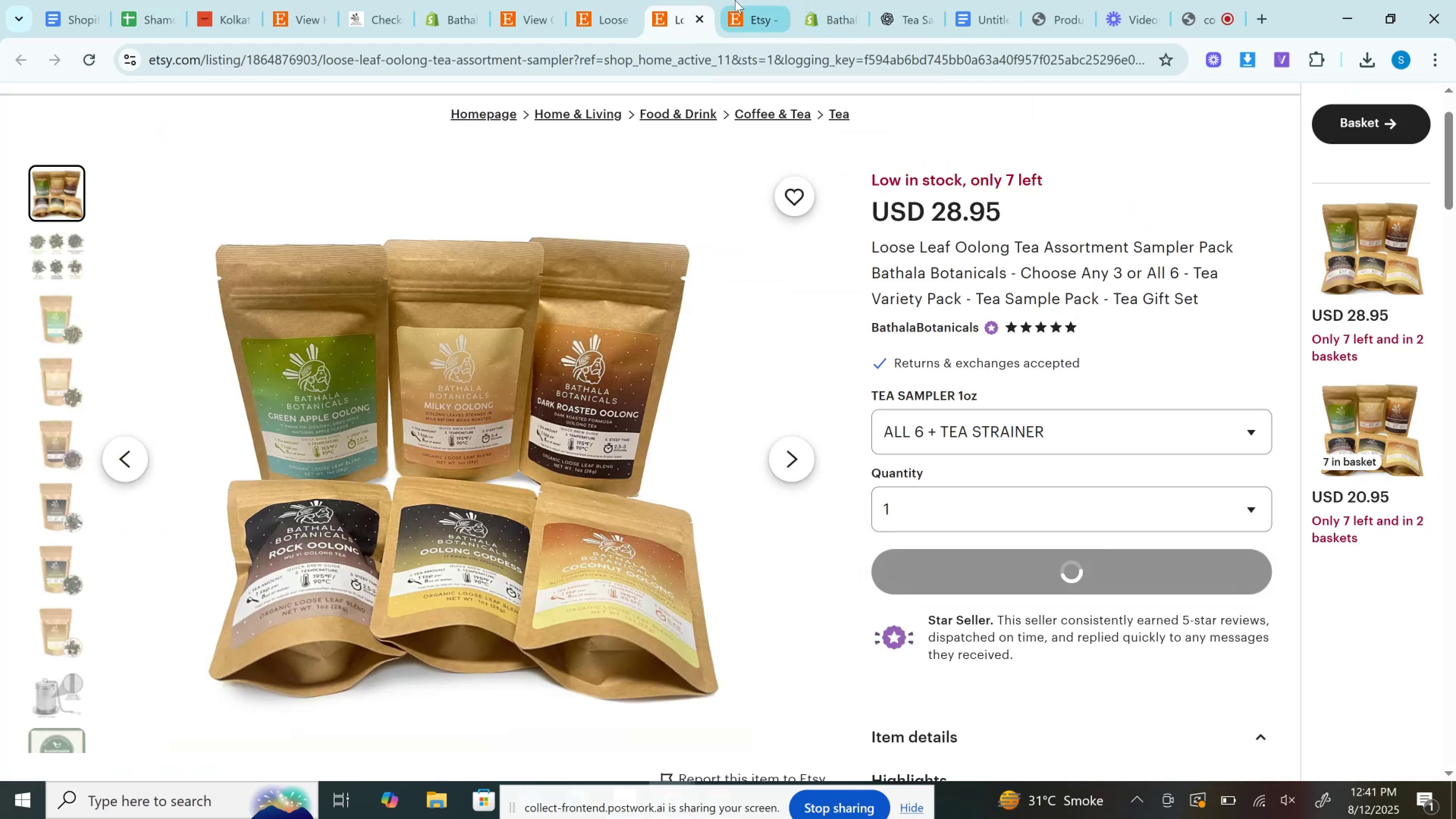 
left_click([734, 0])
 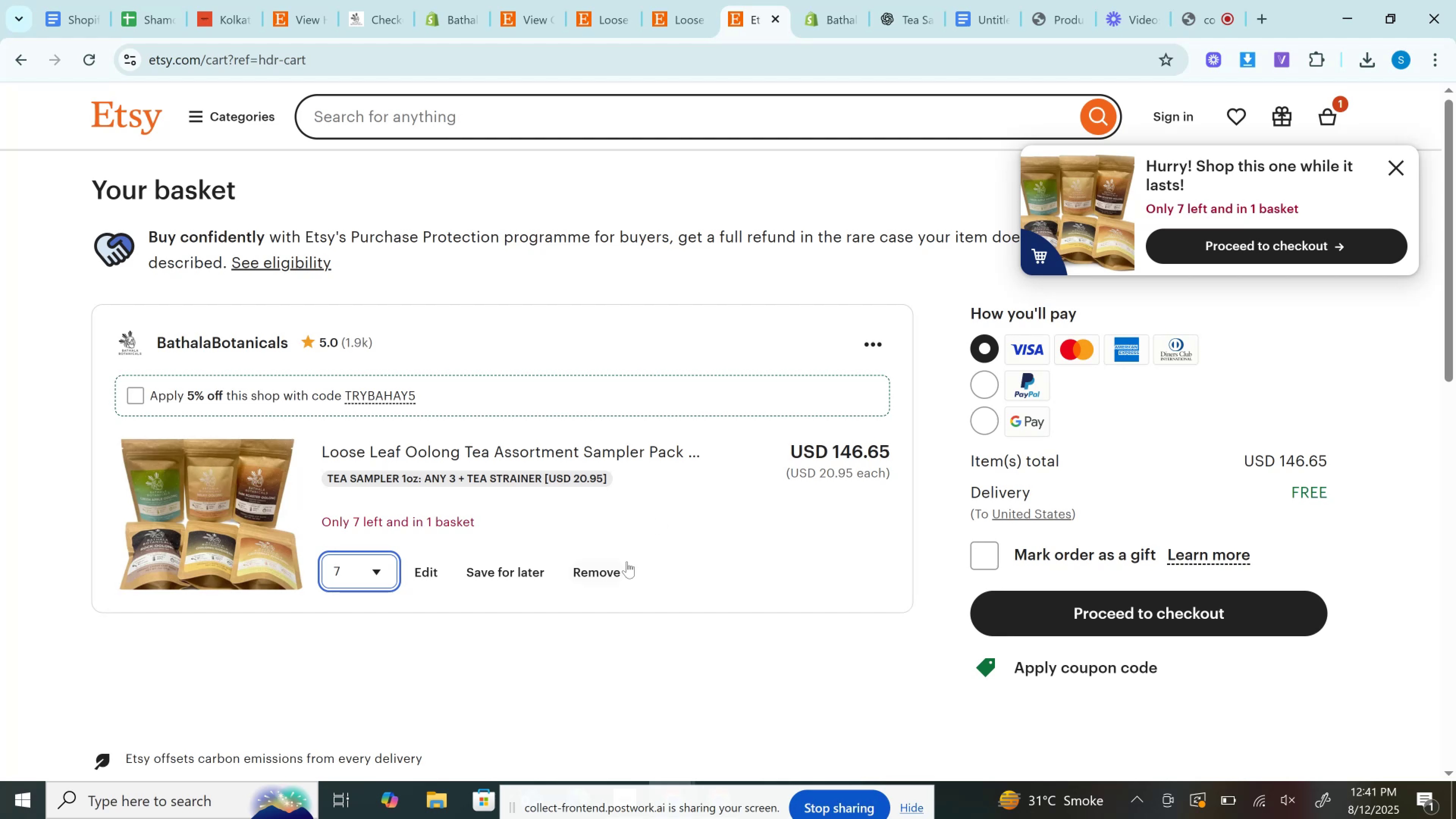 
left_click([618, 571])
 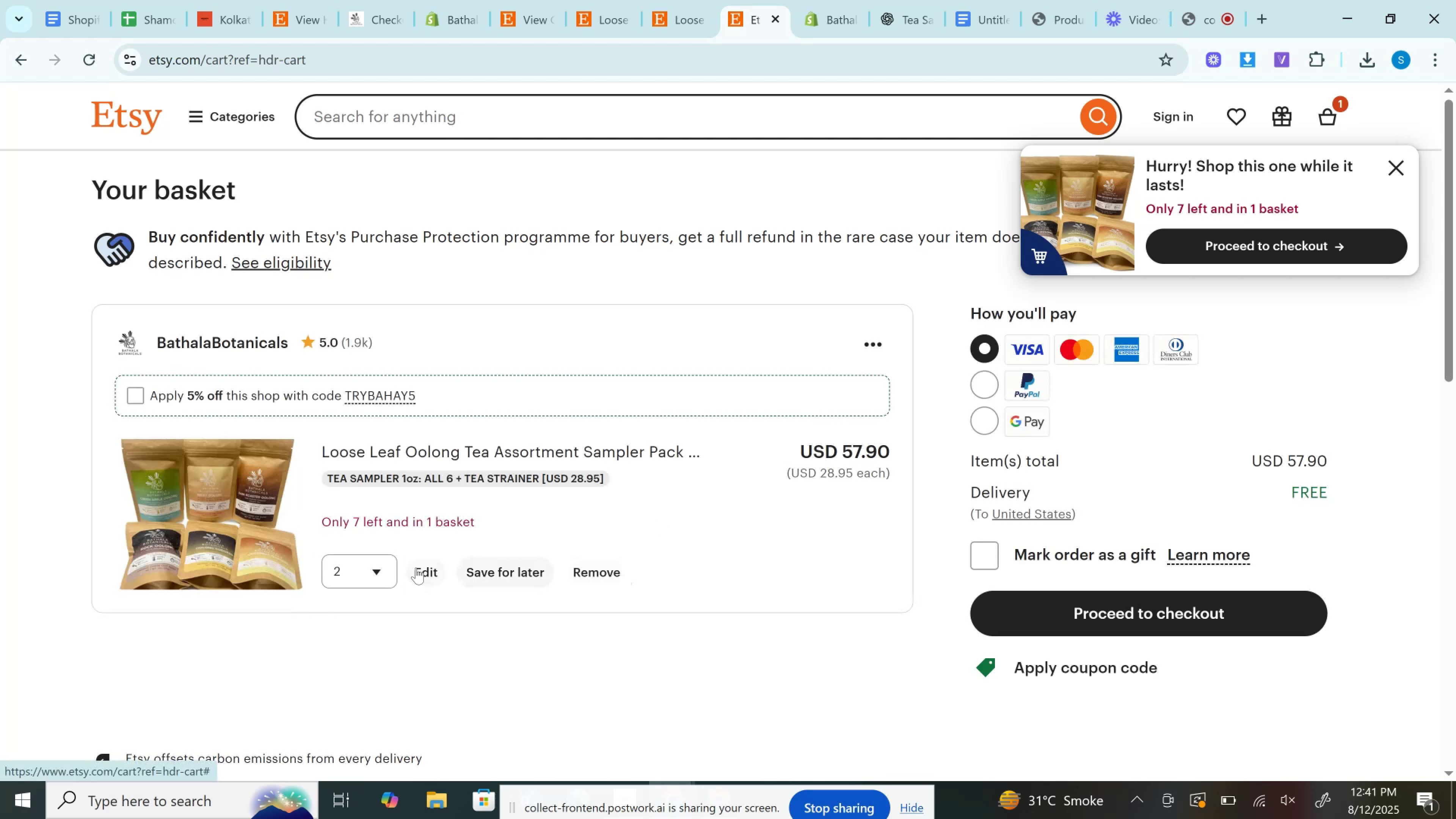 
left_click([402, 568])
 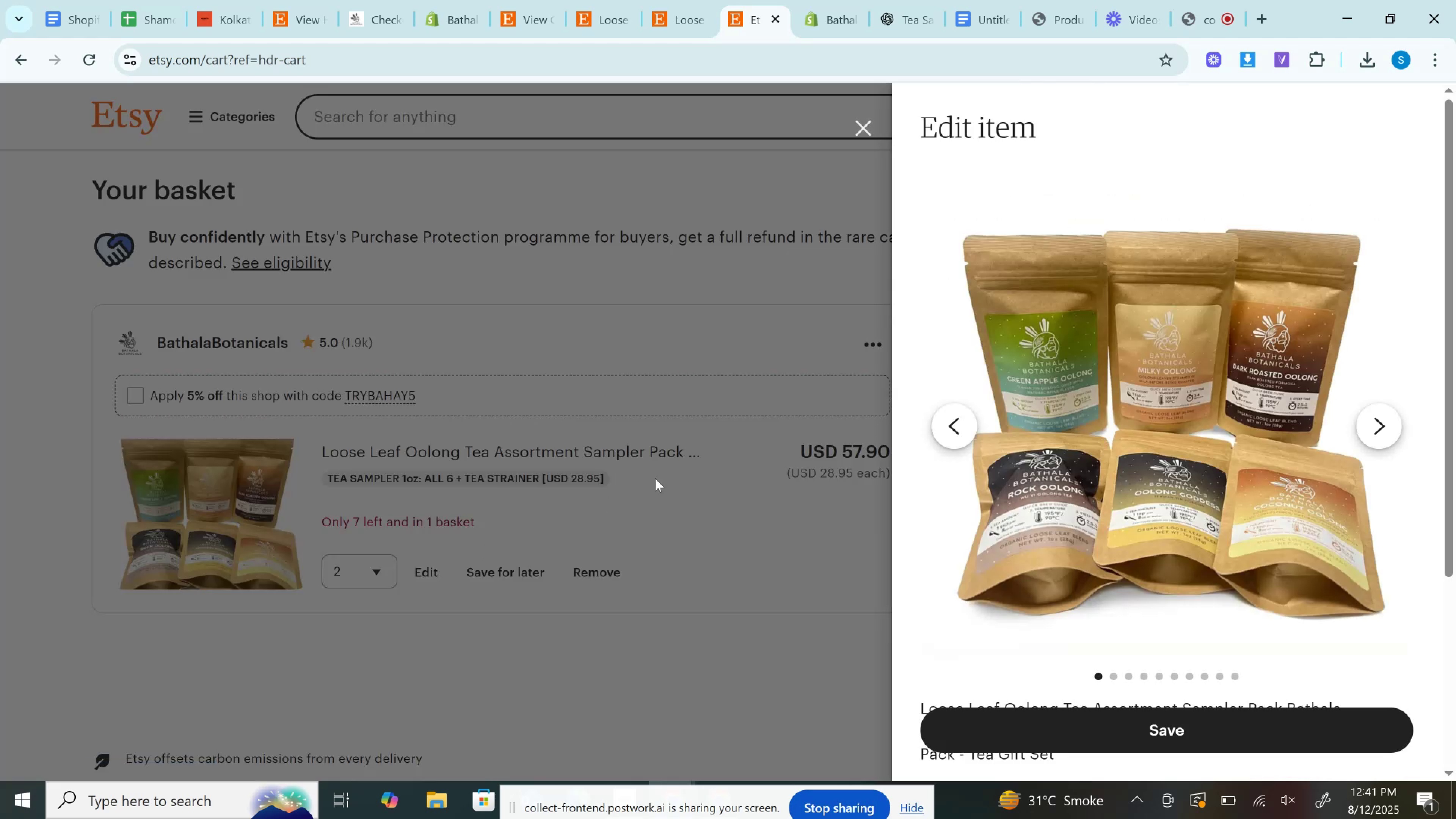 
left_click([665, 476])
 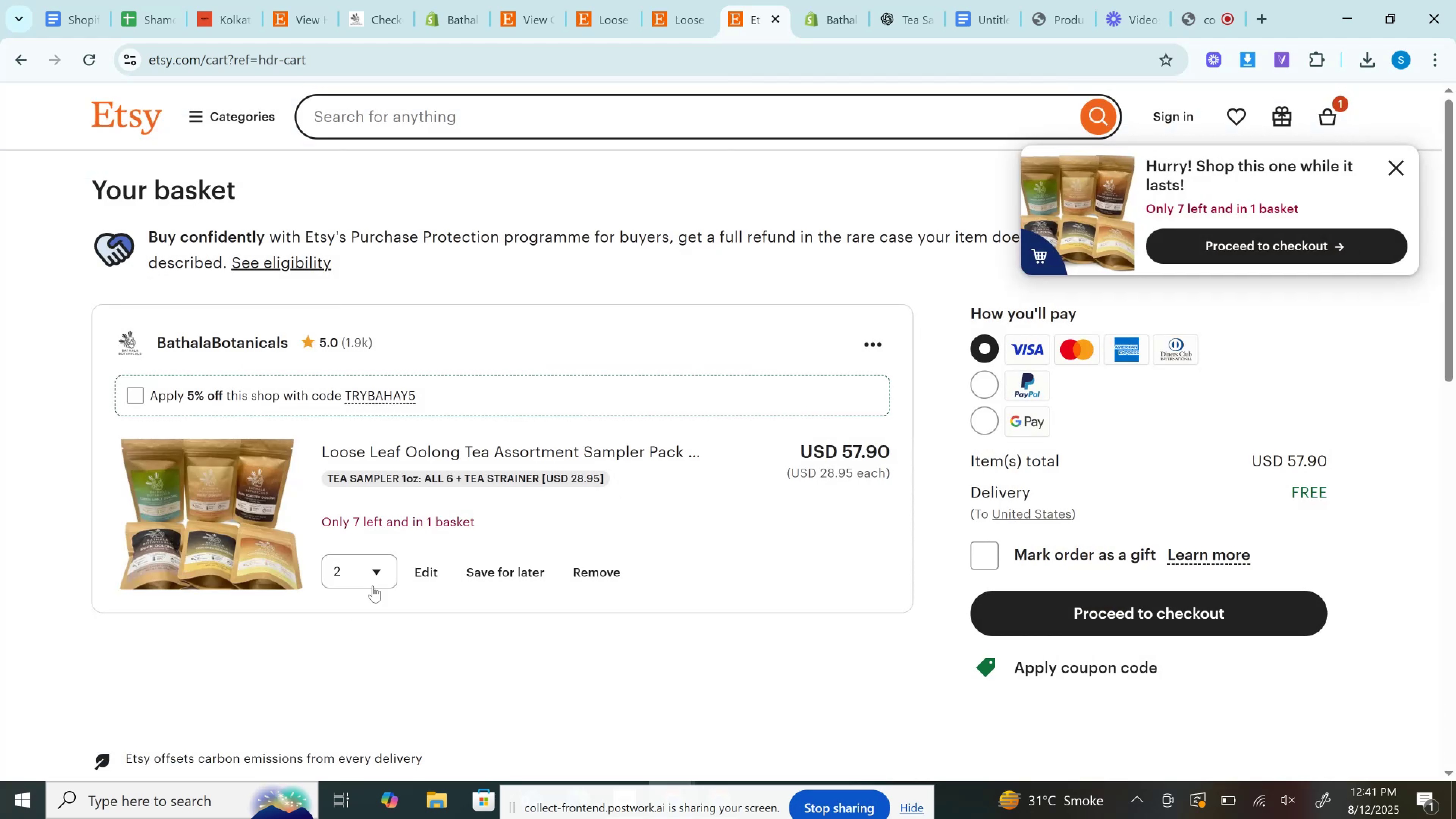 
left_click([384, 571])
 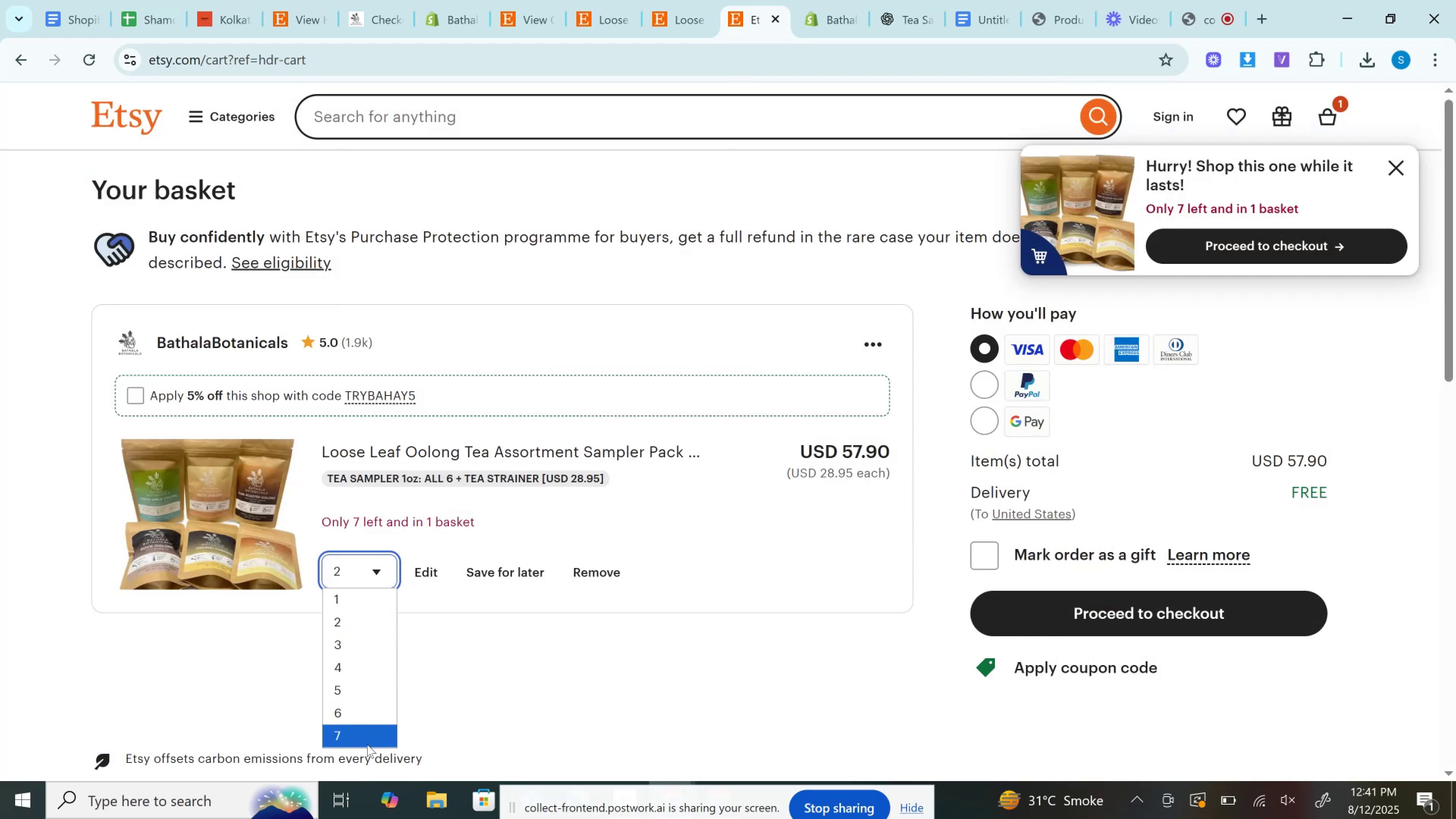 
left_click([366, 737])
 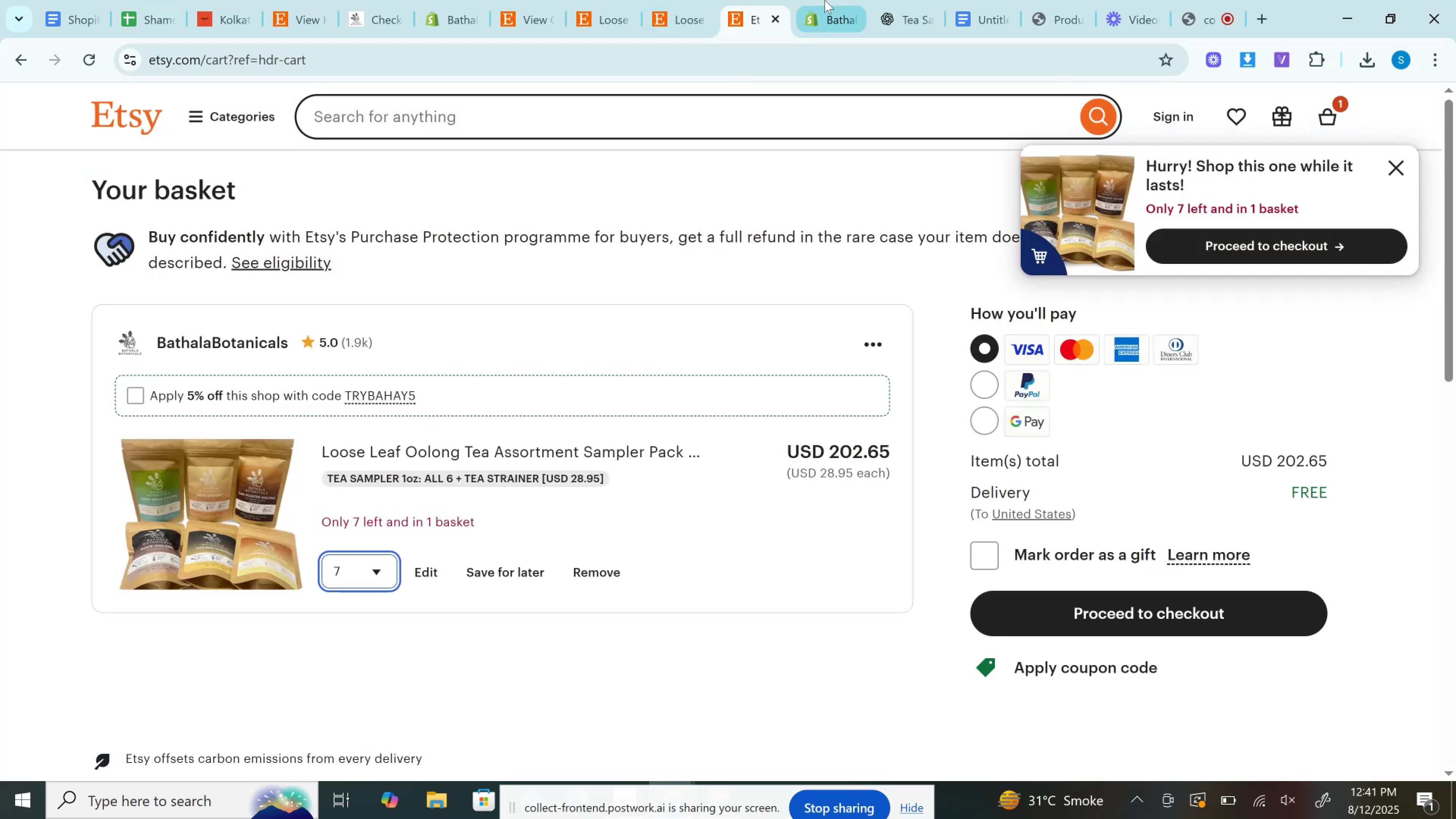 
left_click([839, 0])
 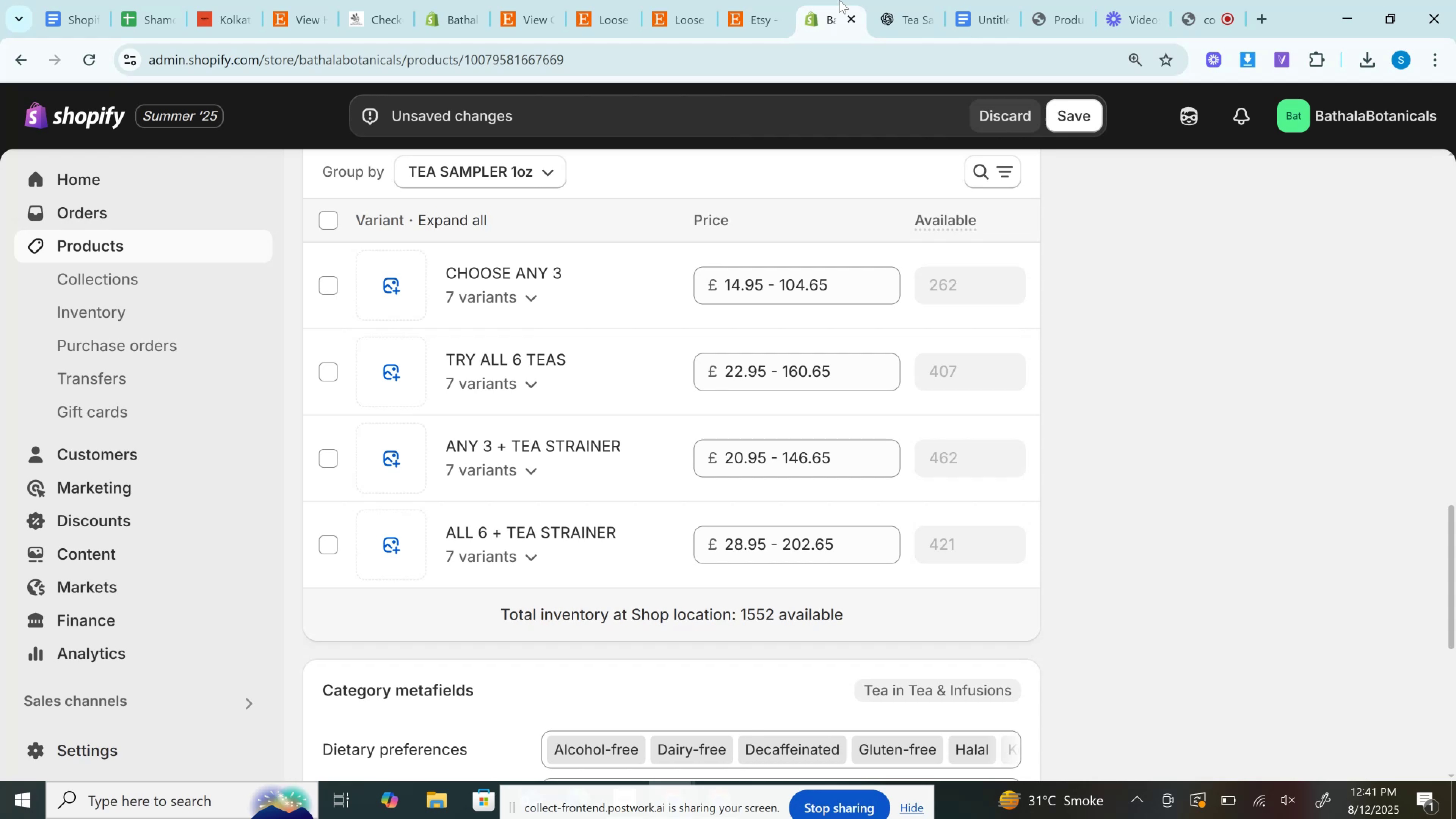 
scroll: coordinate [817, 474], scroll_direction: up, amount: 9.0
 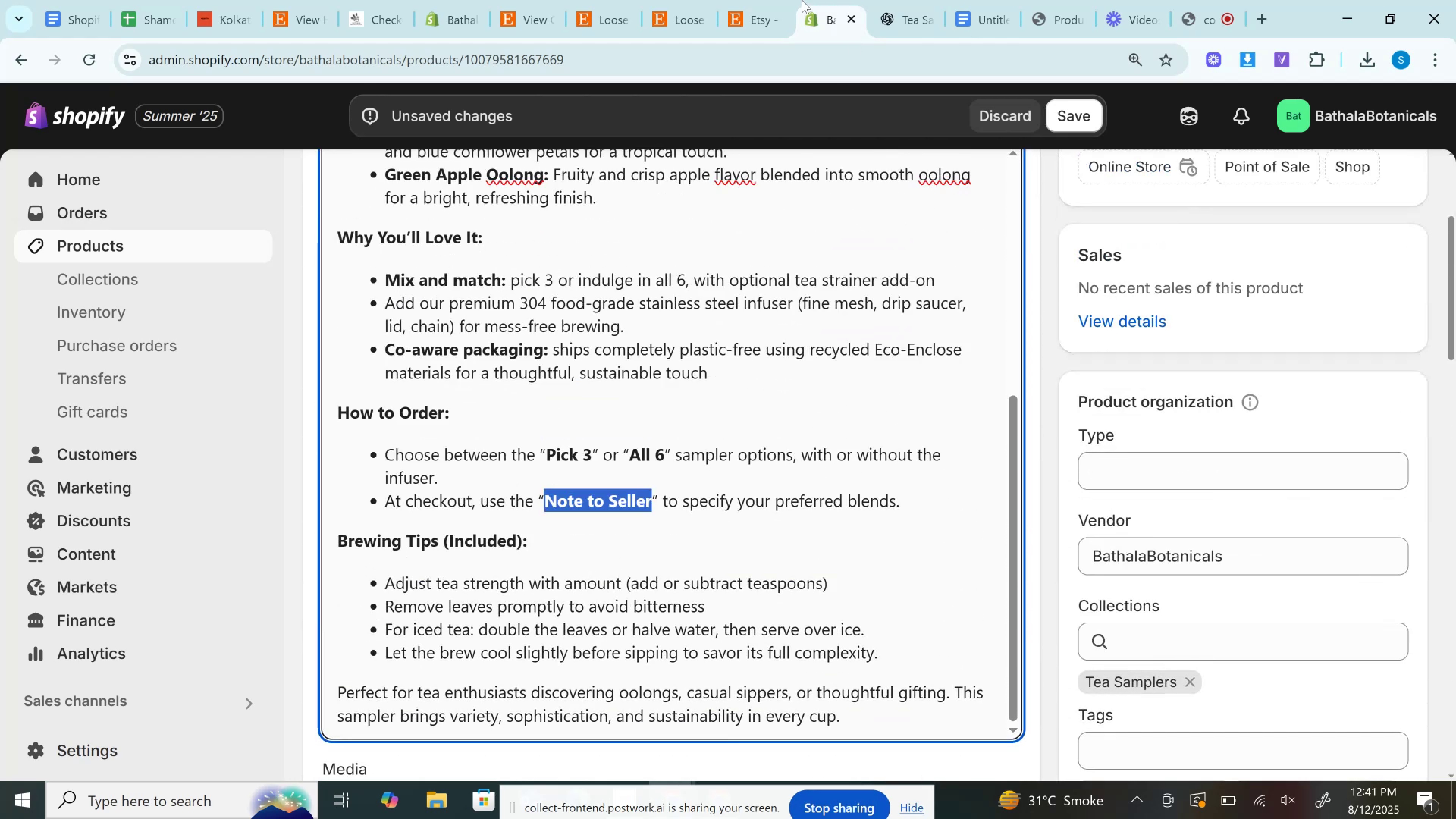 
left_click([772, 0])
 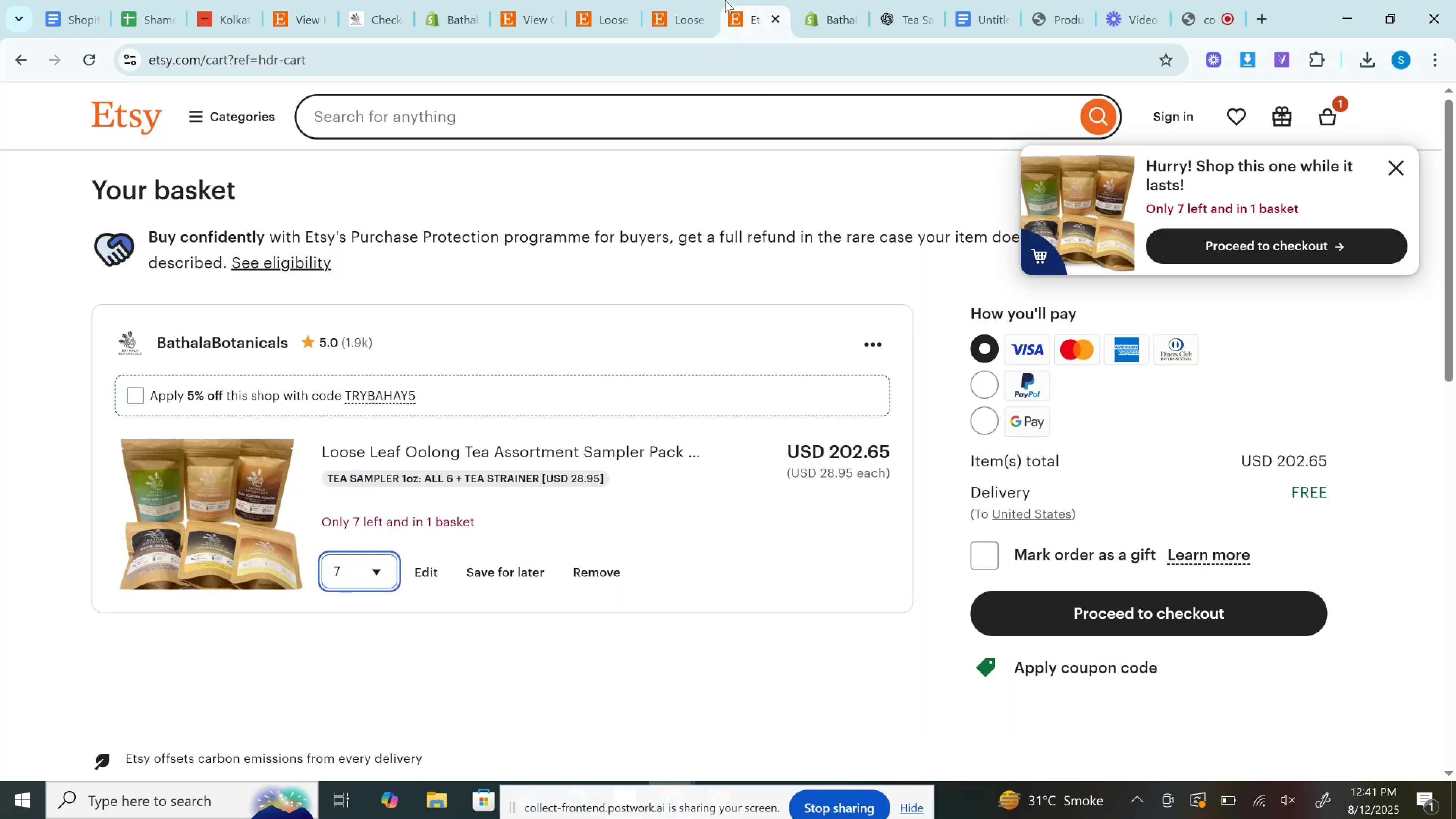 
left_click_drag(start_coordinate=[739, 10], to_coordinate=[917, 0])
 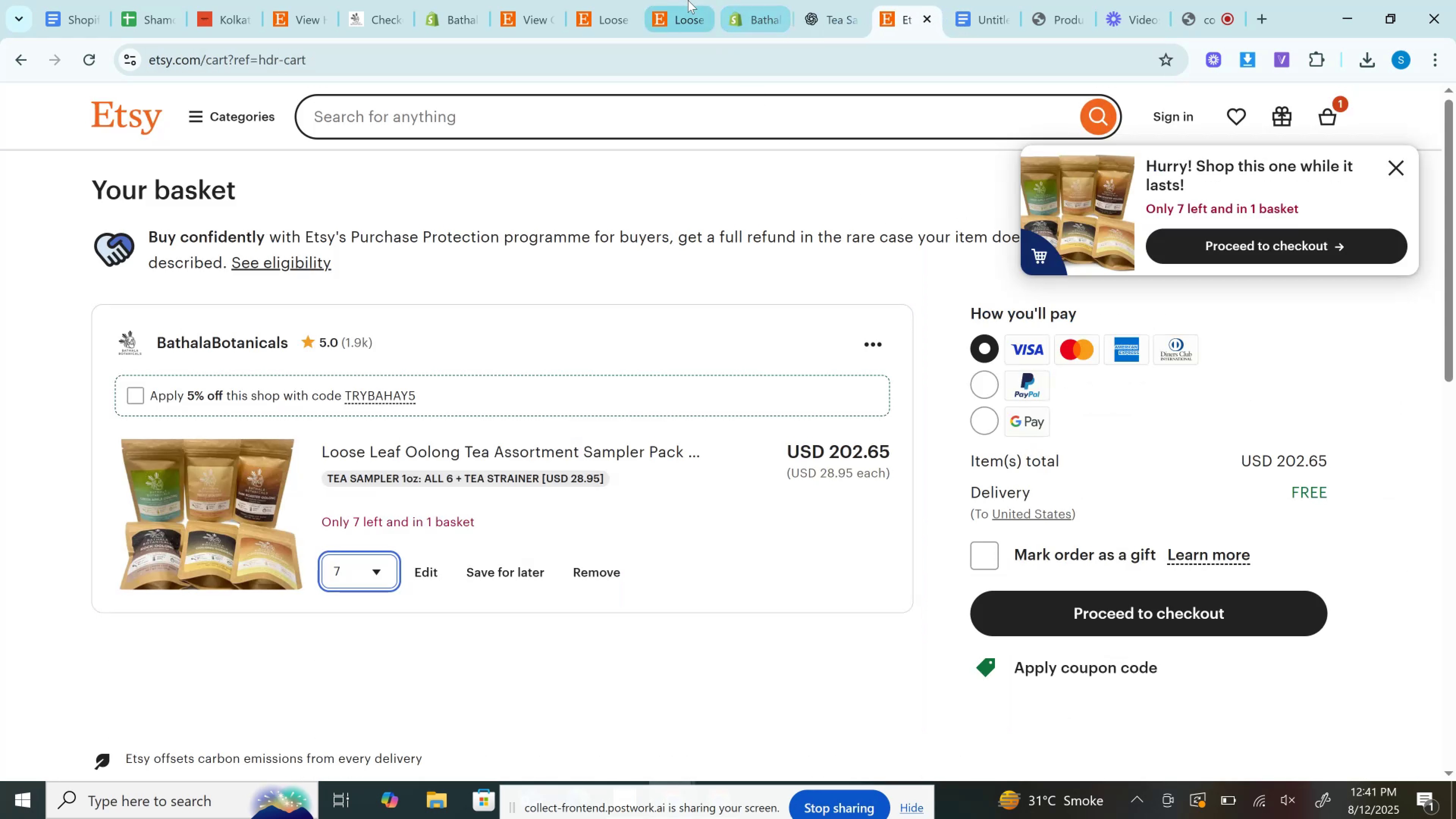 
left_click([688, 0])
 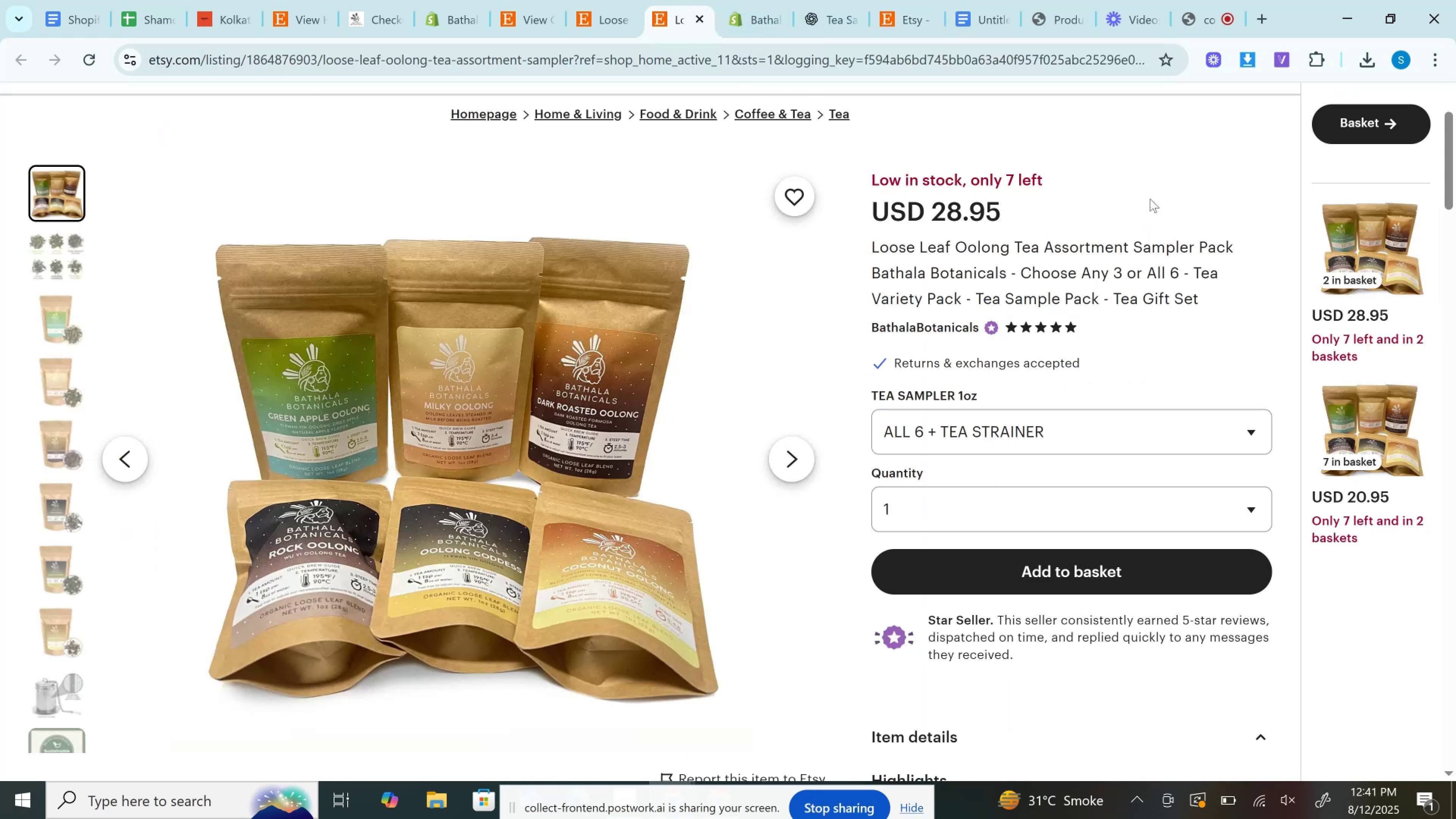 
scroll: coordinate [1056, 344], scroll_direction: up, amount: 2.0
 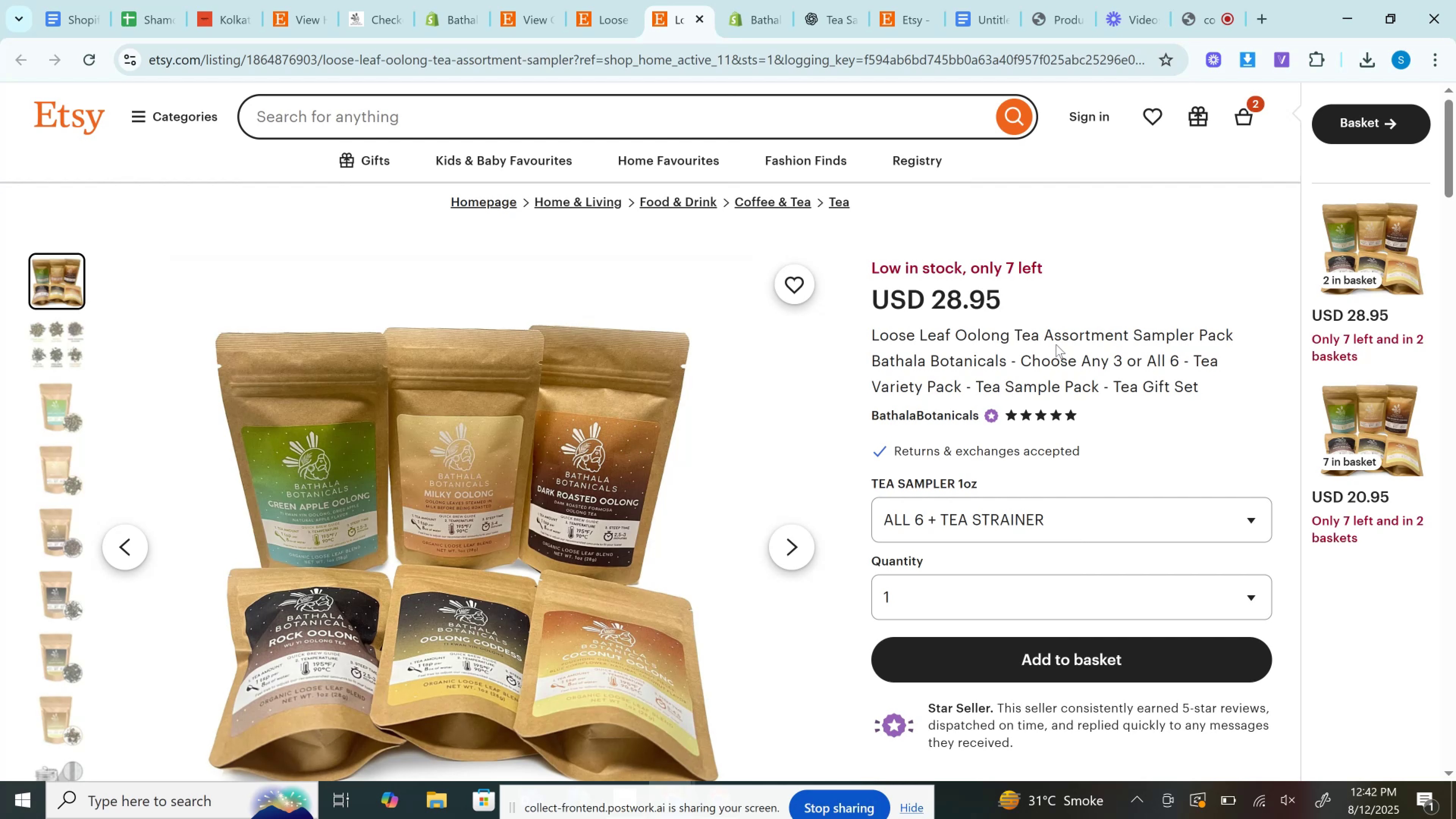 
wait(21.55)
 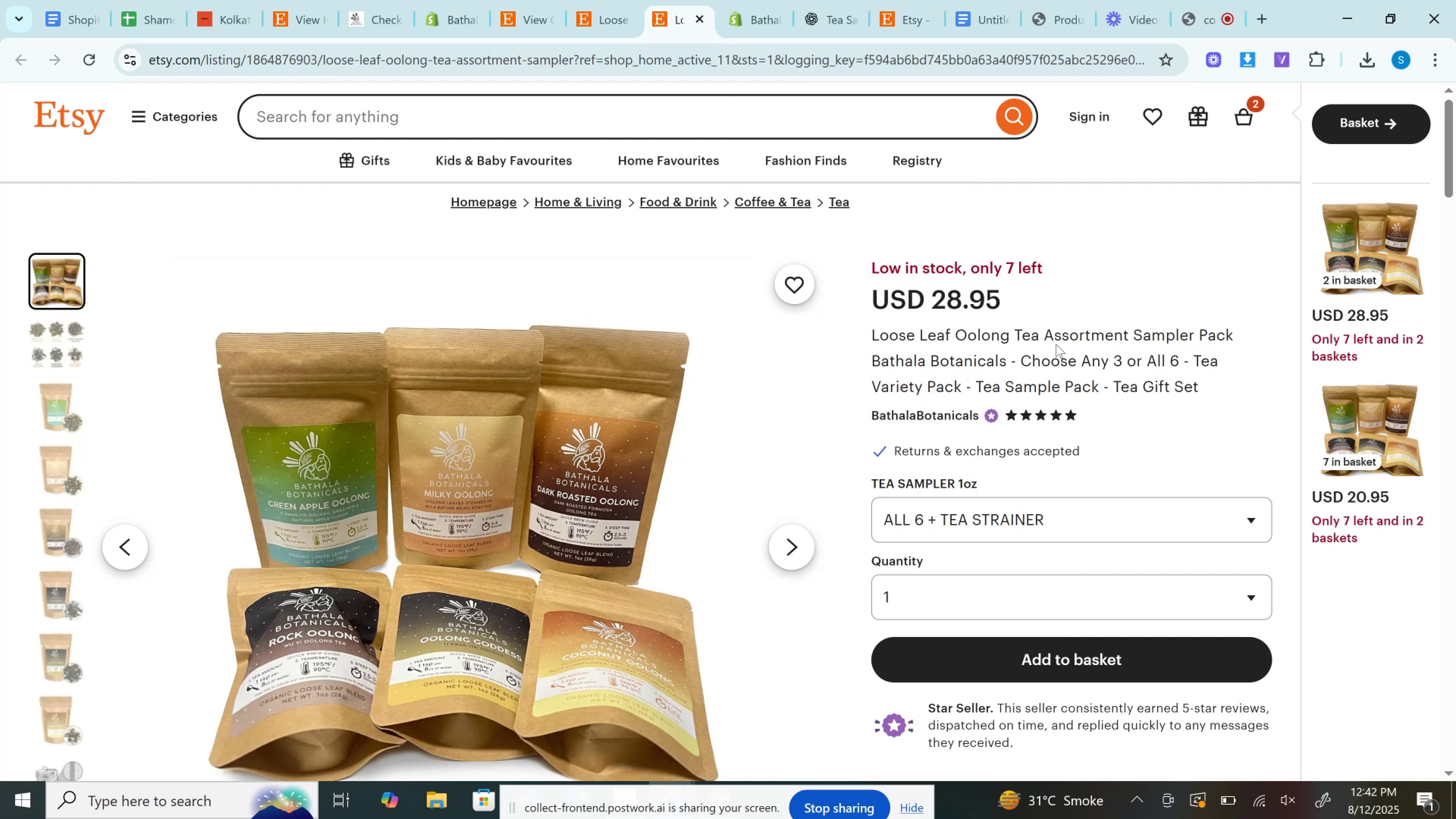 
mouse_move([739, -4])
 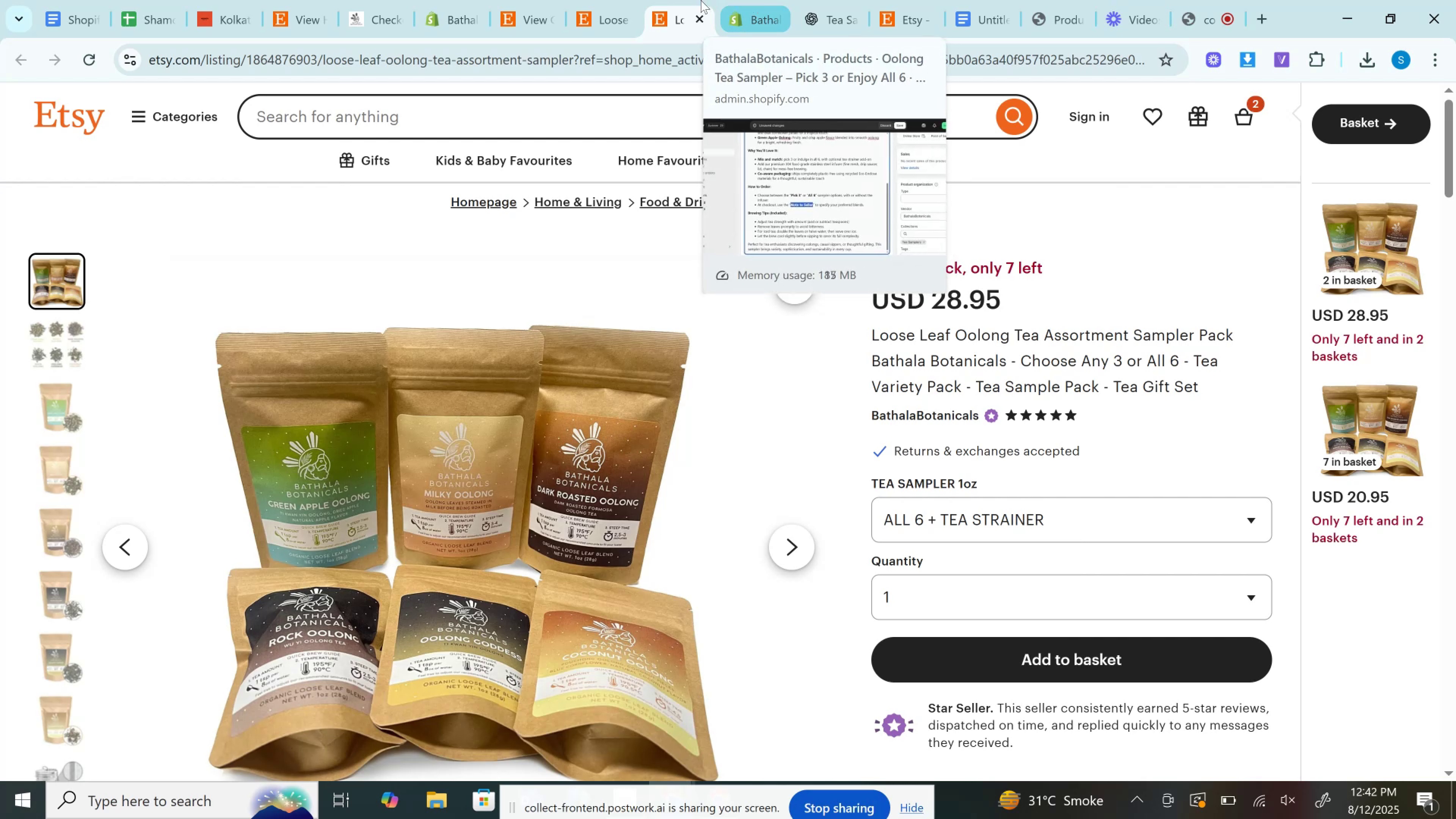 
mouse_move([675, 7])
 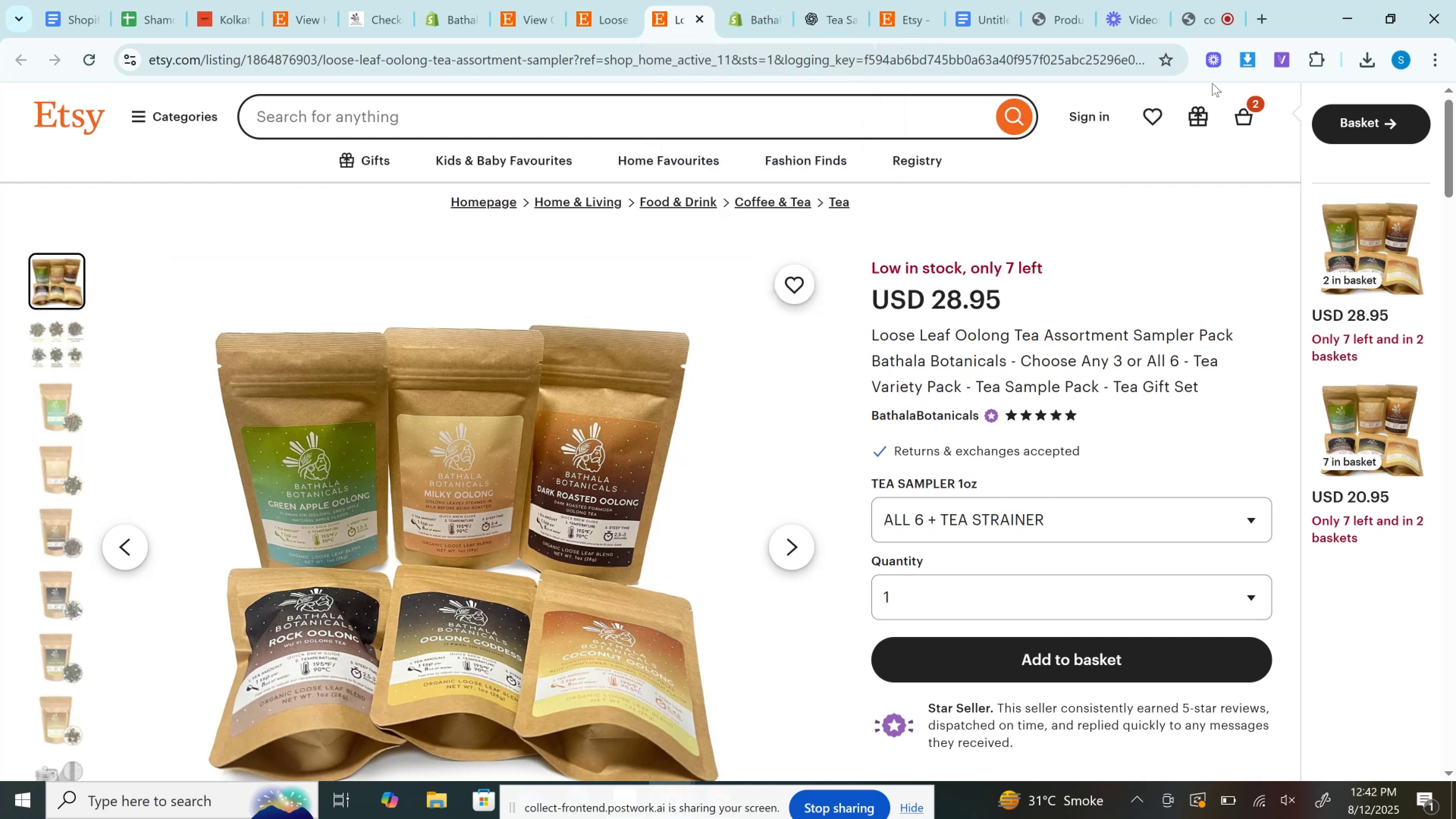 
left_click([1239, 58])
 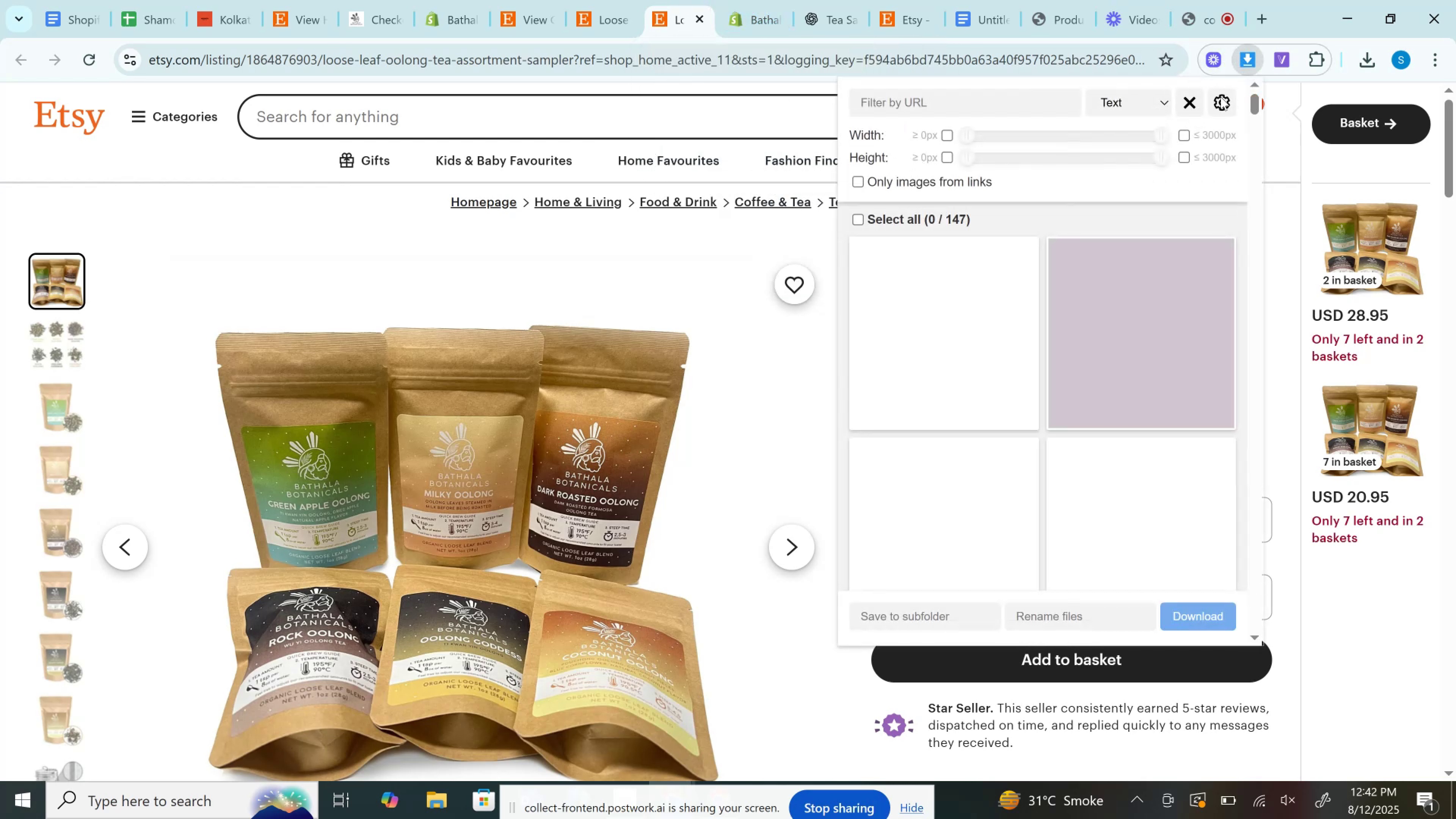 
mouse_move([1208, 232])
 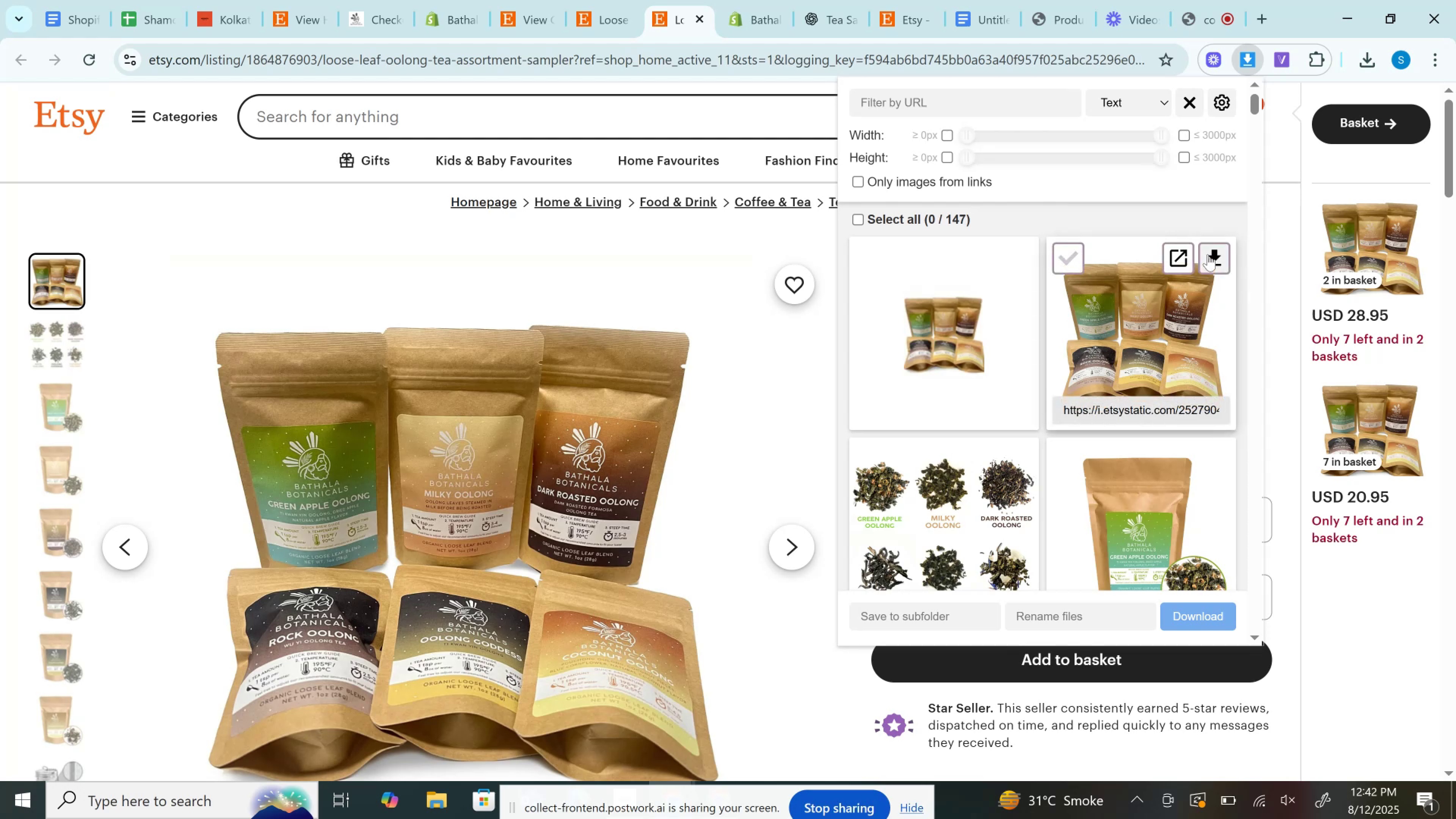 
left_click([1208, 254])
 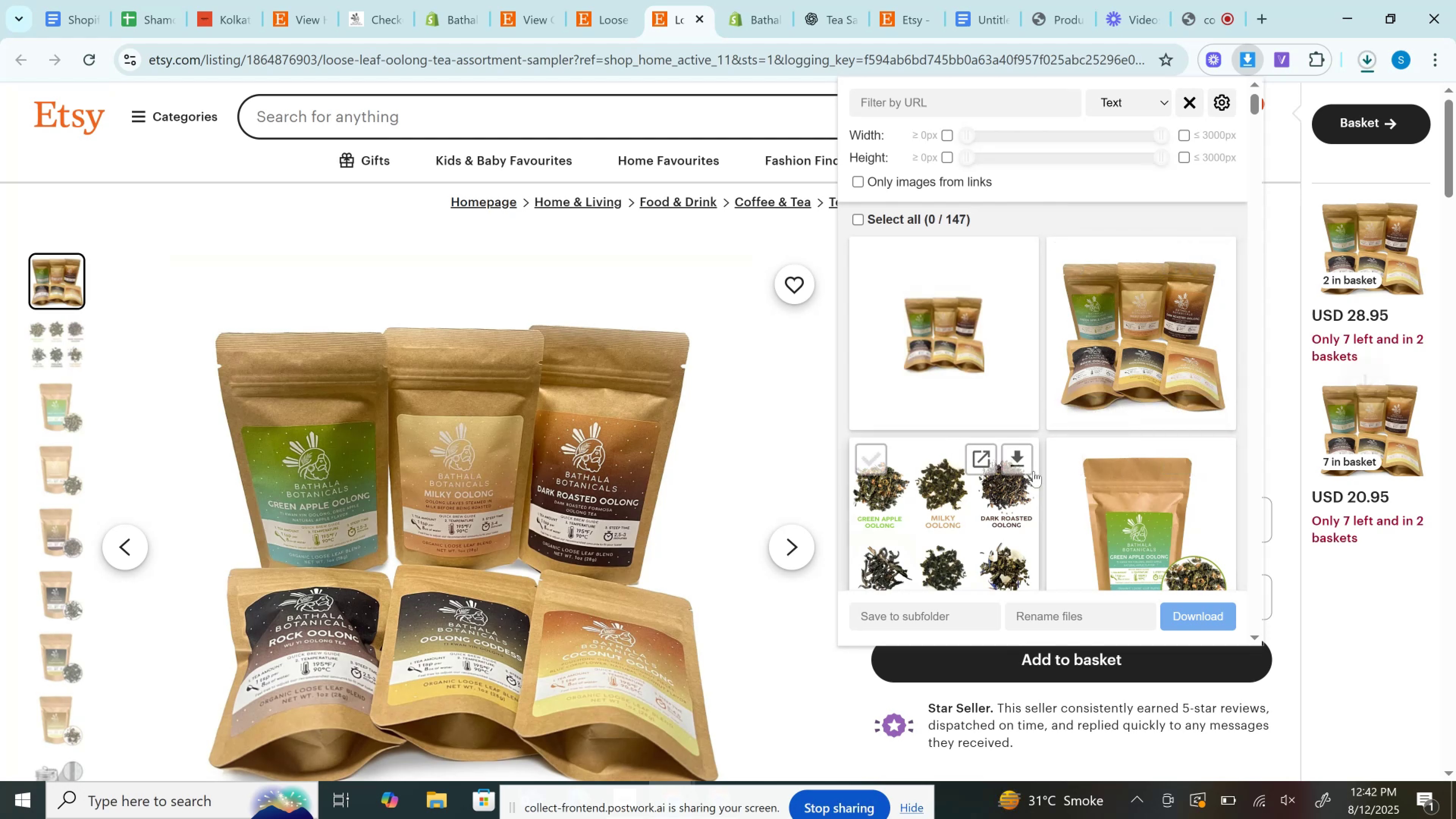 
left_click([1019, 466])
 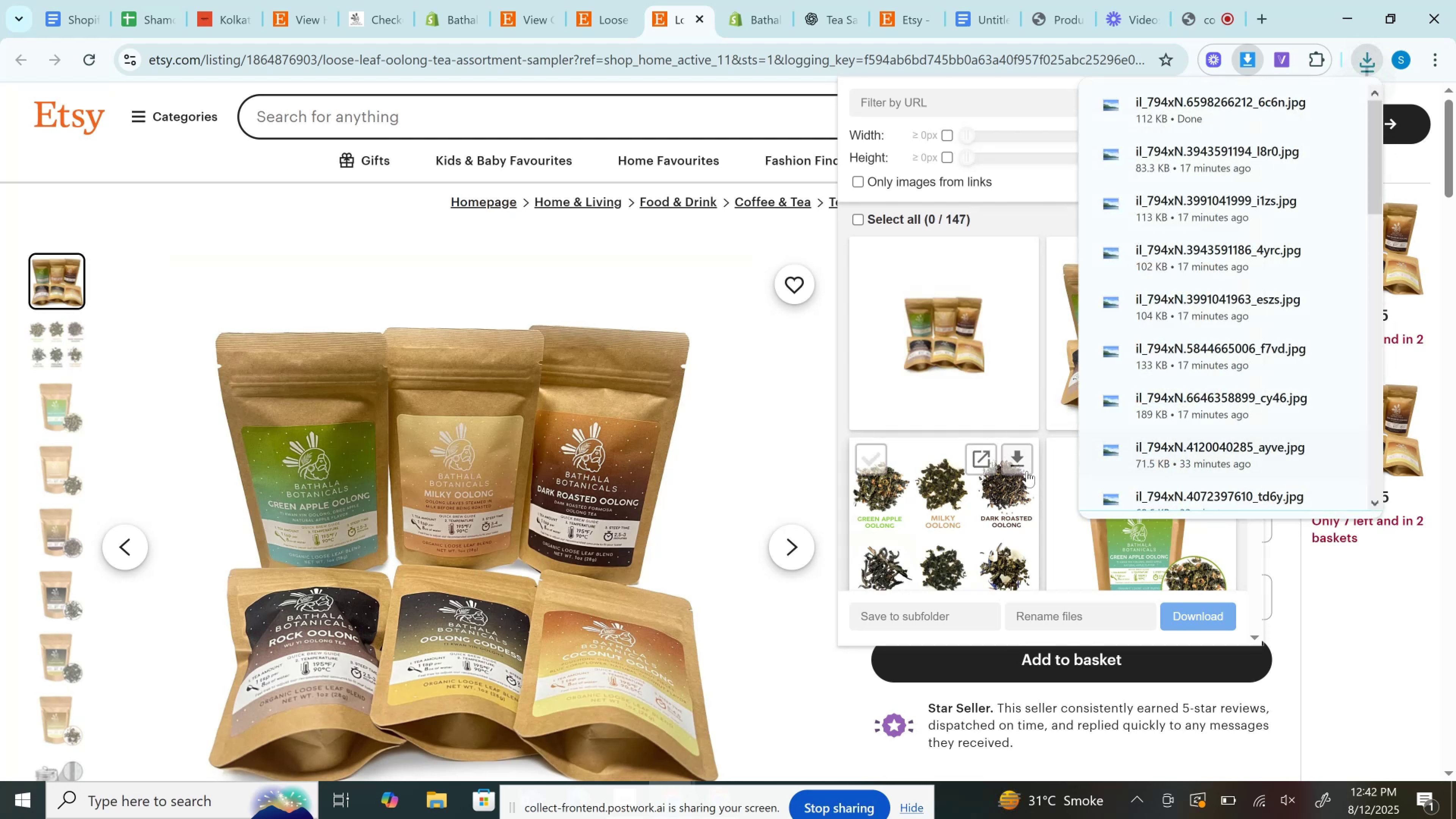 
scroll: coordinate [1023, 490], scroll_direction: up, amount: 1.0
 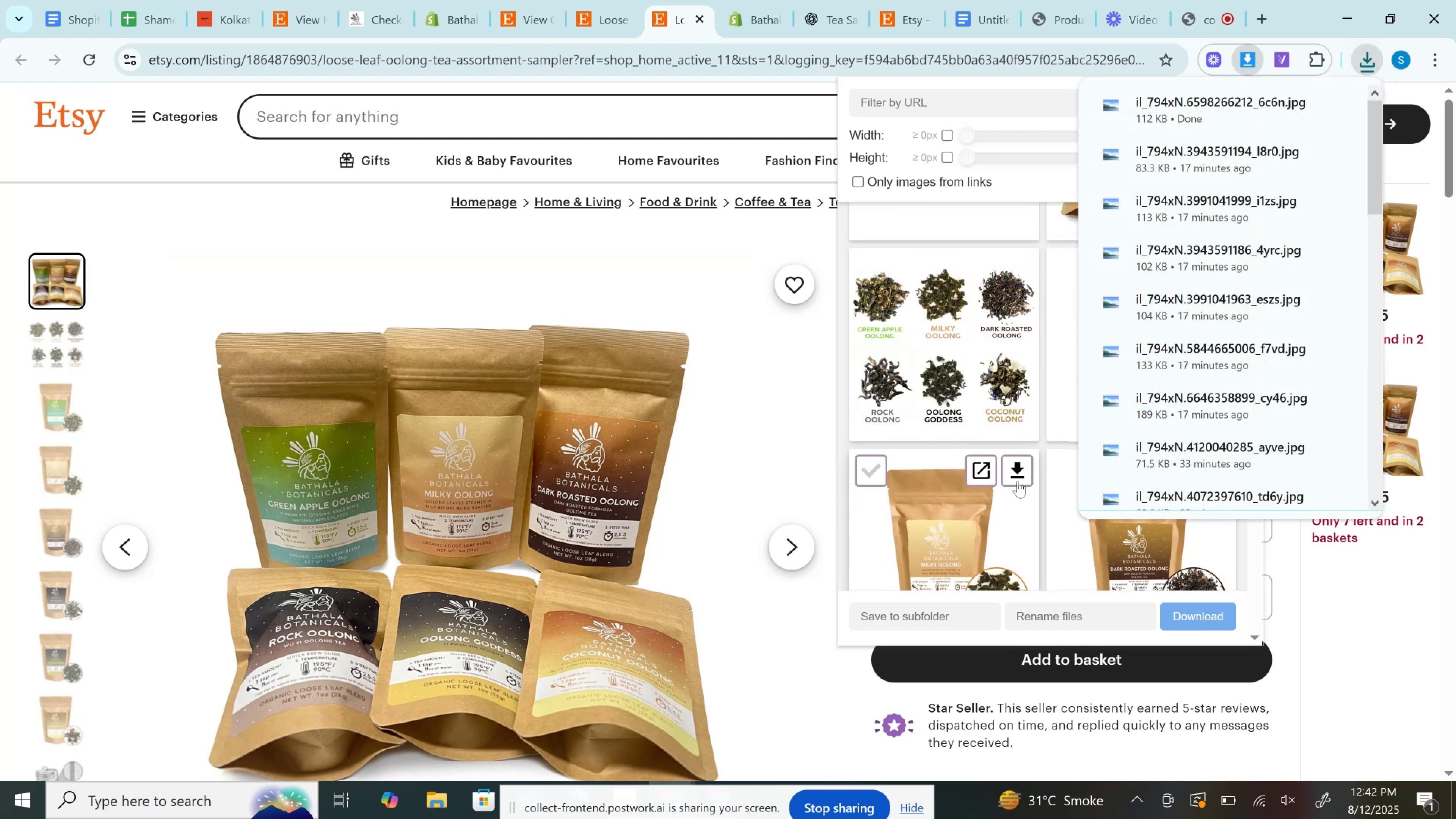 
left_click([1018, 466])
 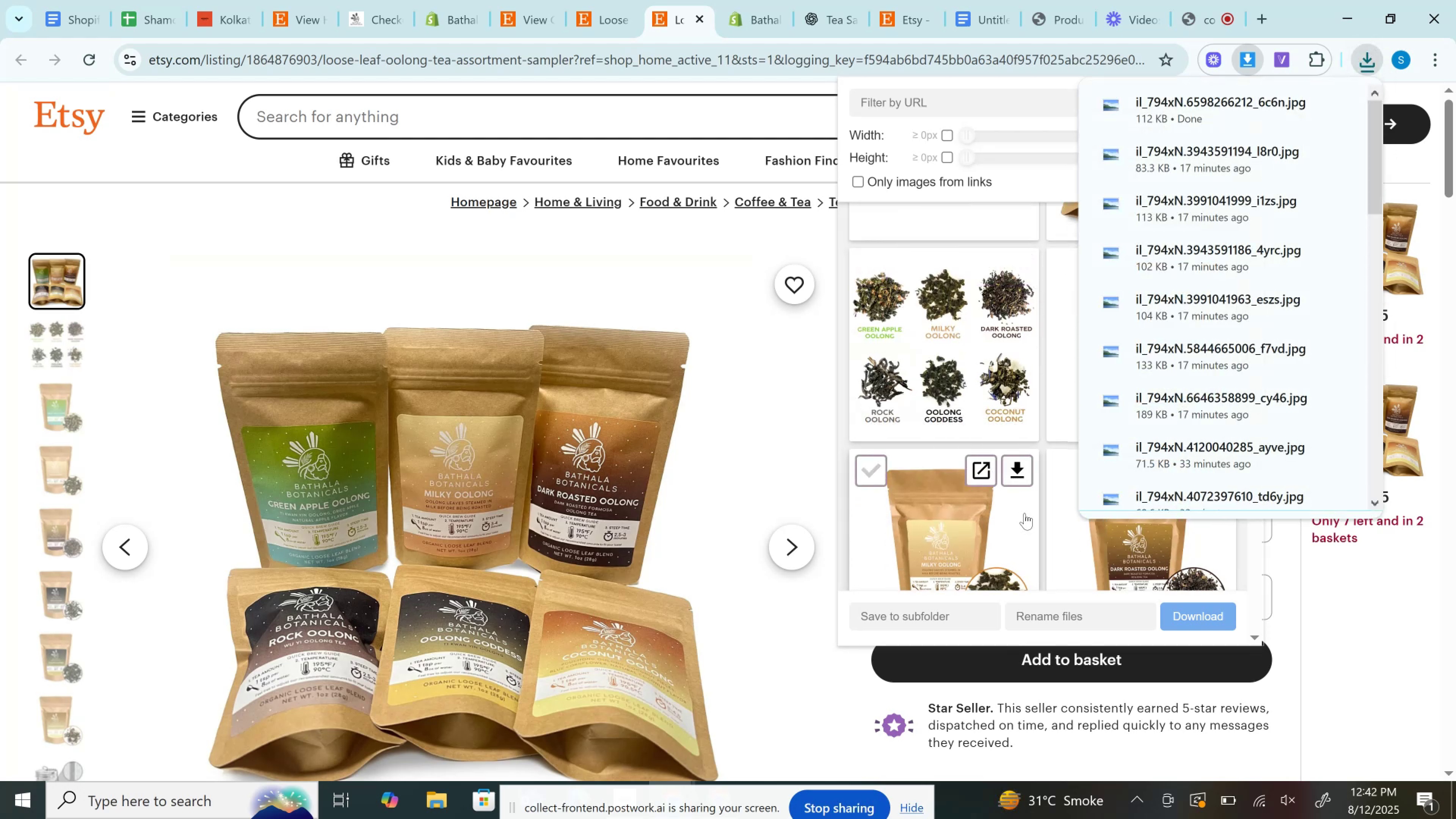 
scroll: coordinate [1025, 513], scroll_direction: up, amount: 1.0
 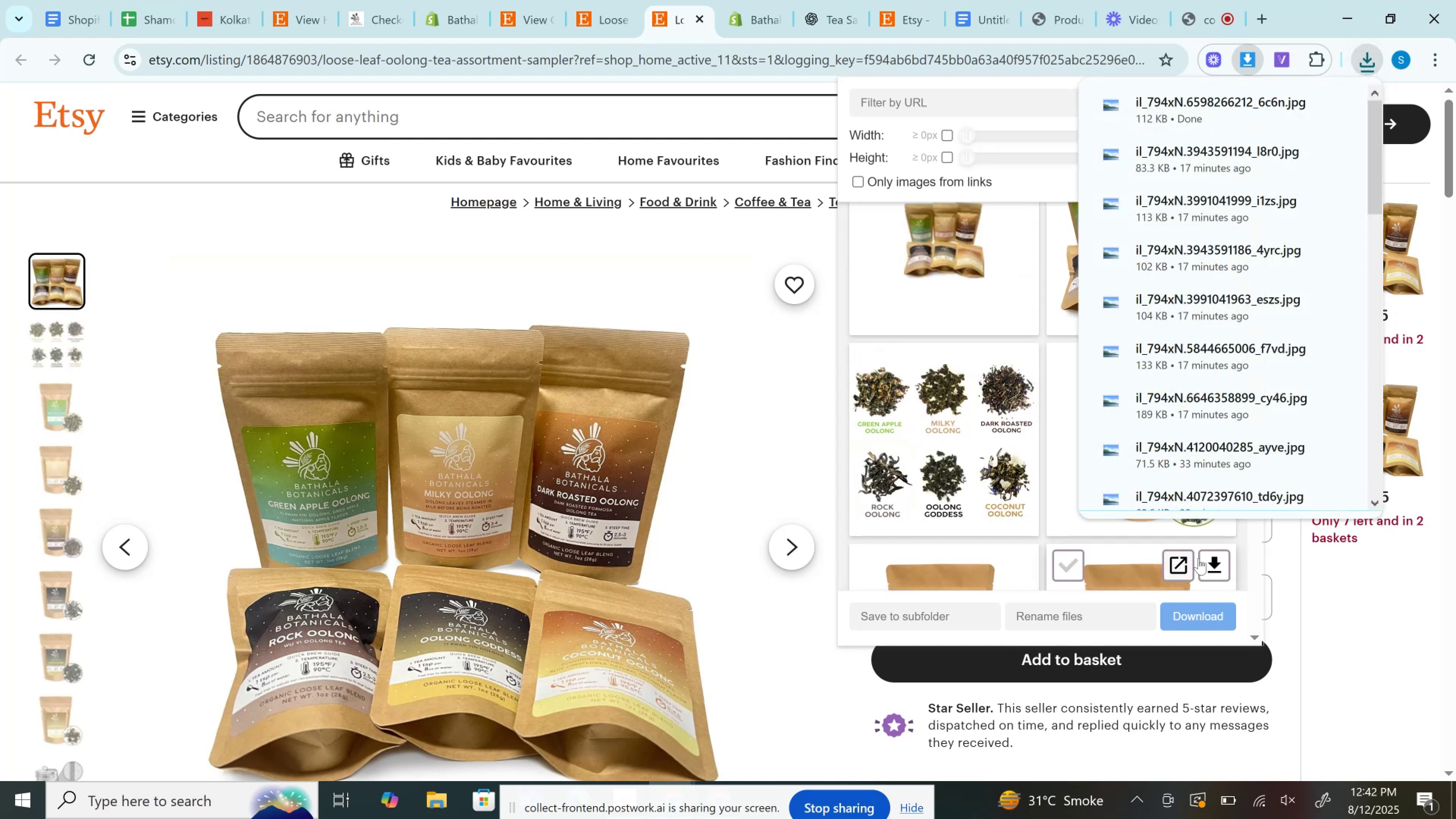 
left_click([1209, 559])
 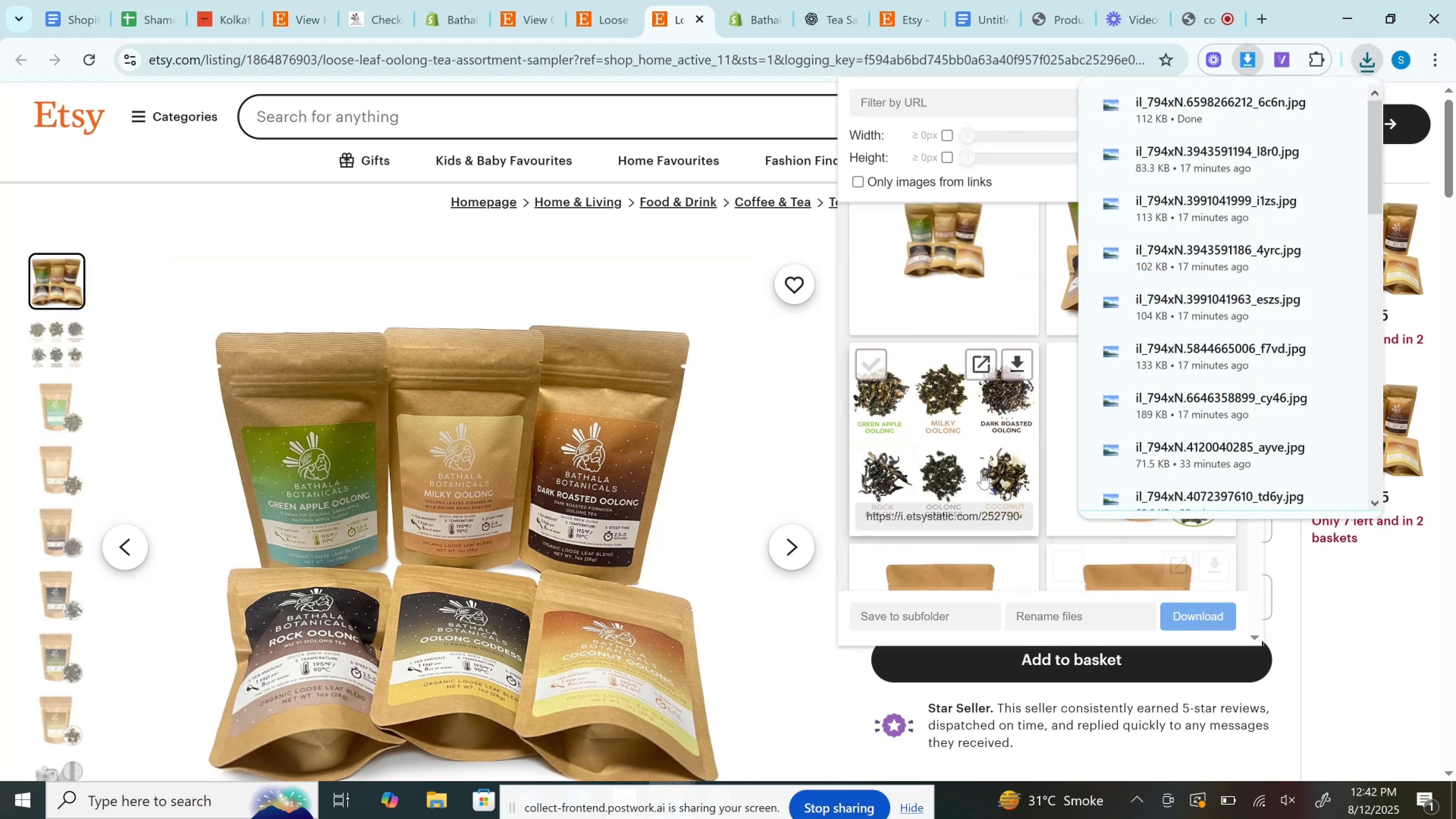 
scroll: coordinate [982, 469], scroll_direction: down, amount: 3.0
 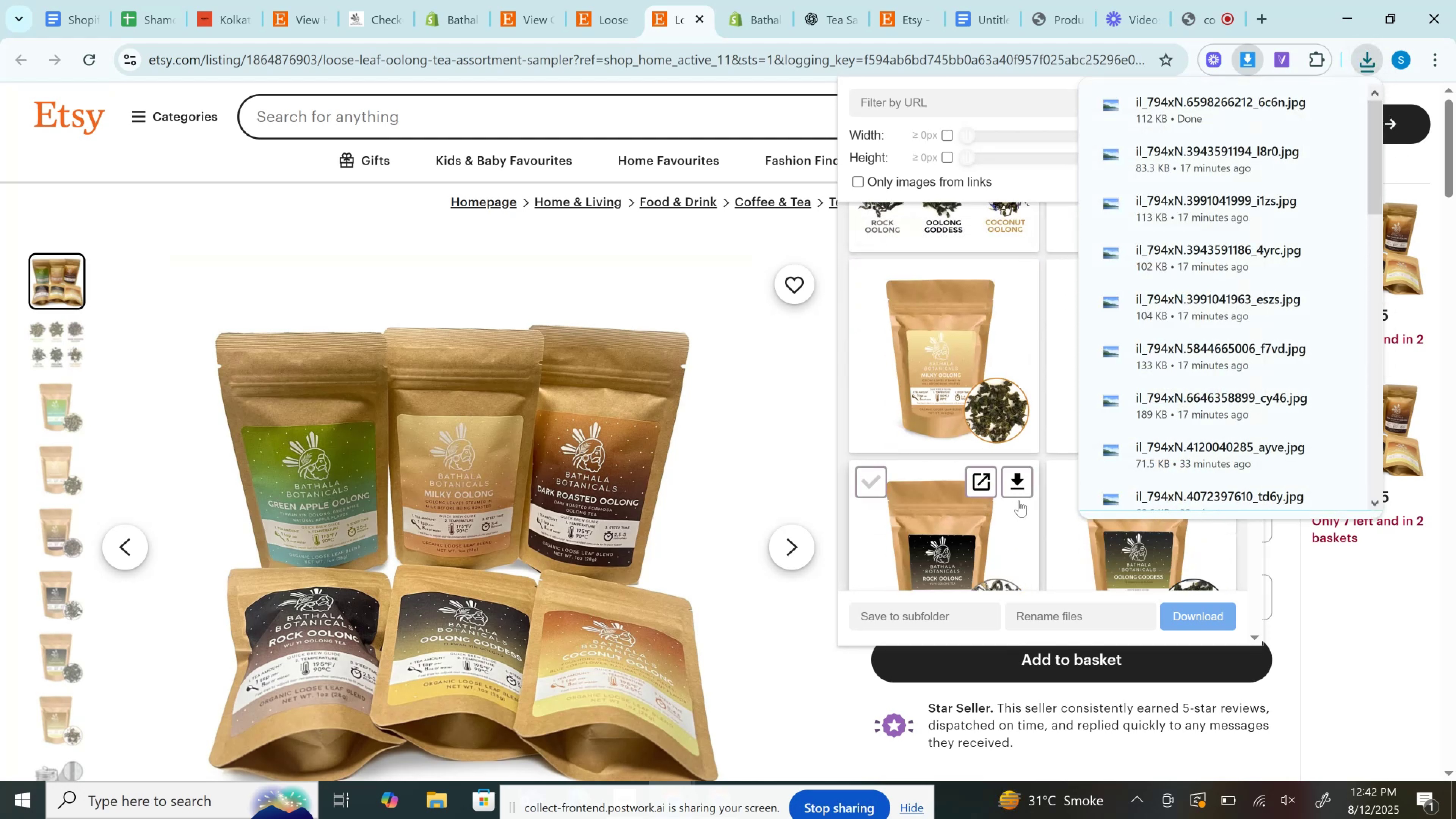 
left_click([1023, 483])
 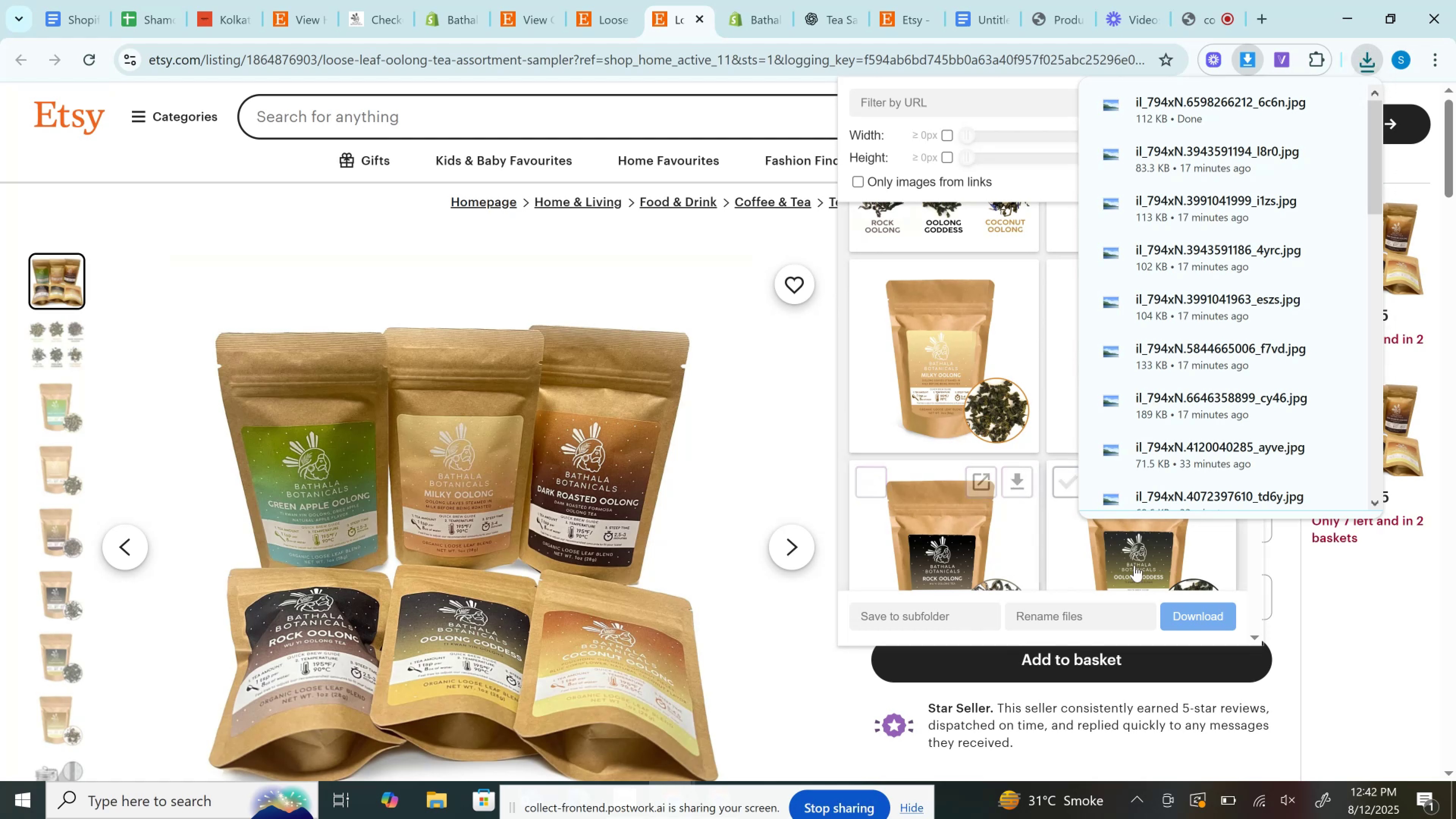 
scroll: coordinate [1143, 563], scroll_direction: up, amount: 1.0
 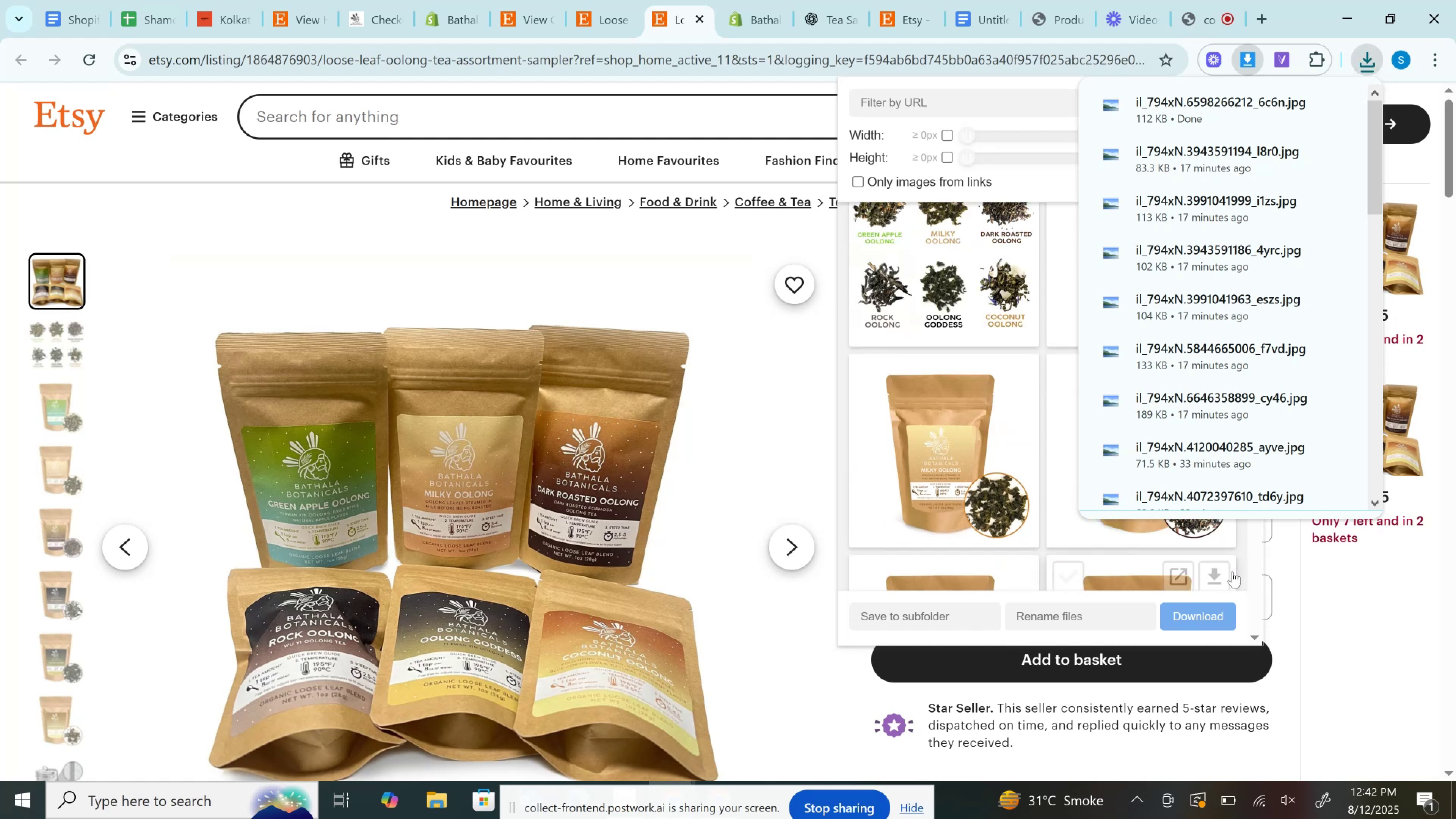 
left_click([1226, 573])
 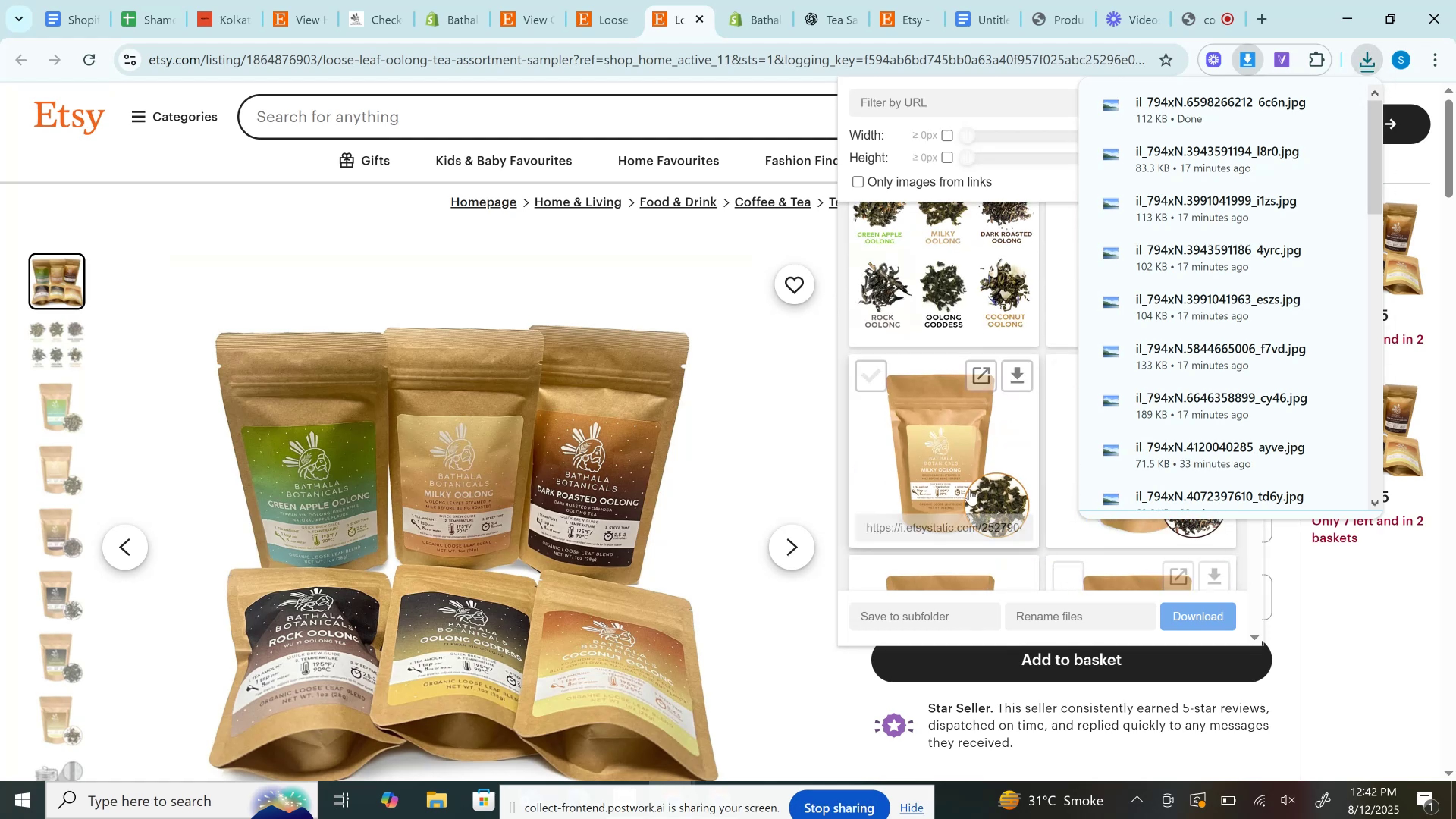 
scroll: coordinate [968, 488], scroll_direction: down, amount: 3.0
 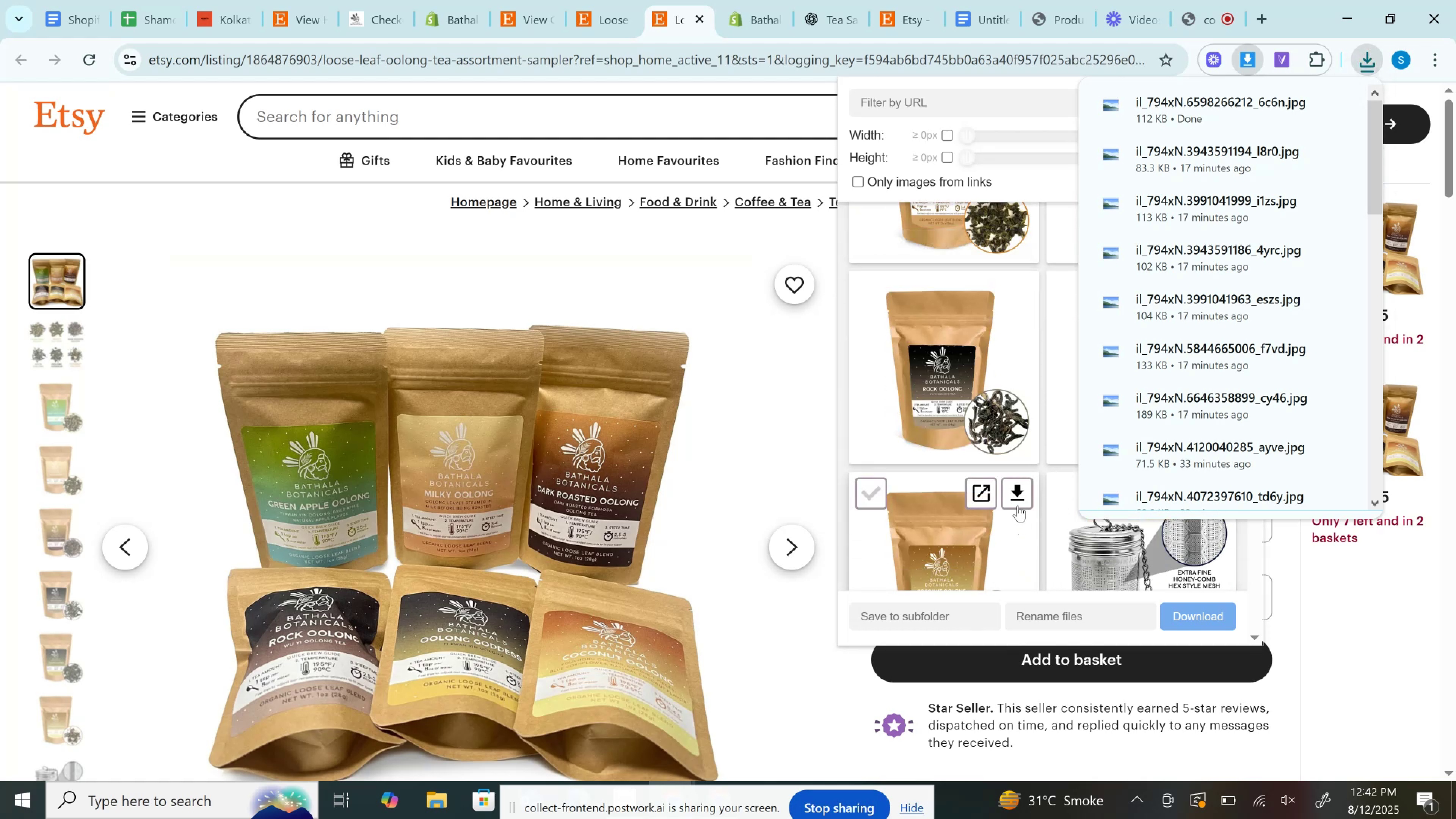 
left_click([1017, 504])
 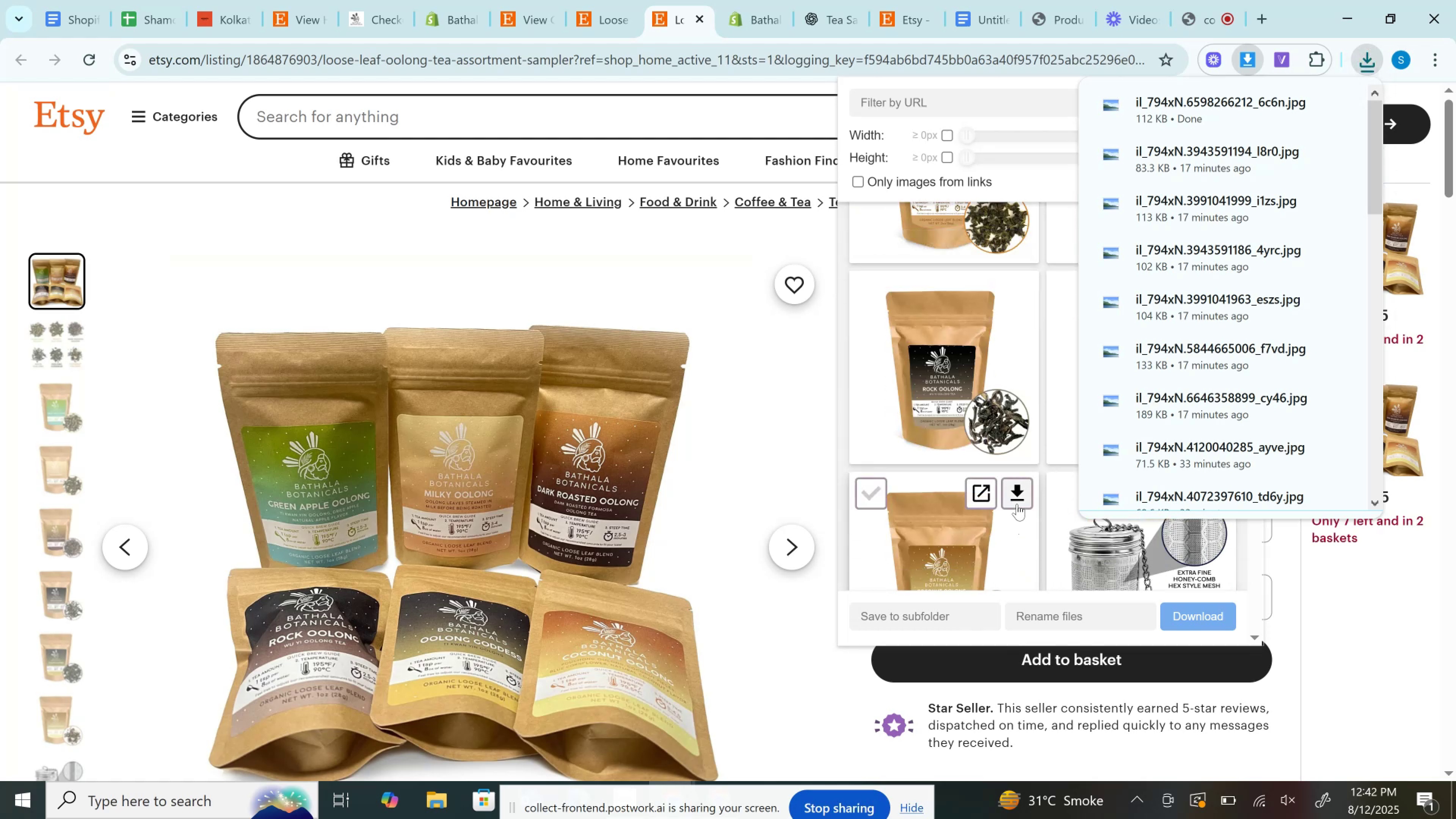 
scroll: coordinate [1017, 504], scroll_direction: up, amount: 4.0
 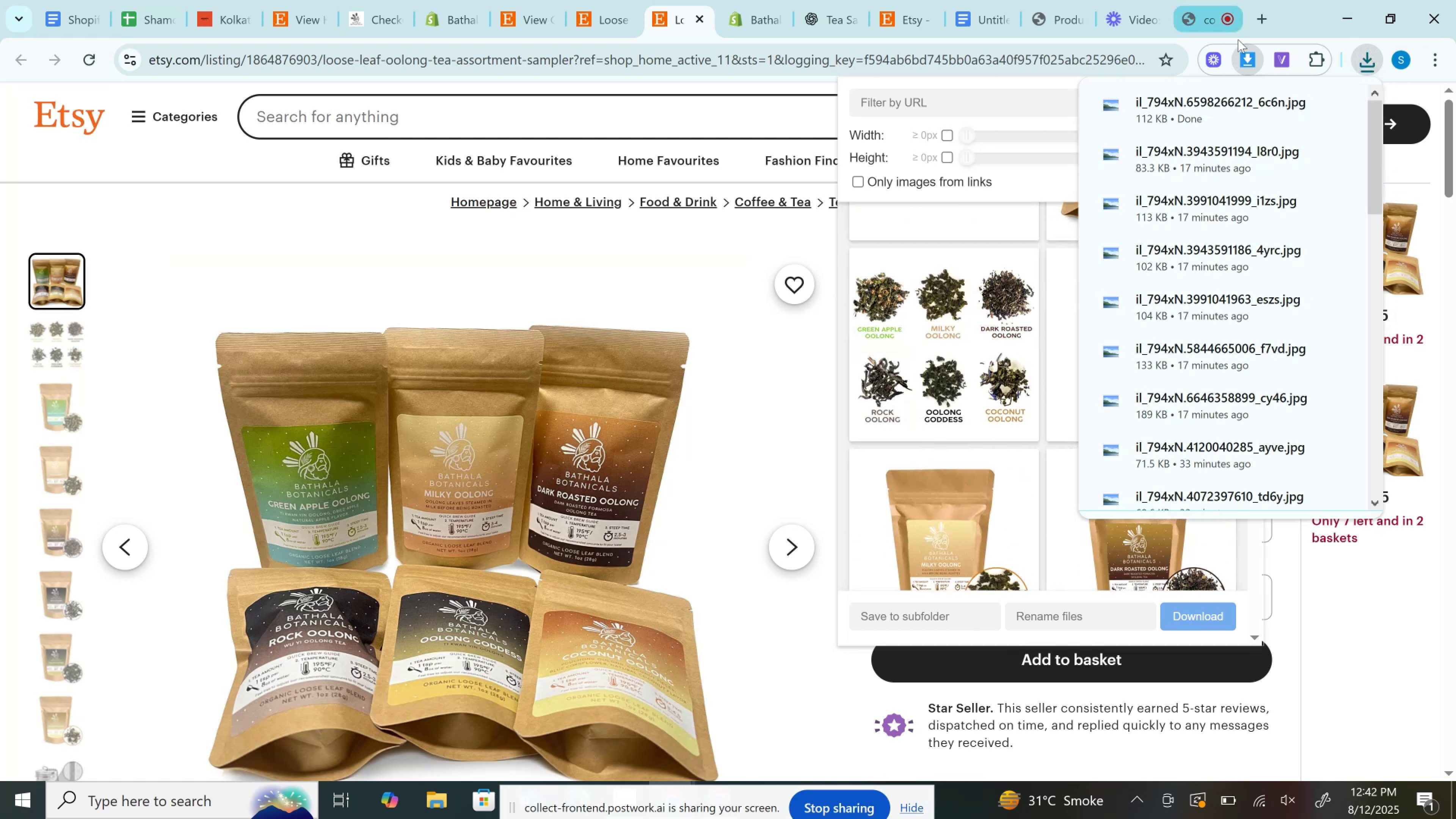 
left_click([1244, 52])
 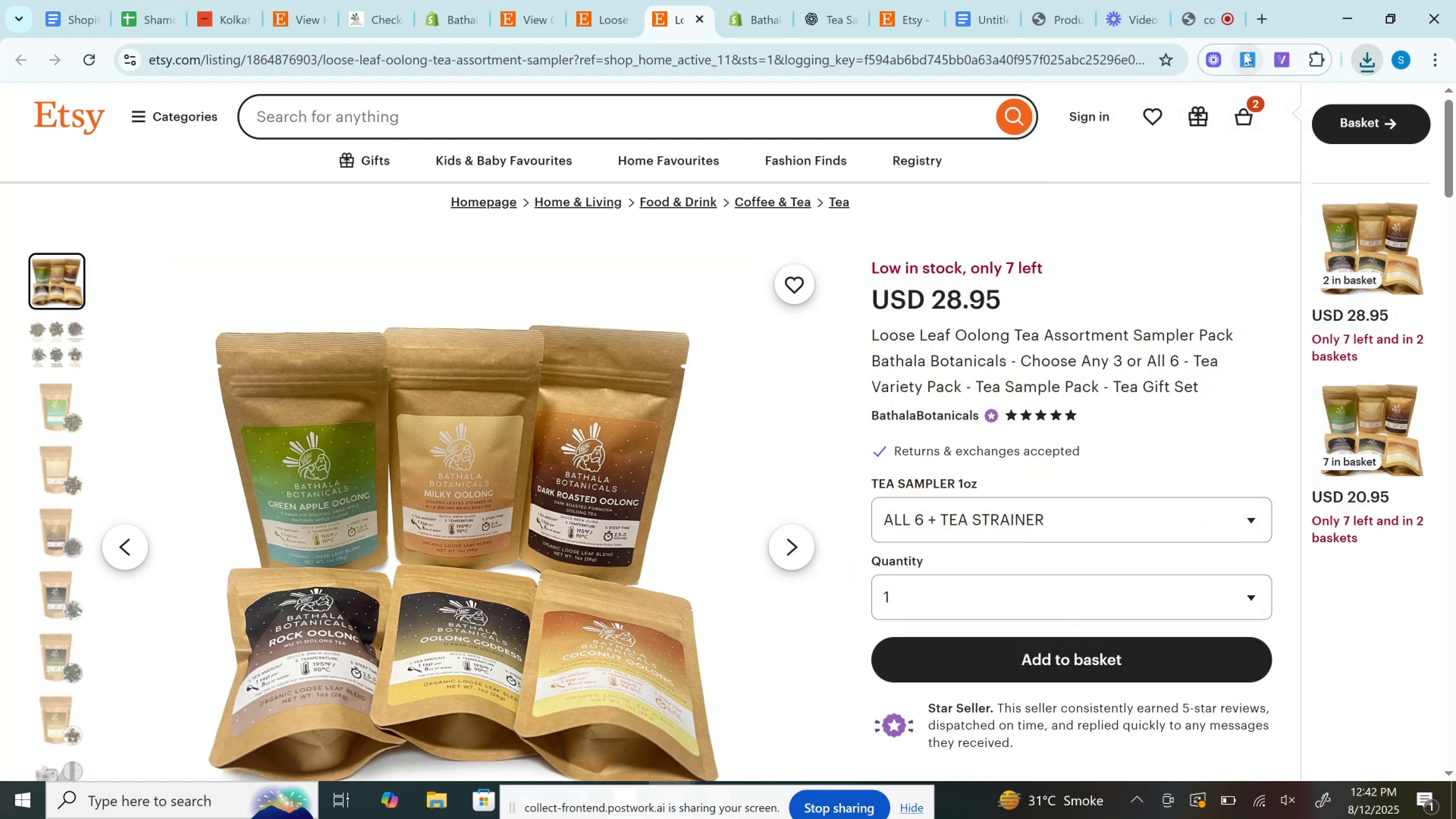 
left_click([1244, 52])
 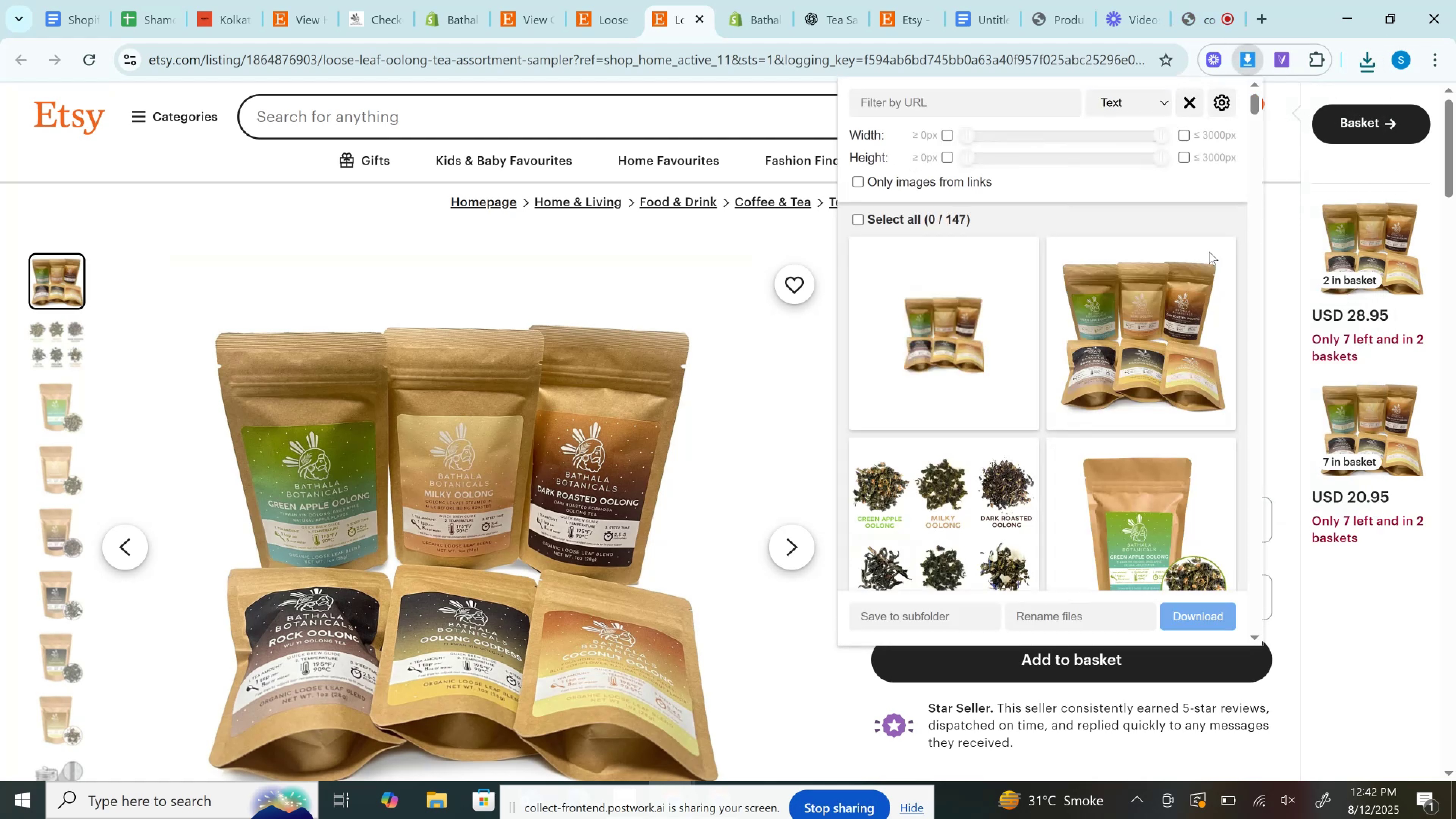 
scroll: coordinate [1199, 397], scroll_direction: up, amount: 2.0
 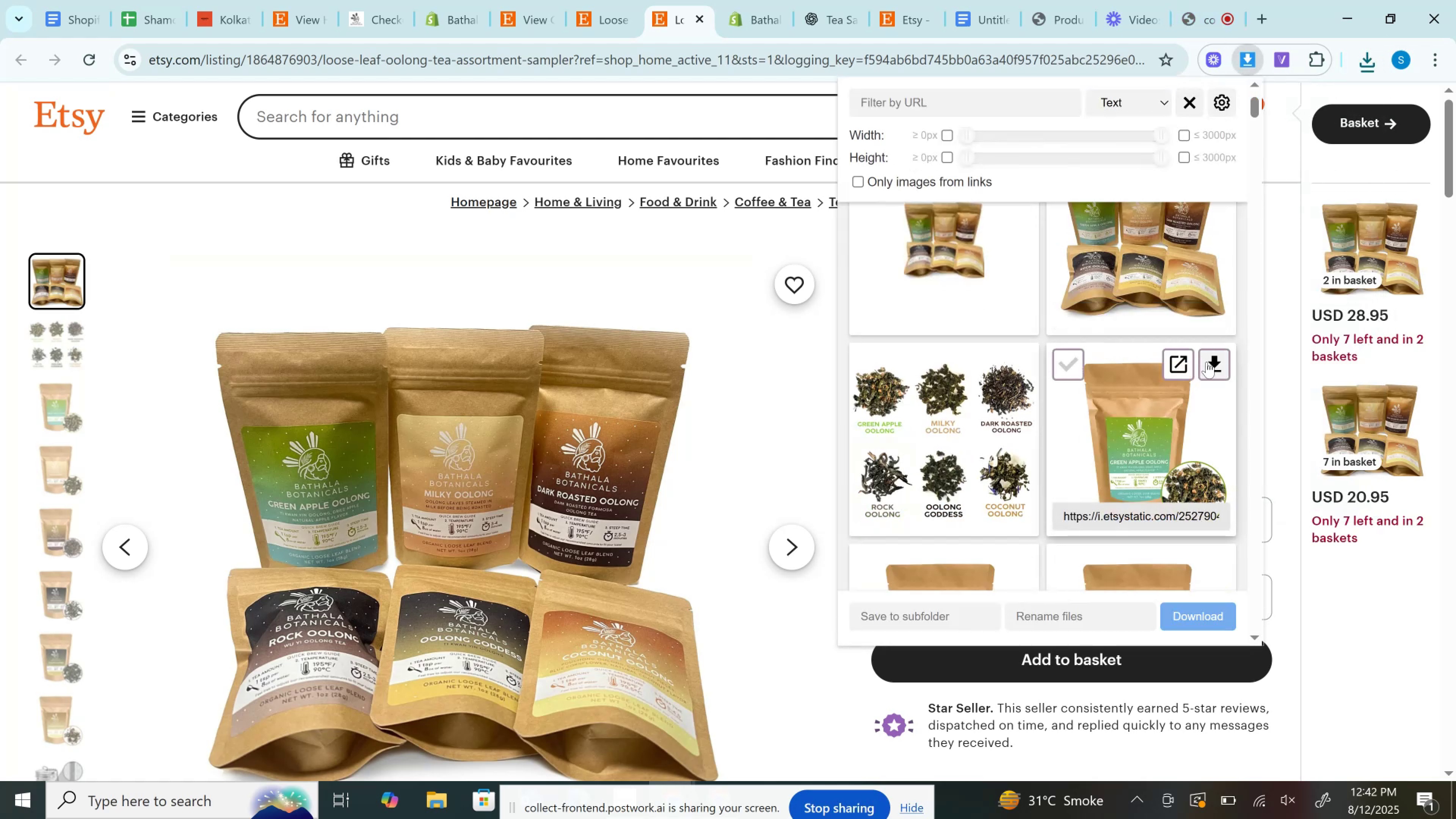 
left_click([1207, 362])
 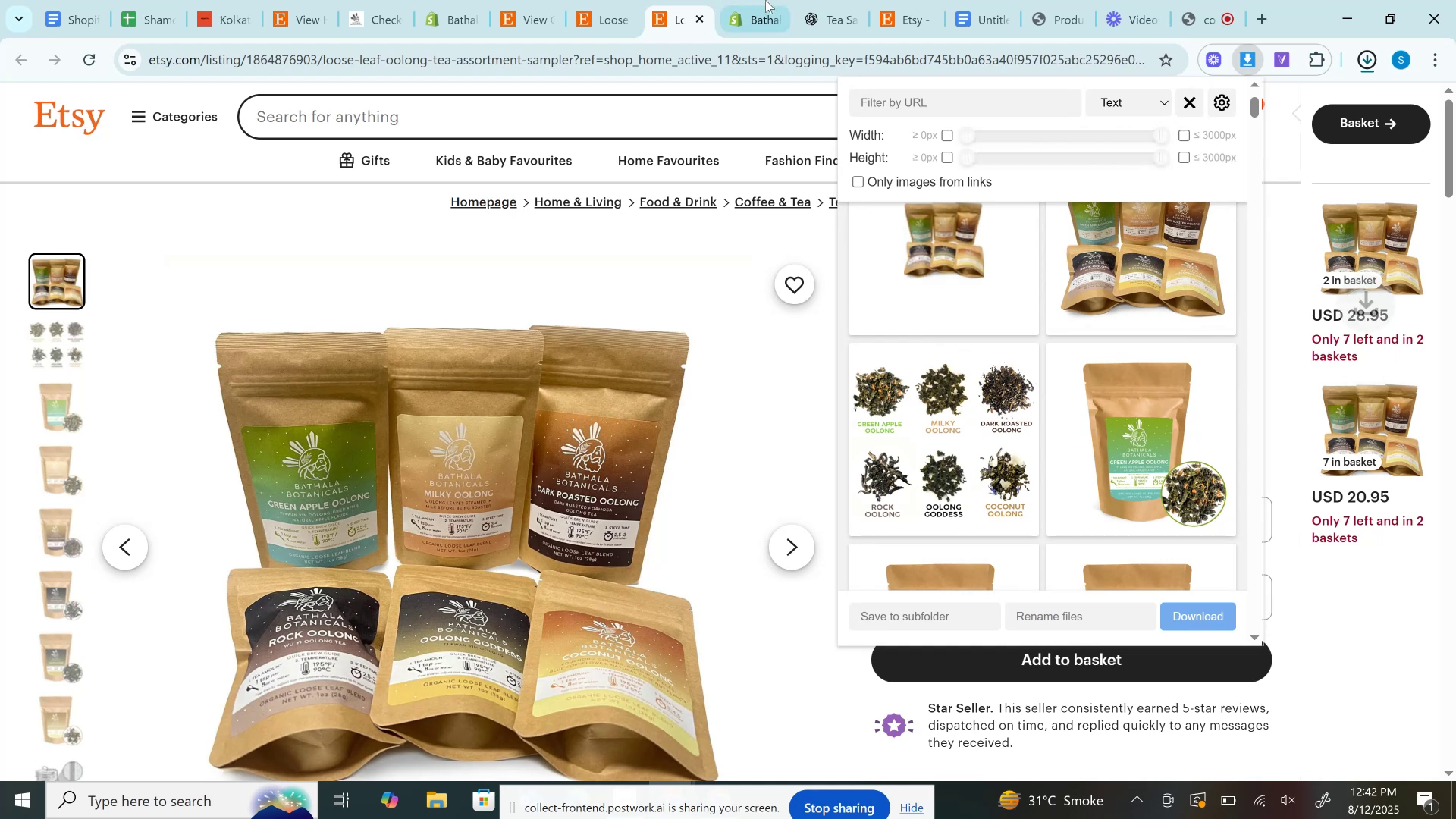 
left_click([766, 0])
 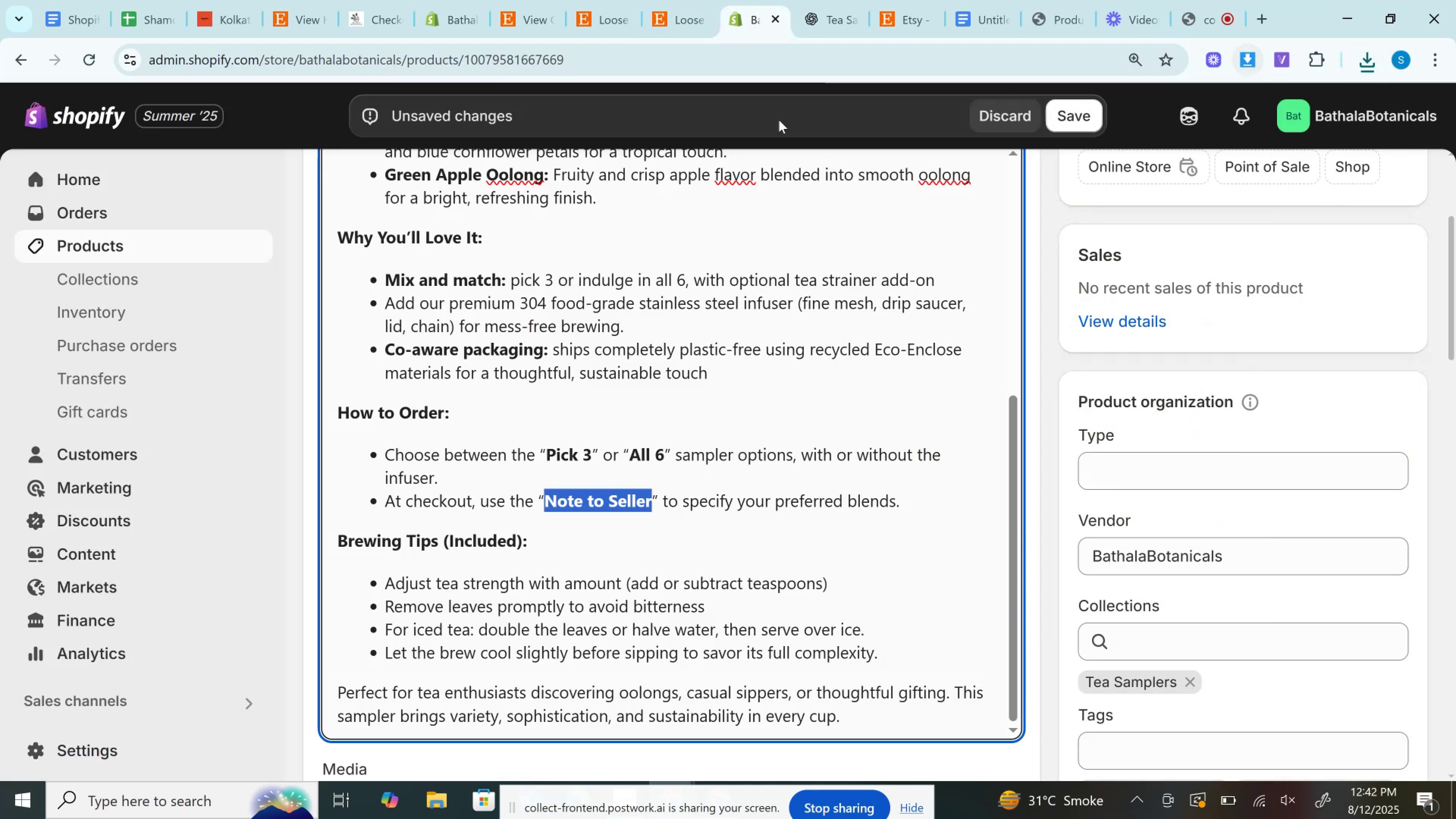 
scroll: coordinate [789, 334], scroll_direction: down, amount: 4.0
 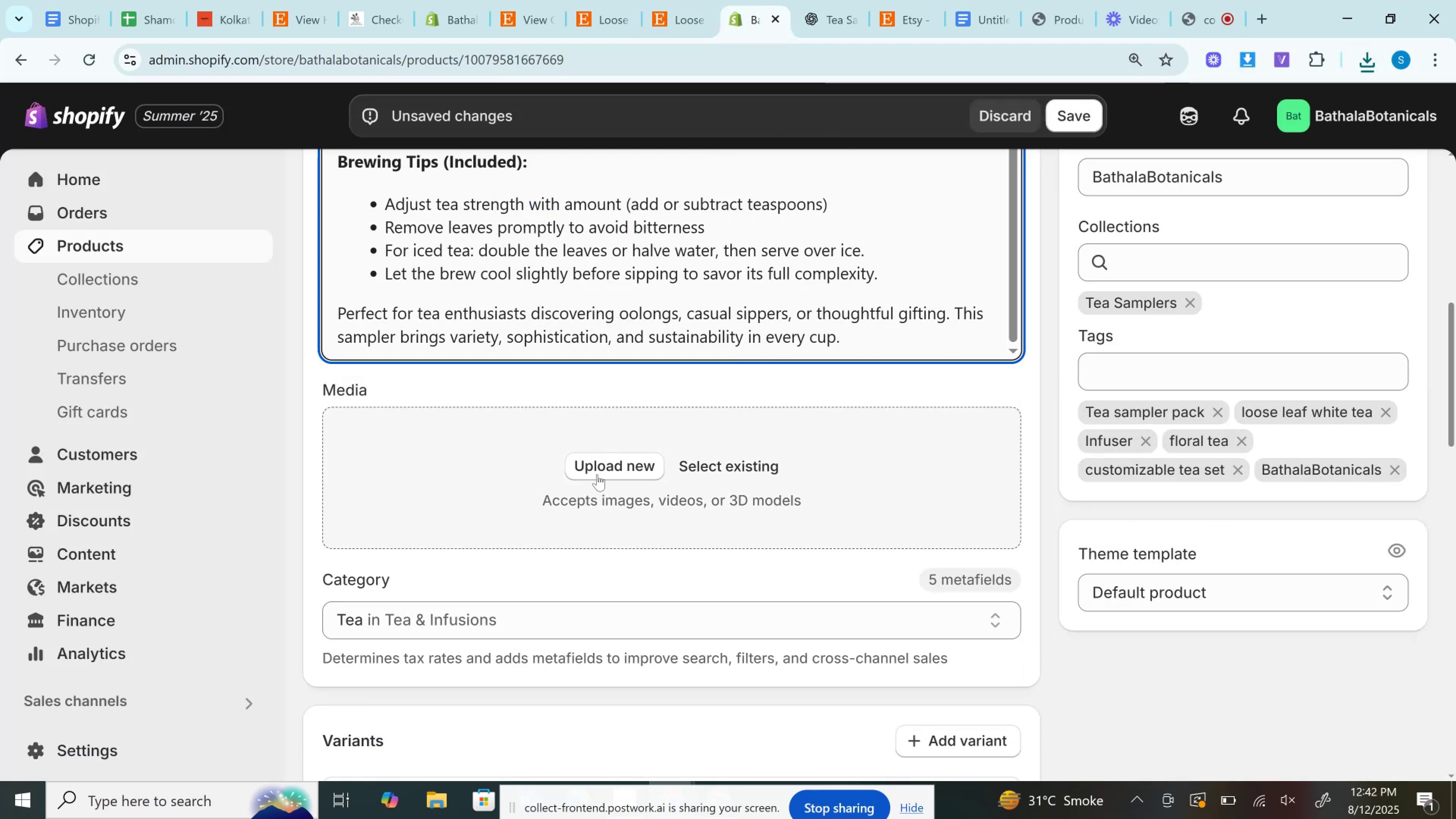 
left_click([619, 460])
 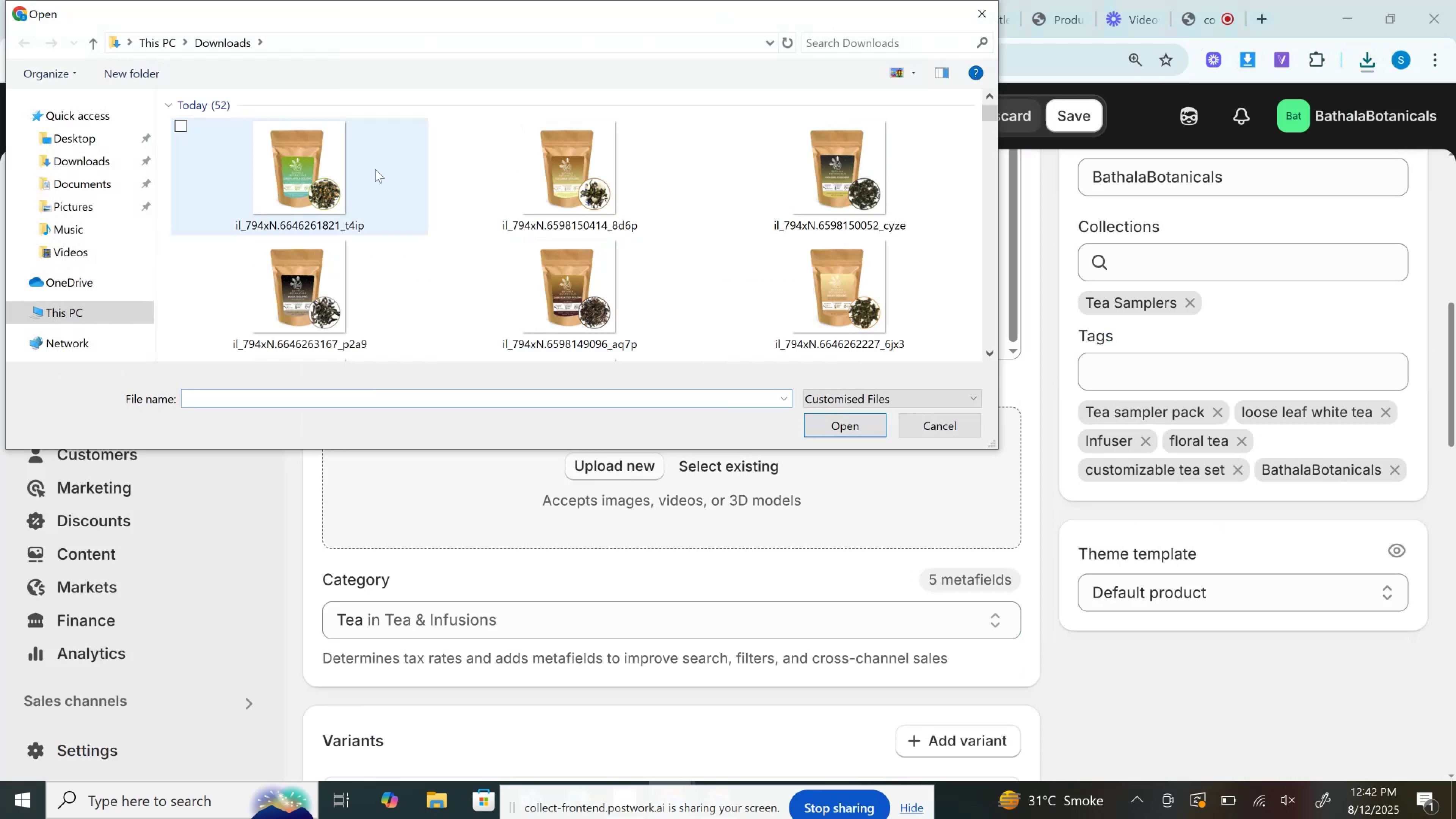 
hold_key(key=ControlLeft, duration=1.52)
left_click([330, 171])
 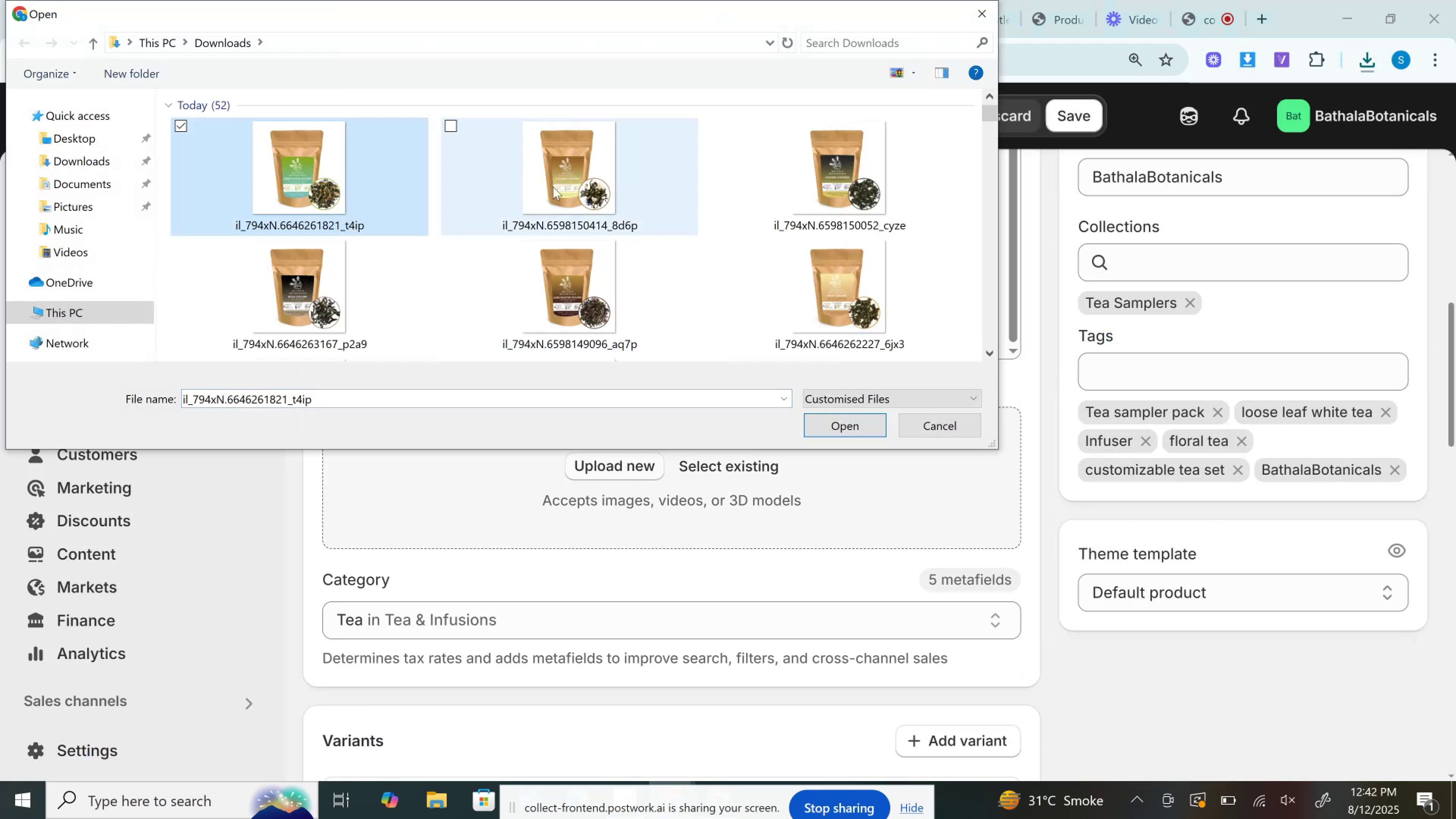 
double_click([553, 187])
 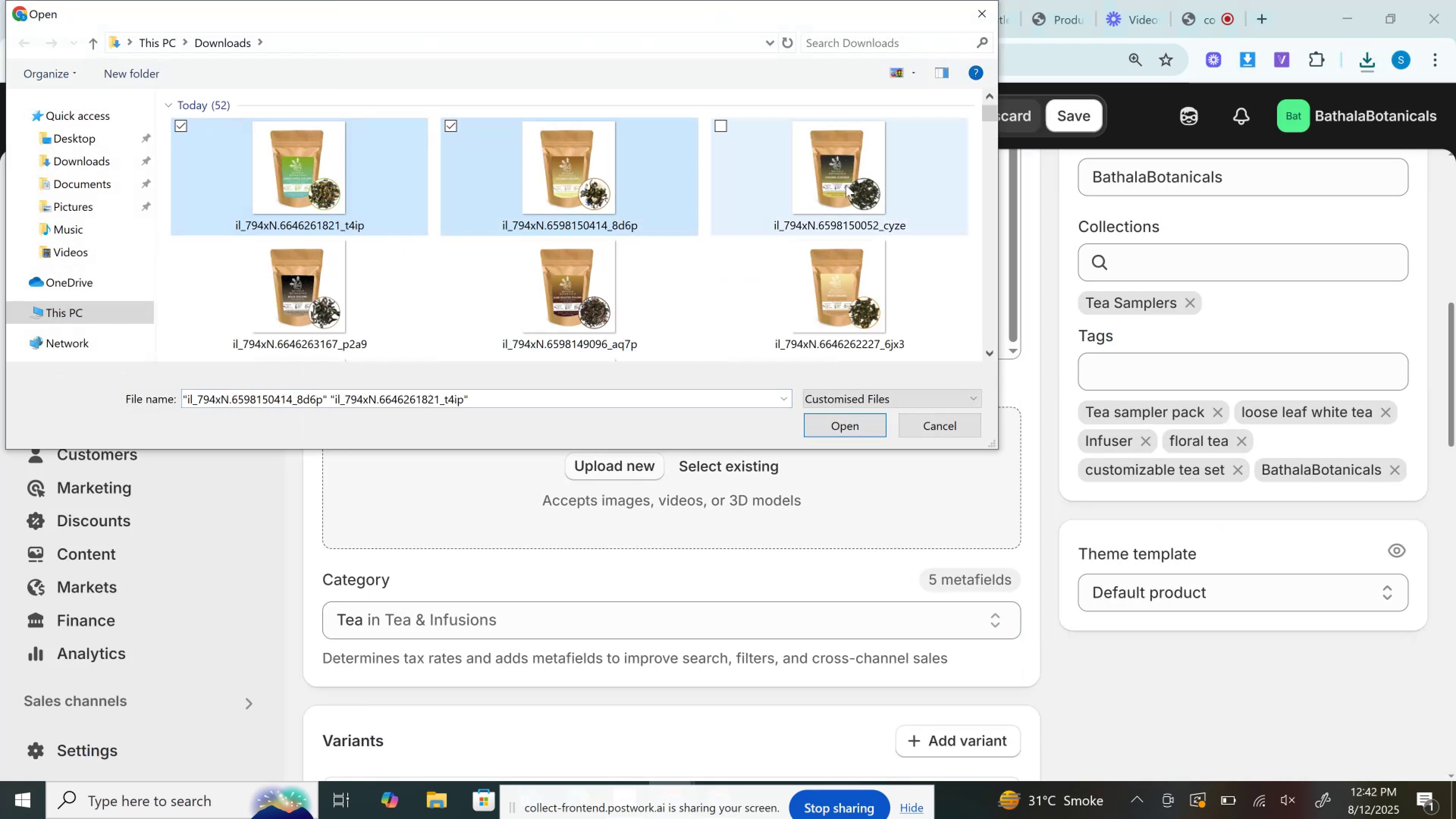 
triple_click([849, 184])
 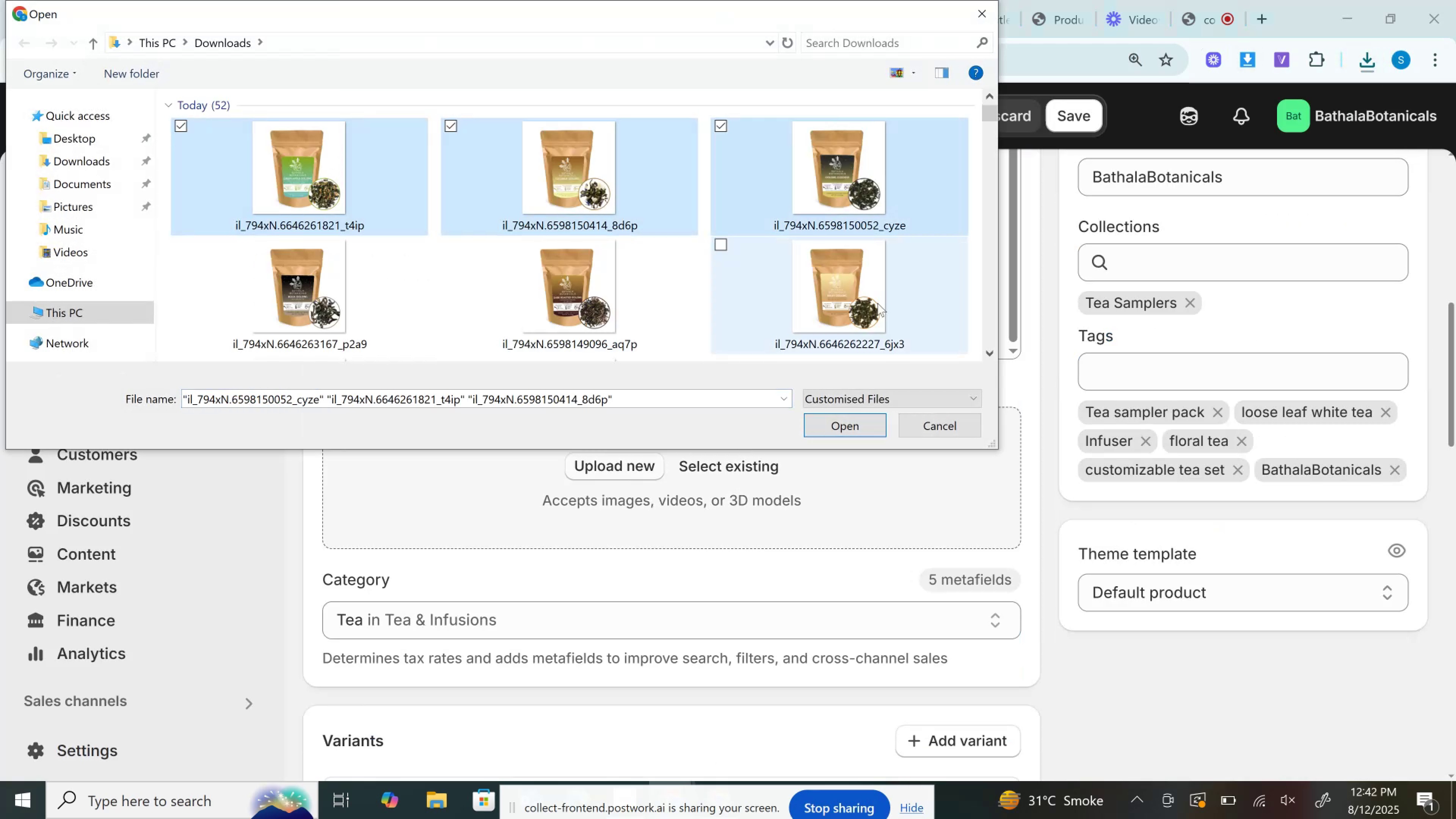 
triple_click([877, 303])
 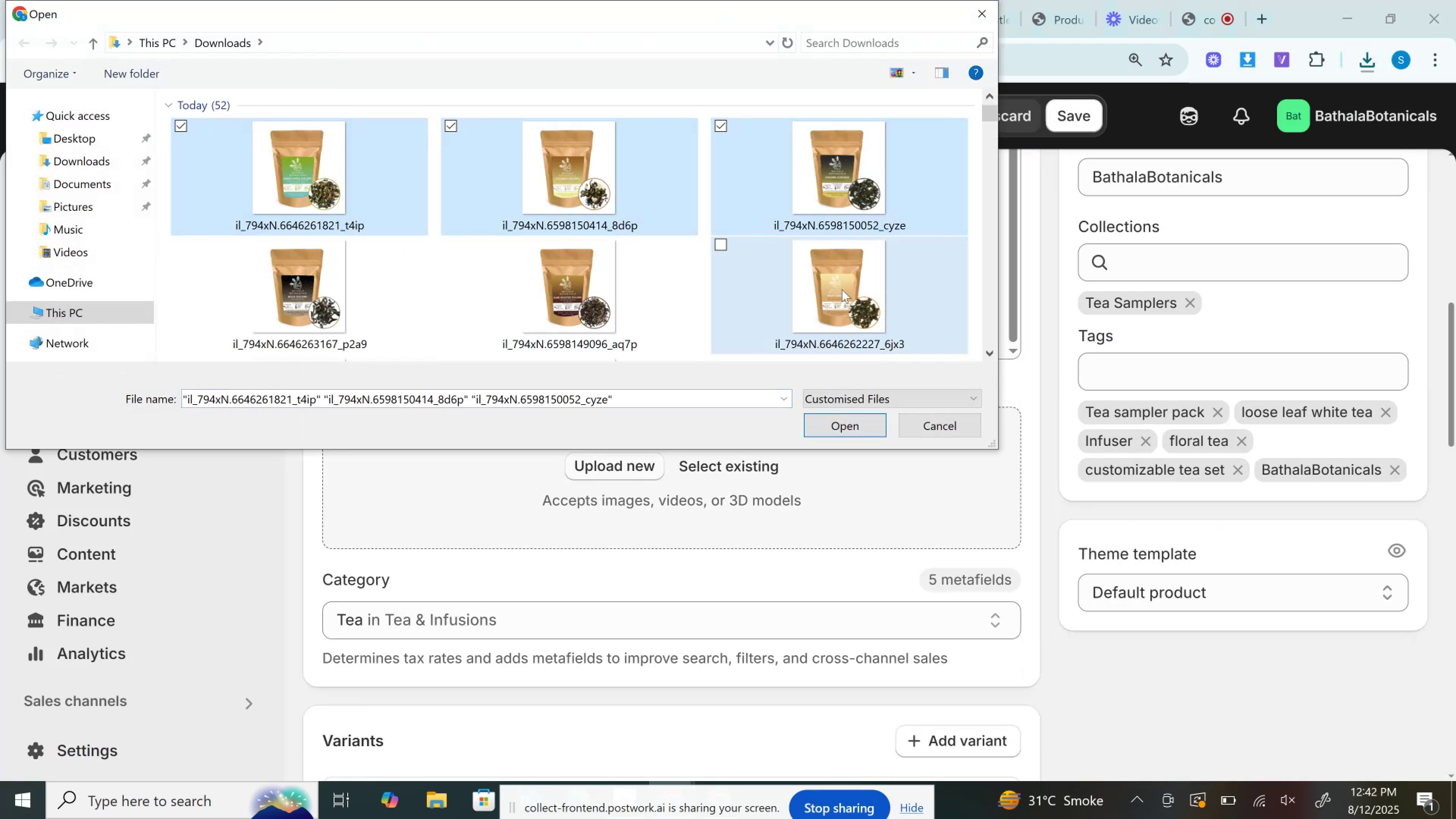 
hold_key(key=ControlLeft, duration=1.0)
left_click([568, 279])
 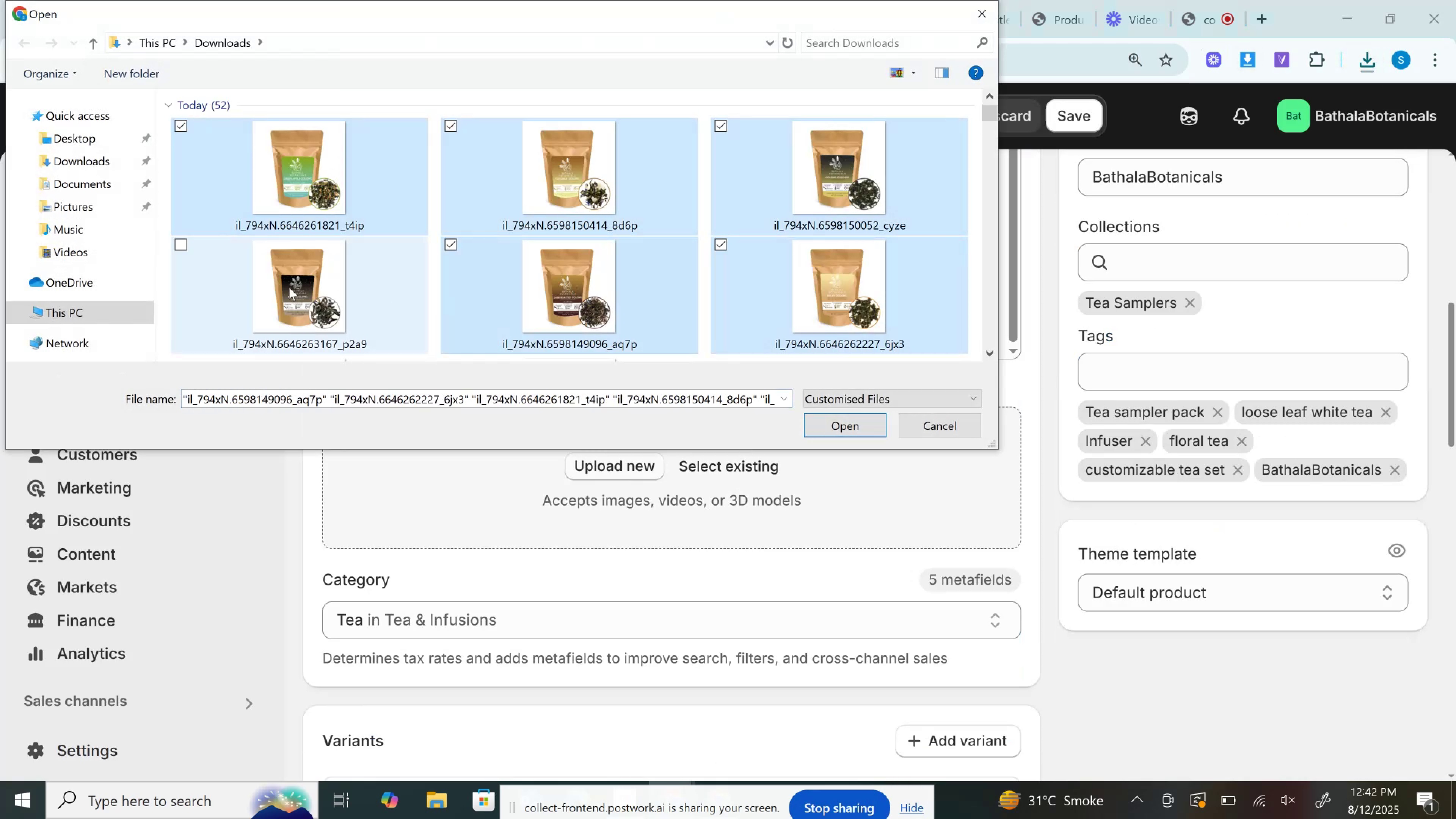 
double_click([289, 287])
 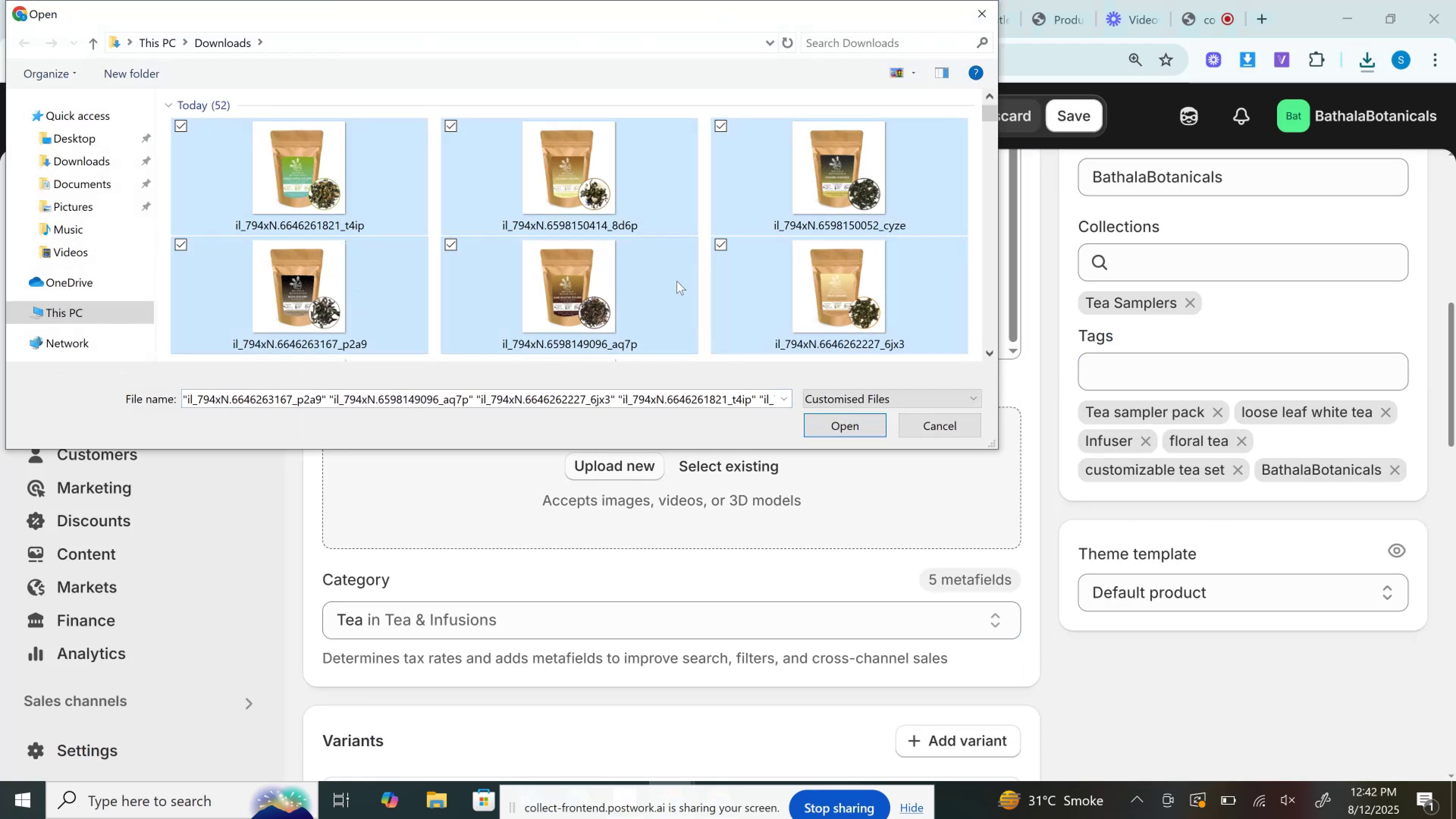 
scroll: coordinate [677, 281], scroll_direction: down, amount: 1.0
 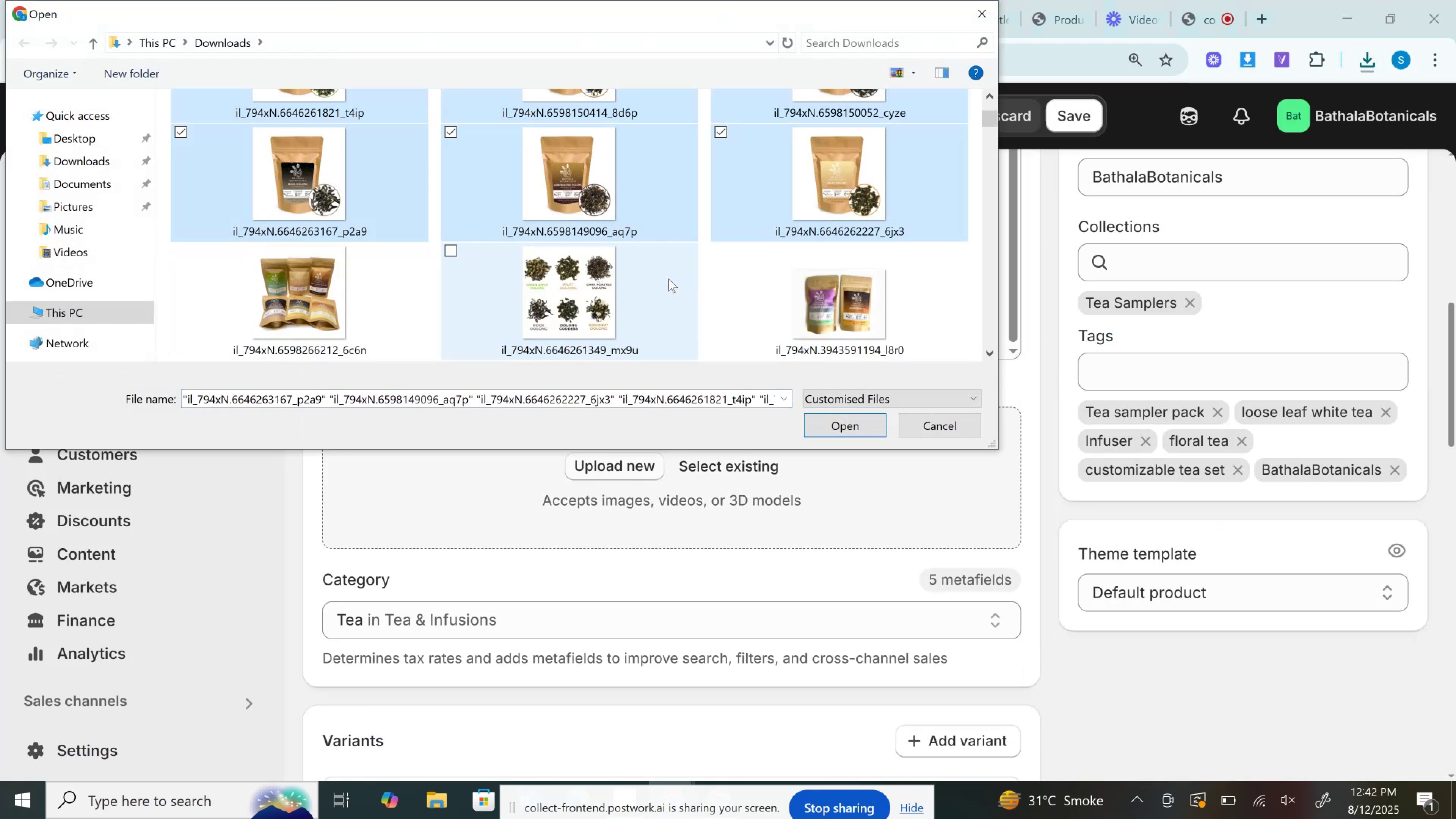 
hold_key(key=ControlLeft, duration=1.1)
left_click([358, 299])
 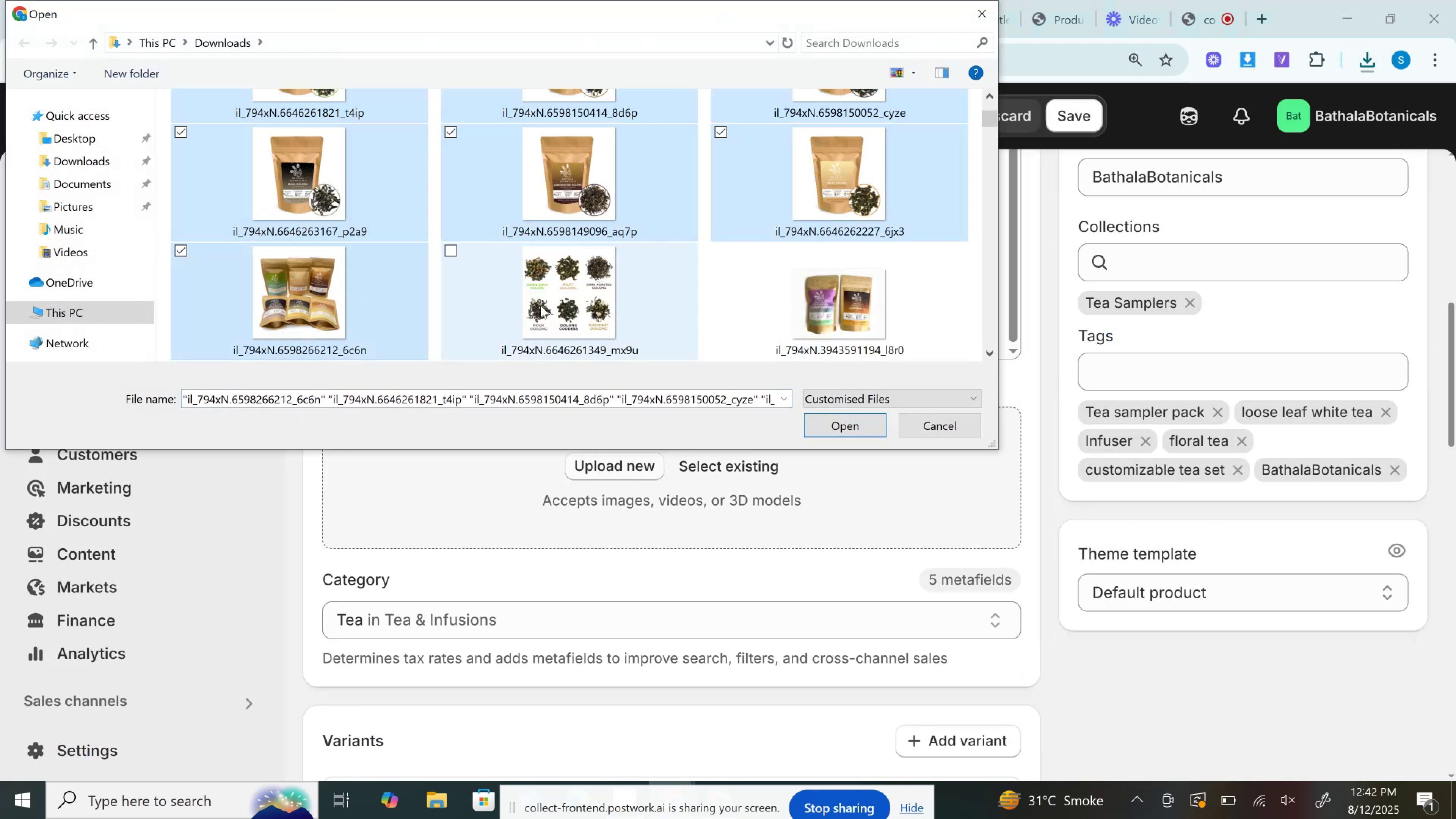 
double_click([540, 305])
 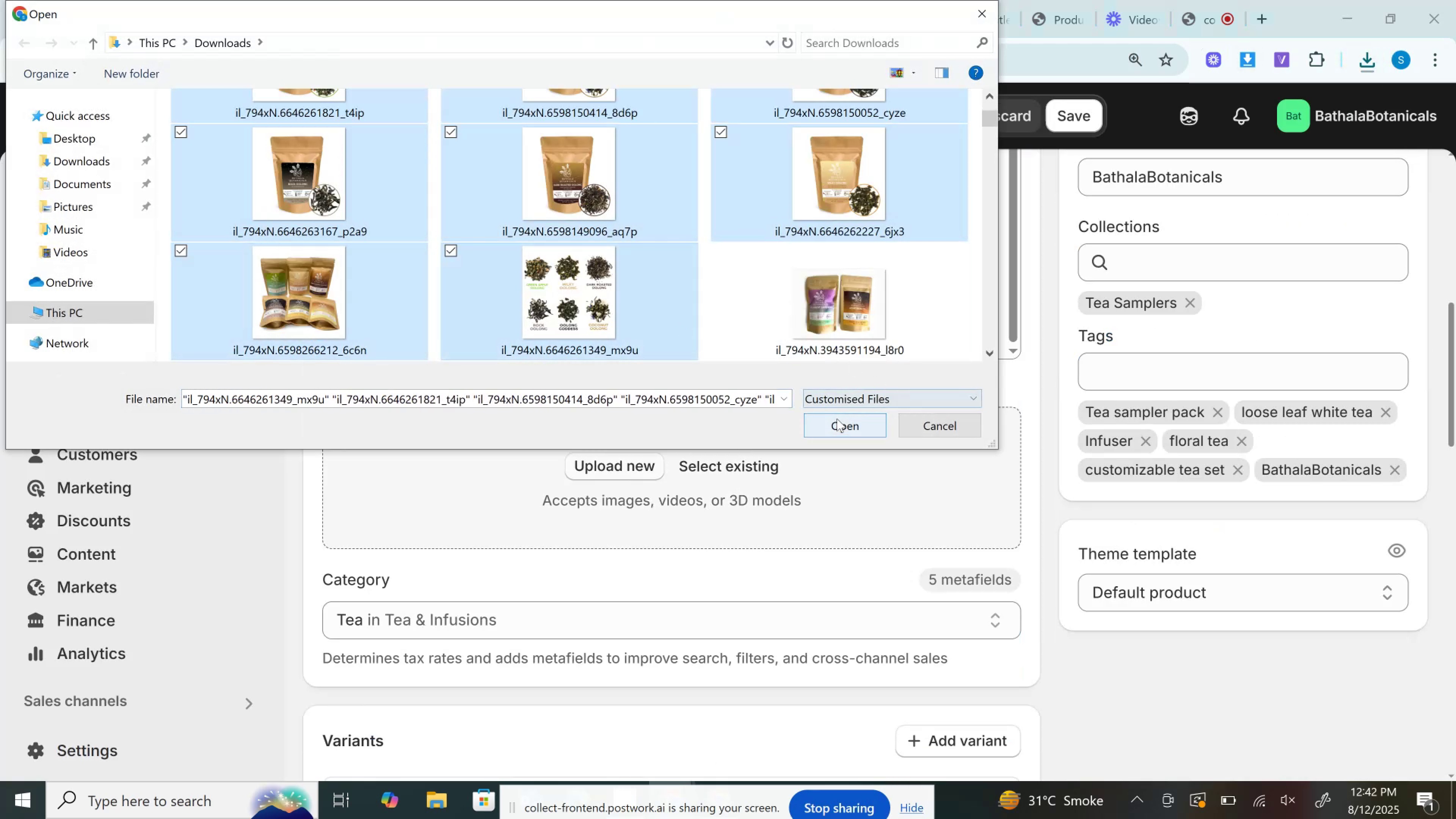 
left_click([836, 422])
 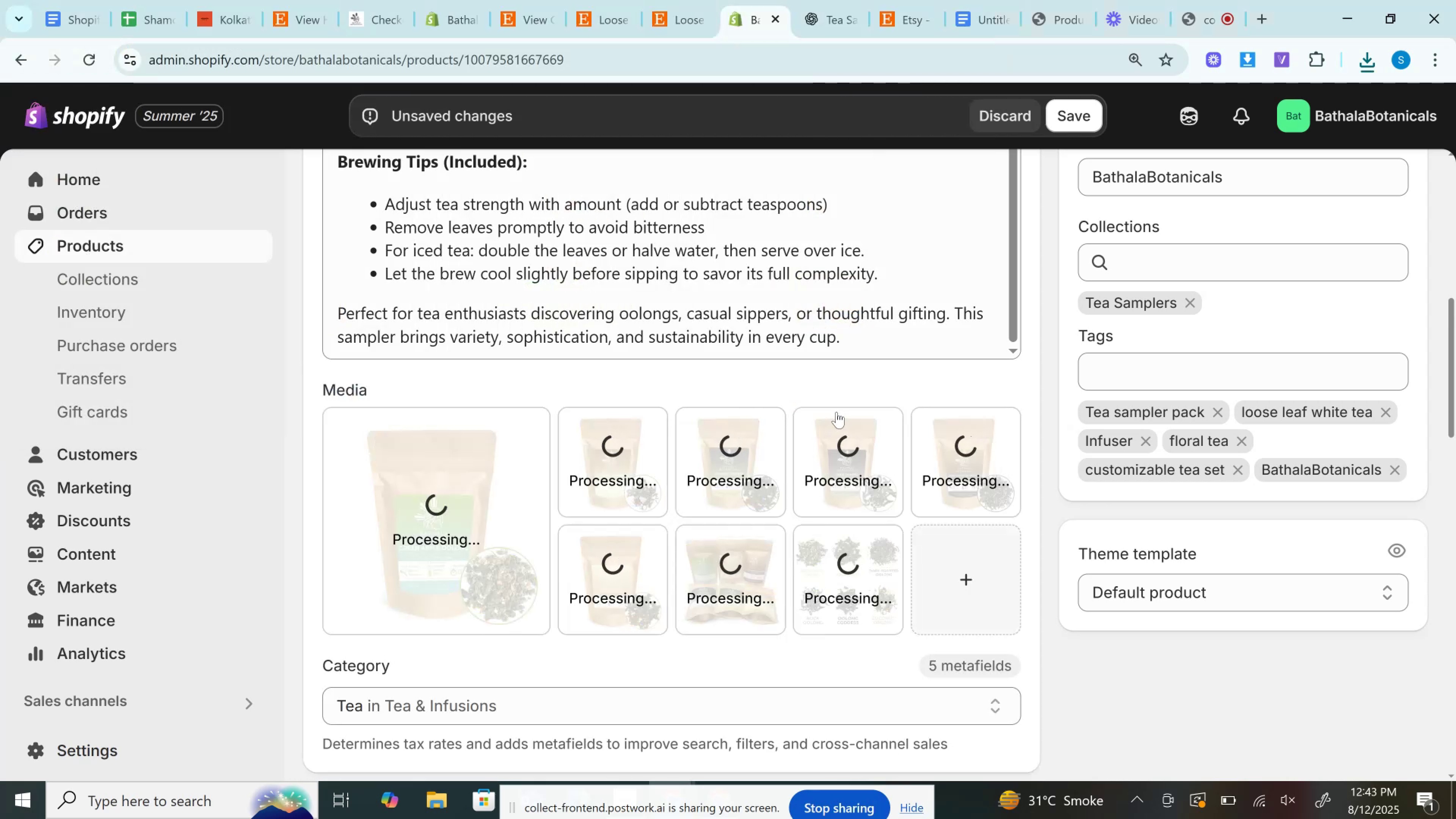 
wait(8.71)
 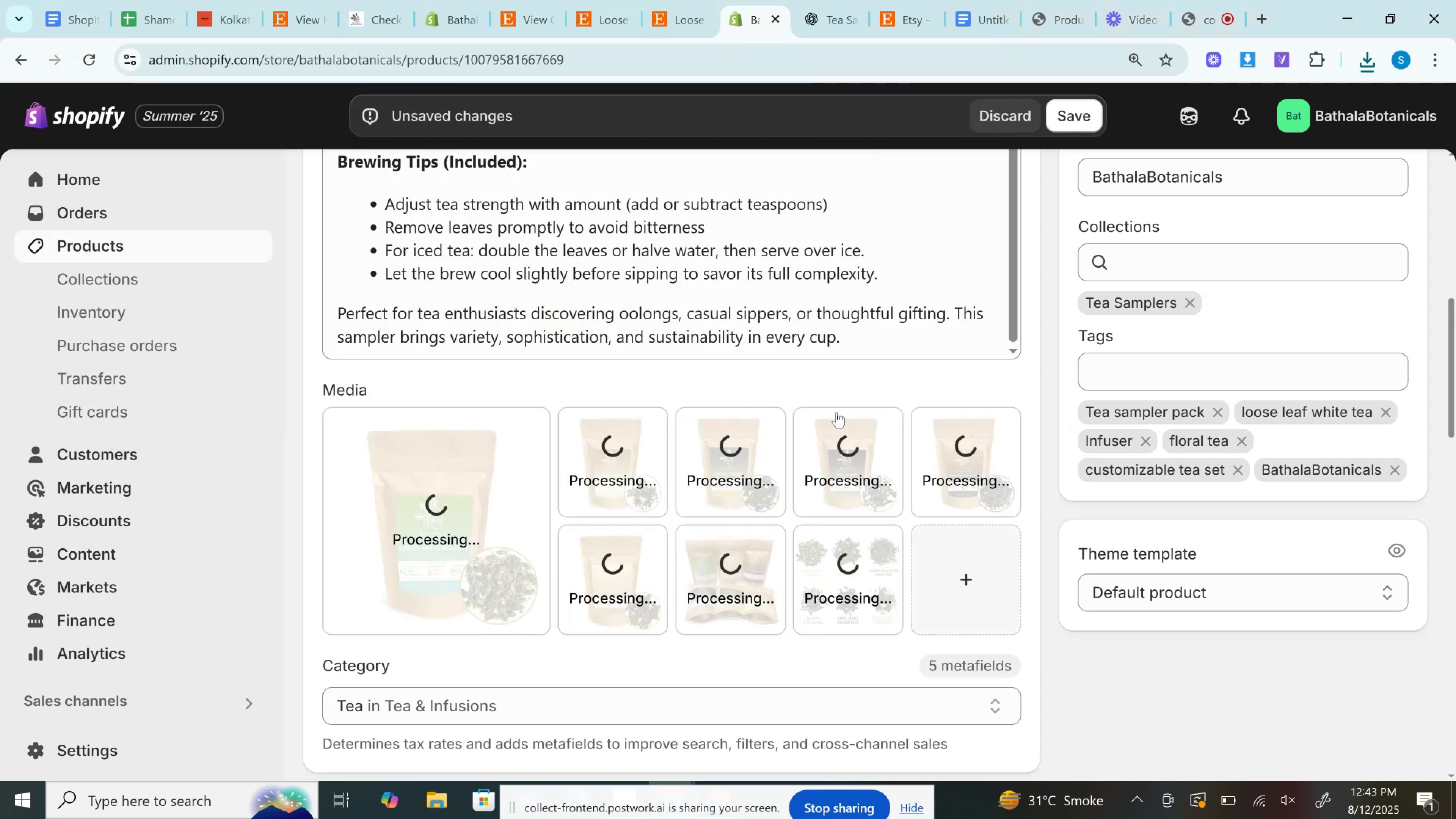 
left_click_drag(start_coordinate=[739, 570], to_coordinate=[393, 489])
 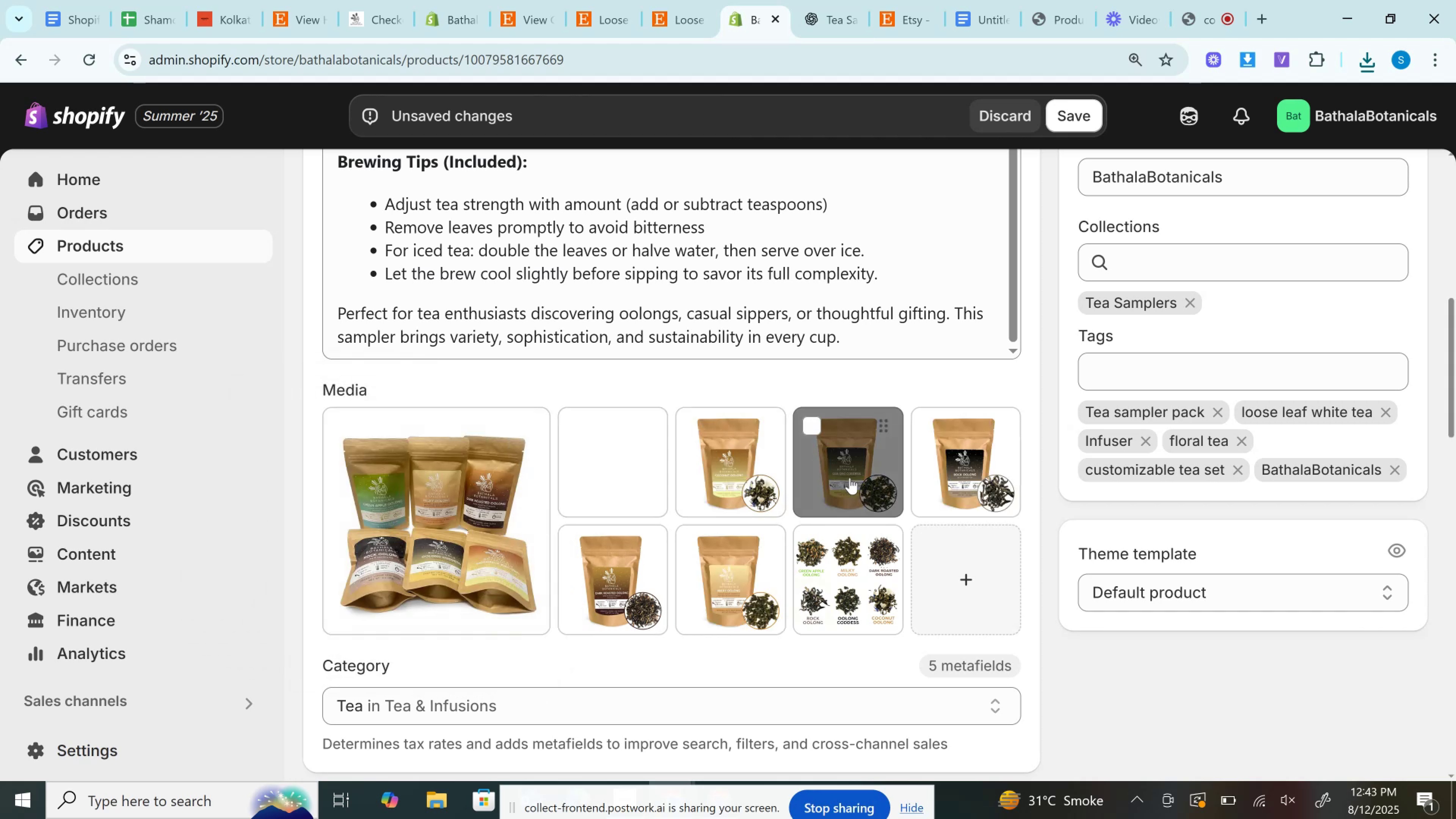 
wait(5.71)
 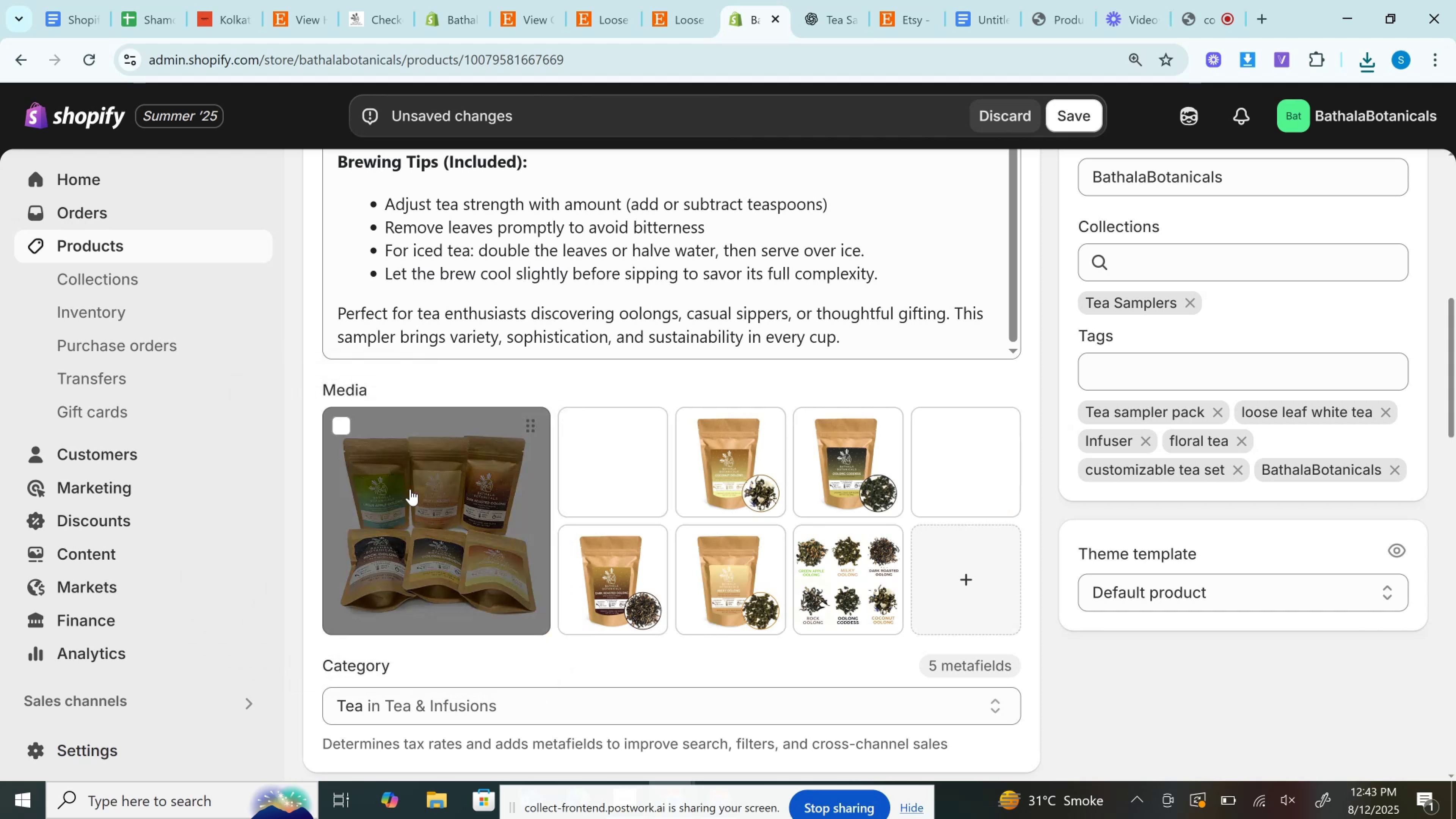 
left_click_drag(start_coordinate=[862, 585], to_coordinate=[598, 480])
 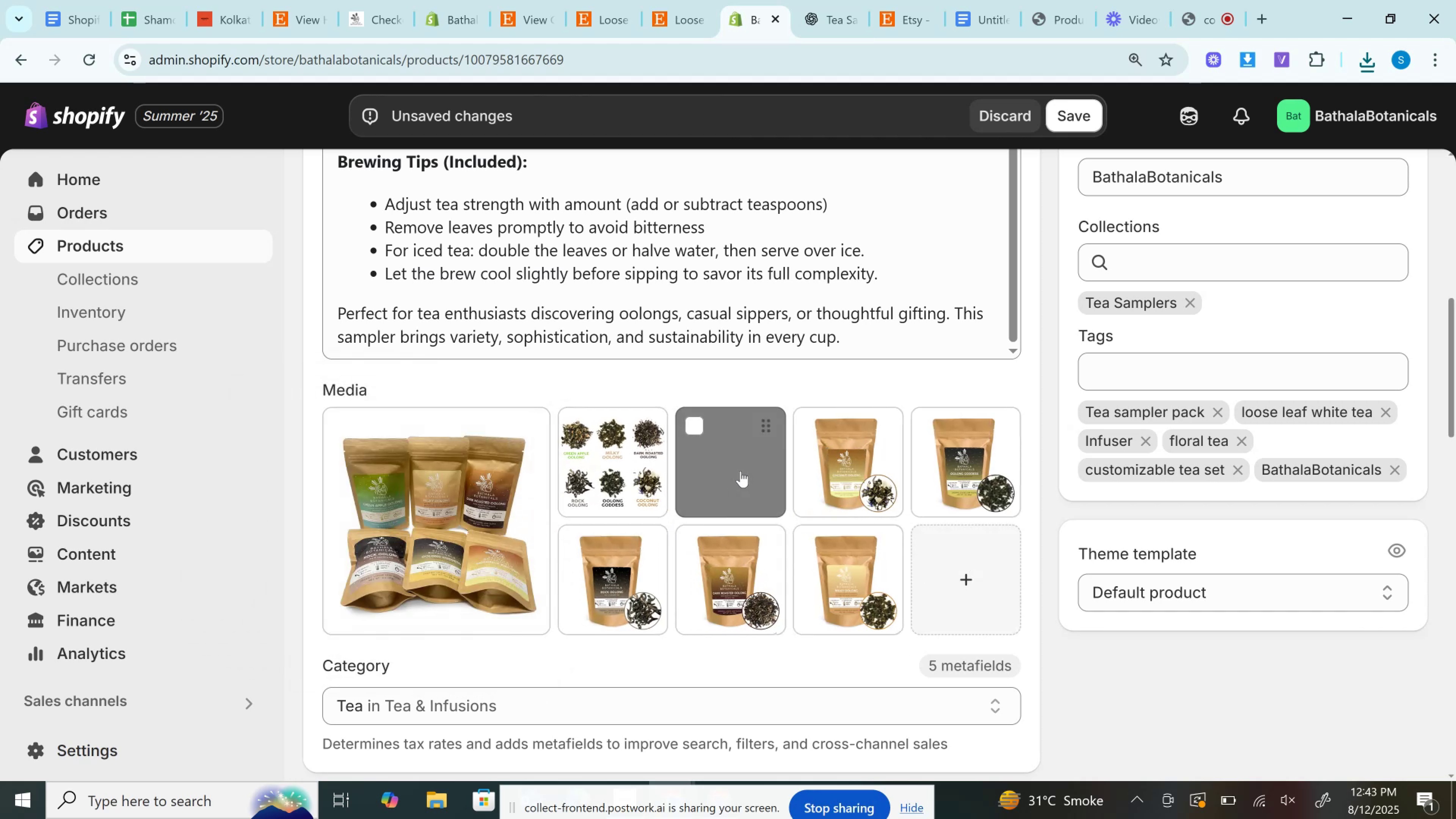 
left_click([741, 471])
 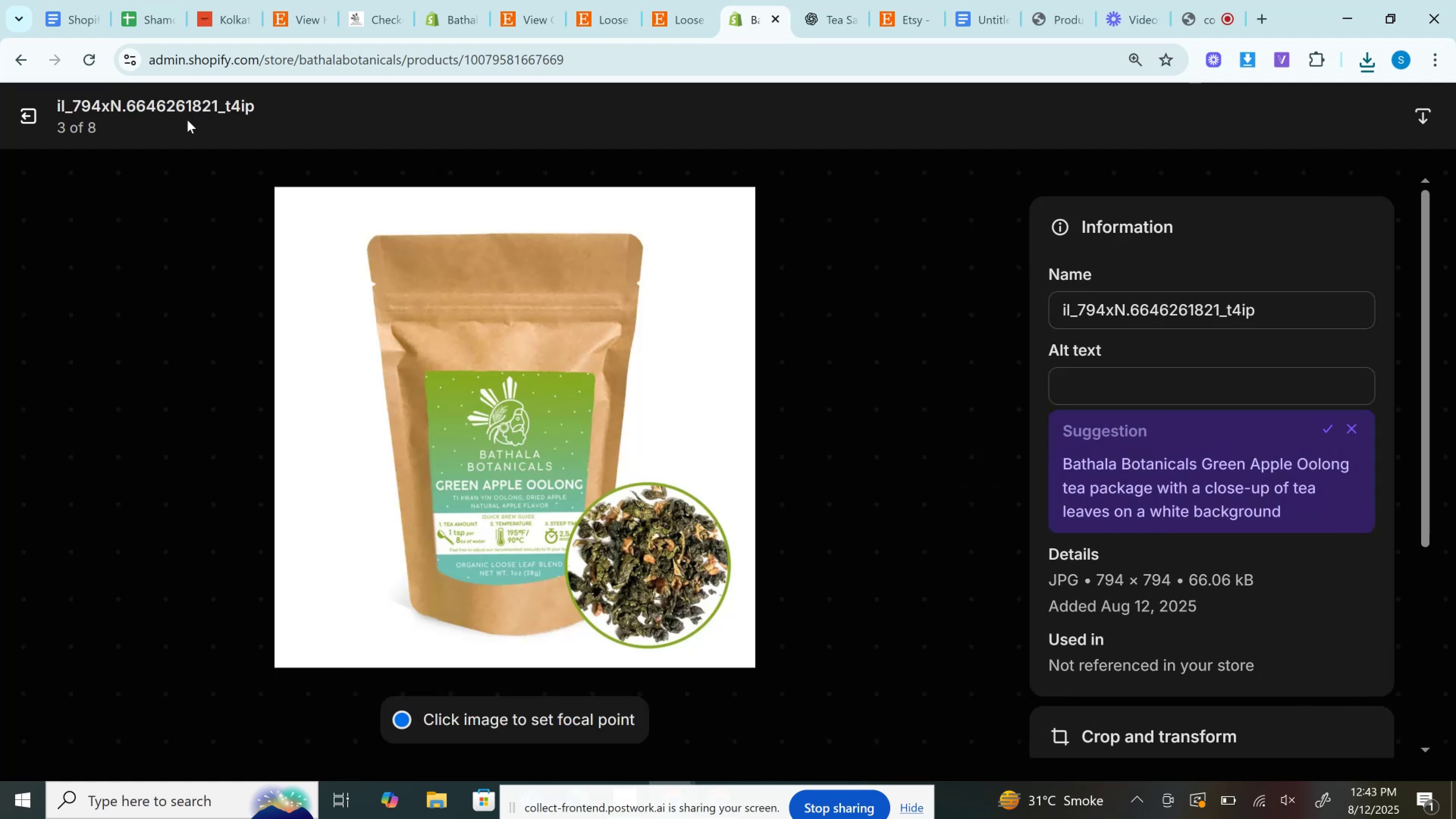 
left_click([32, 110])
 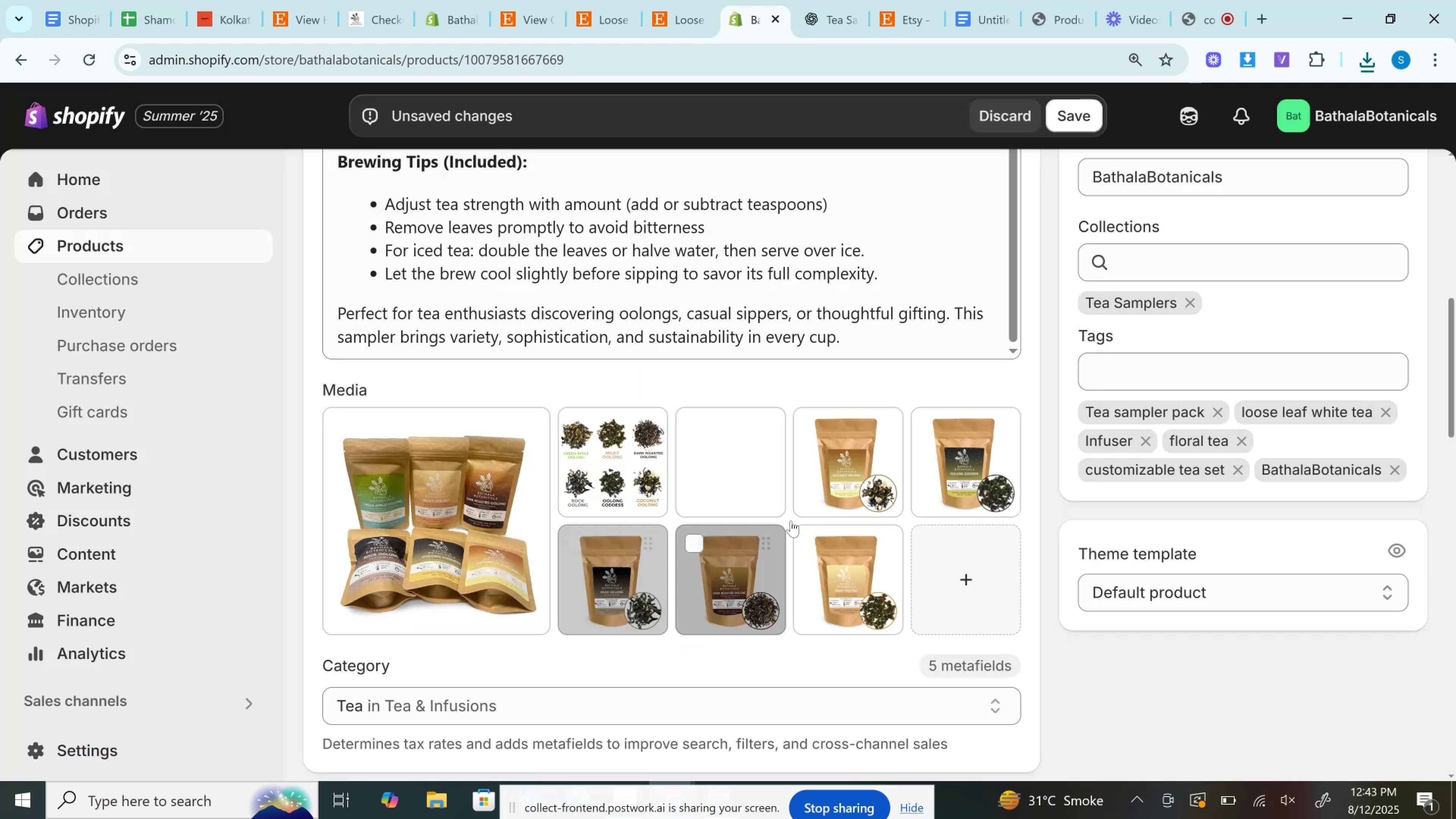 
left_click([926, 557])
 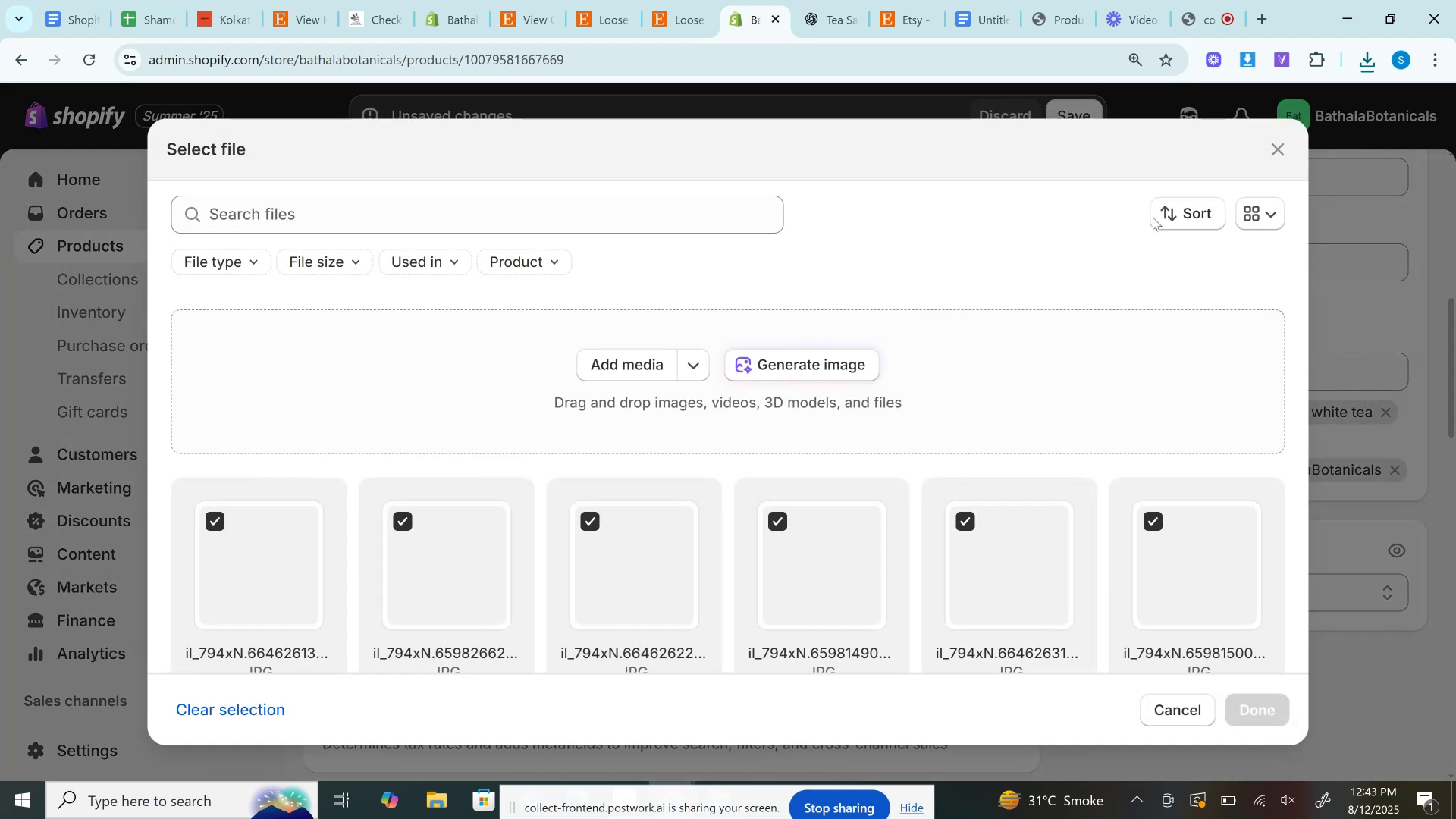 
left_click([1207, 214])
 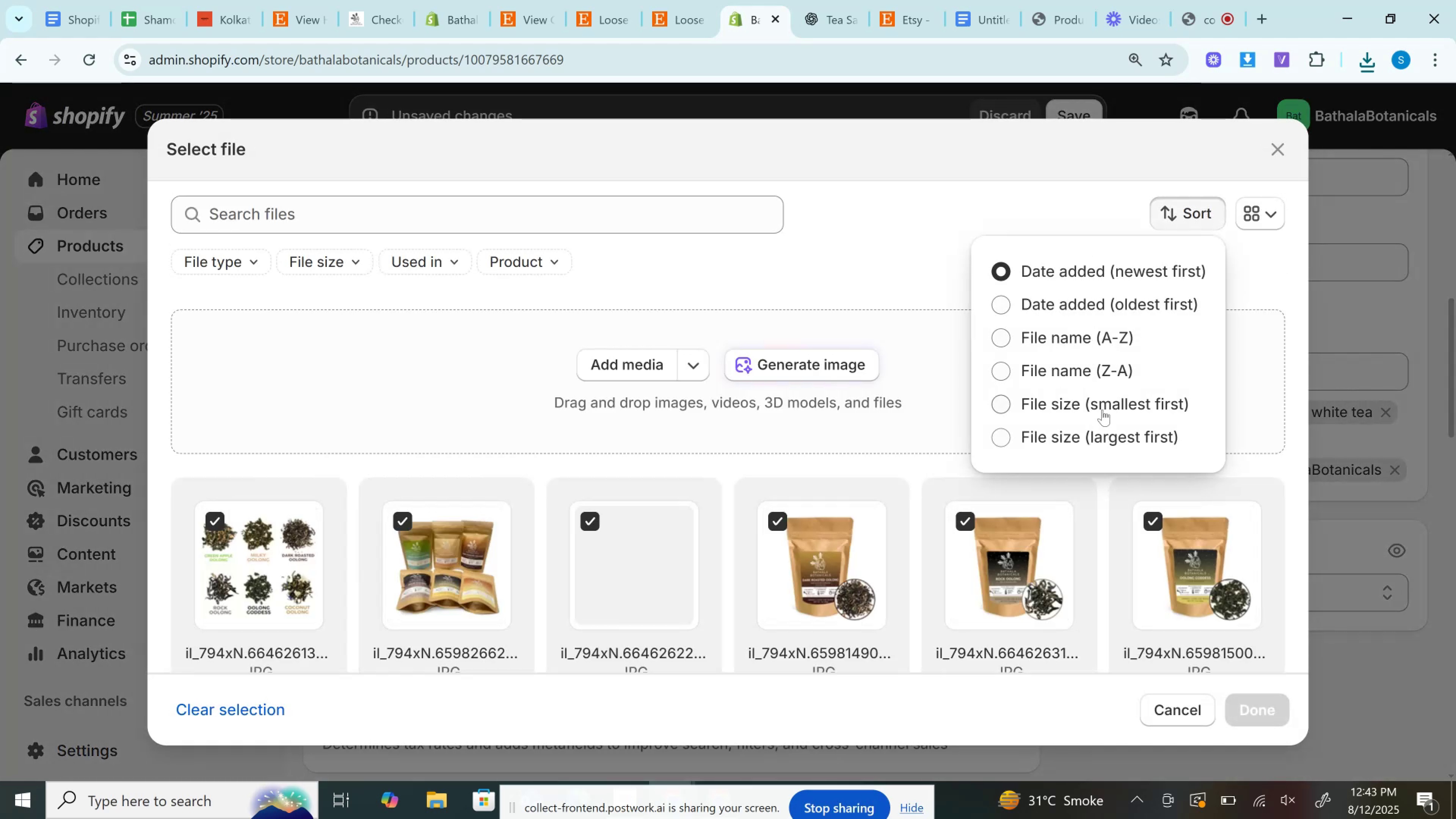 
left_click([1104, 414])
 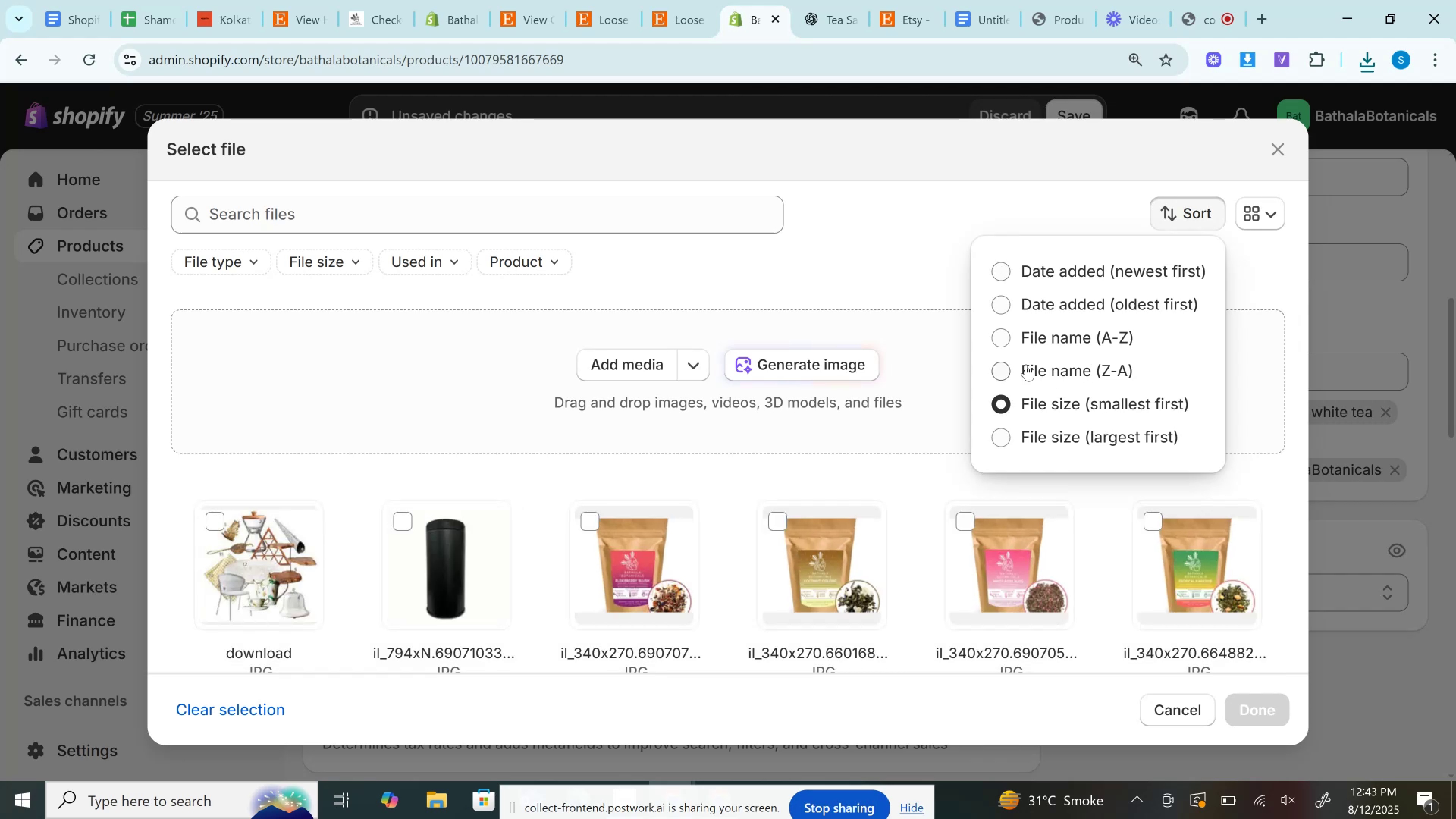 
scroll: coordinate [609, 441], scroll_direction: down, amount: 13.0
 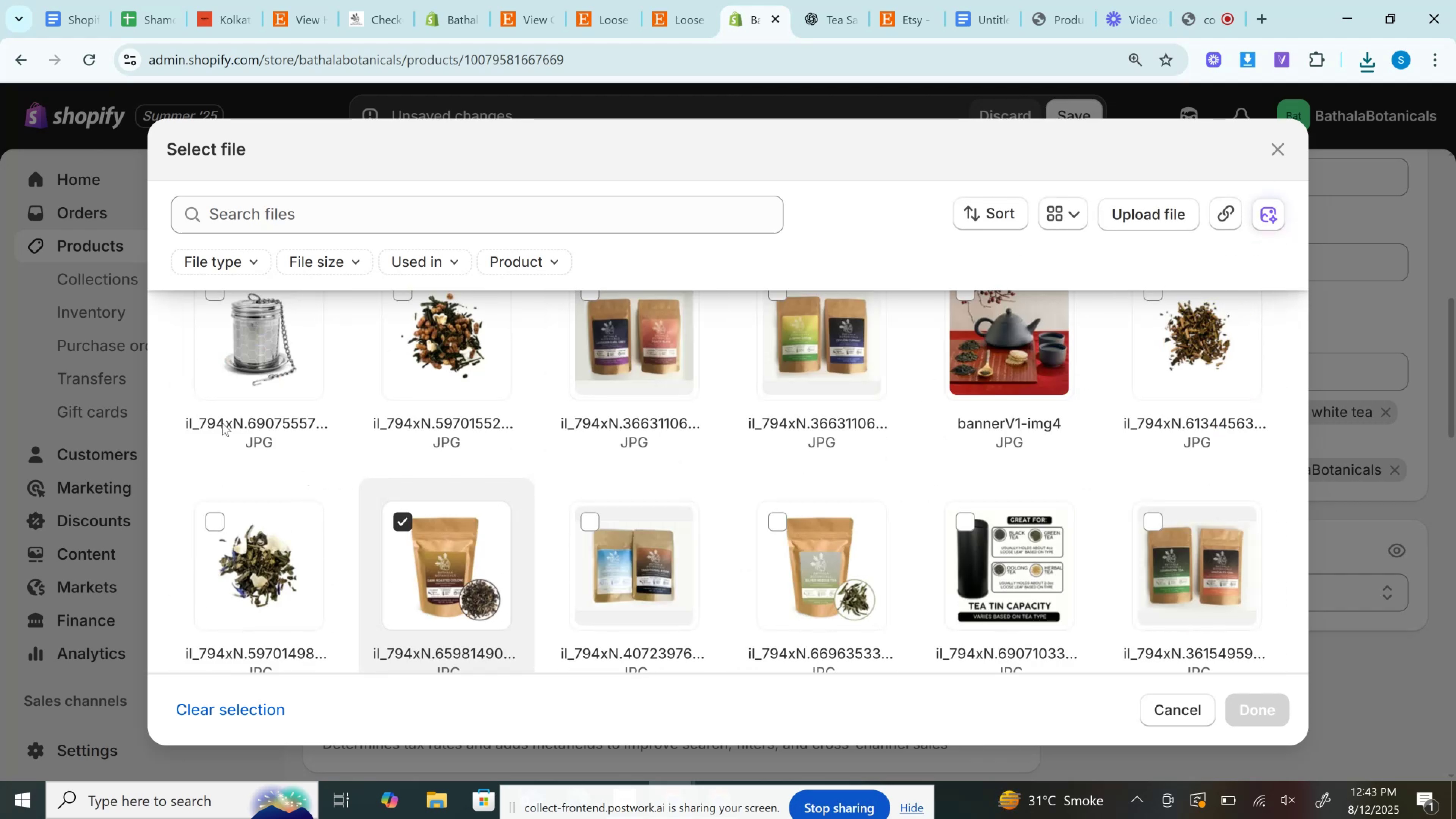 
left_click([193, 357])
 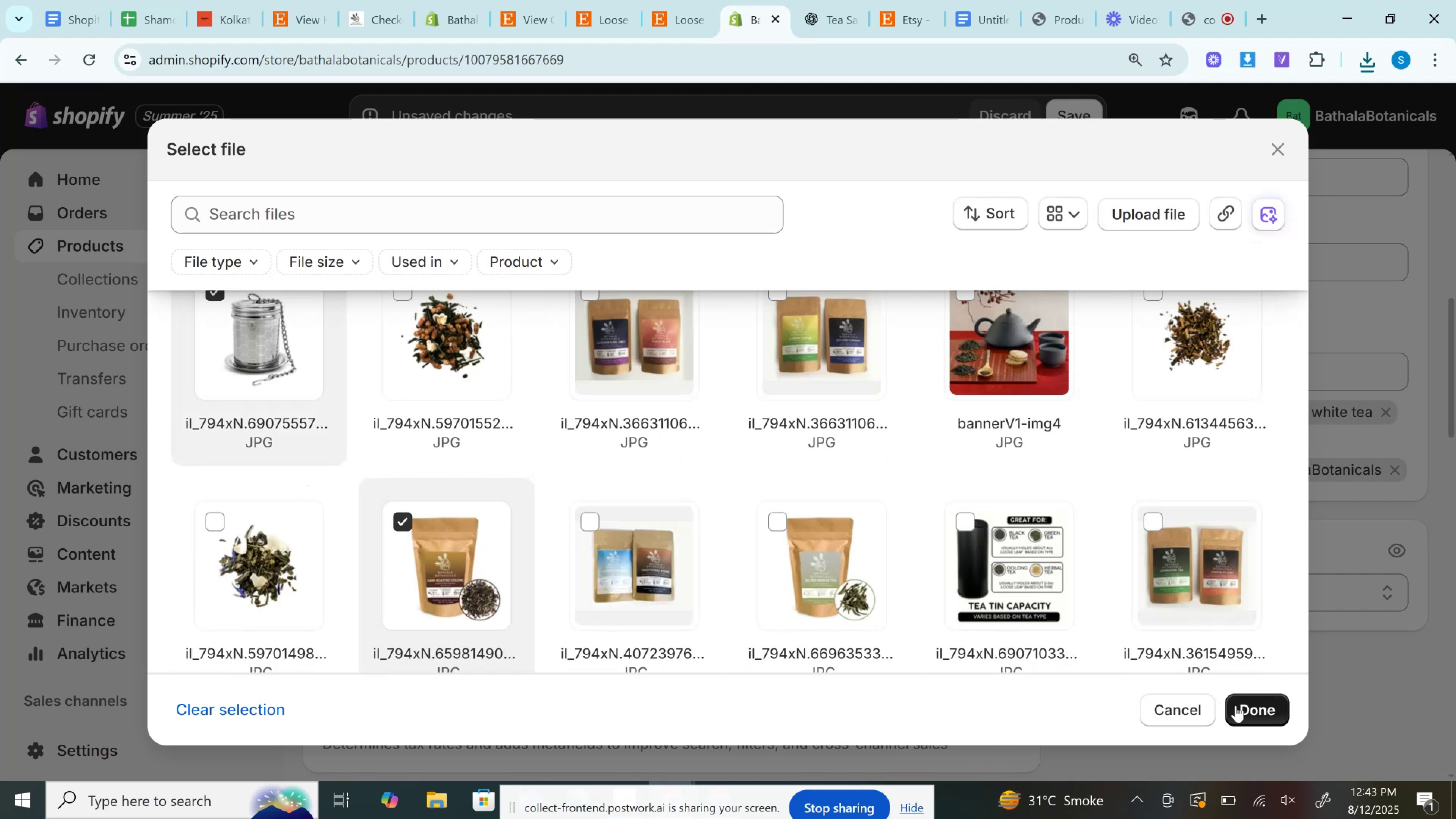 
left_click([1239, 706])
 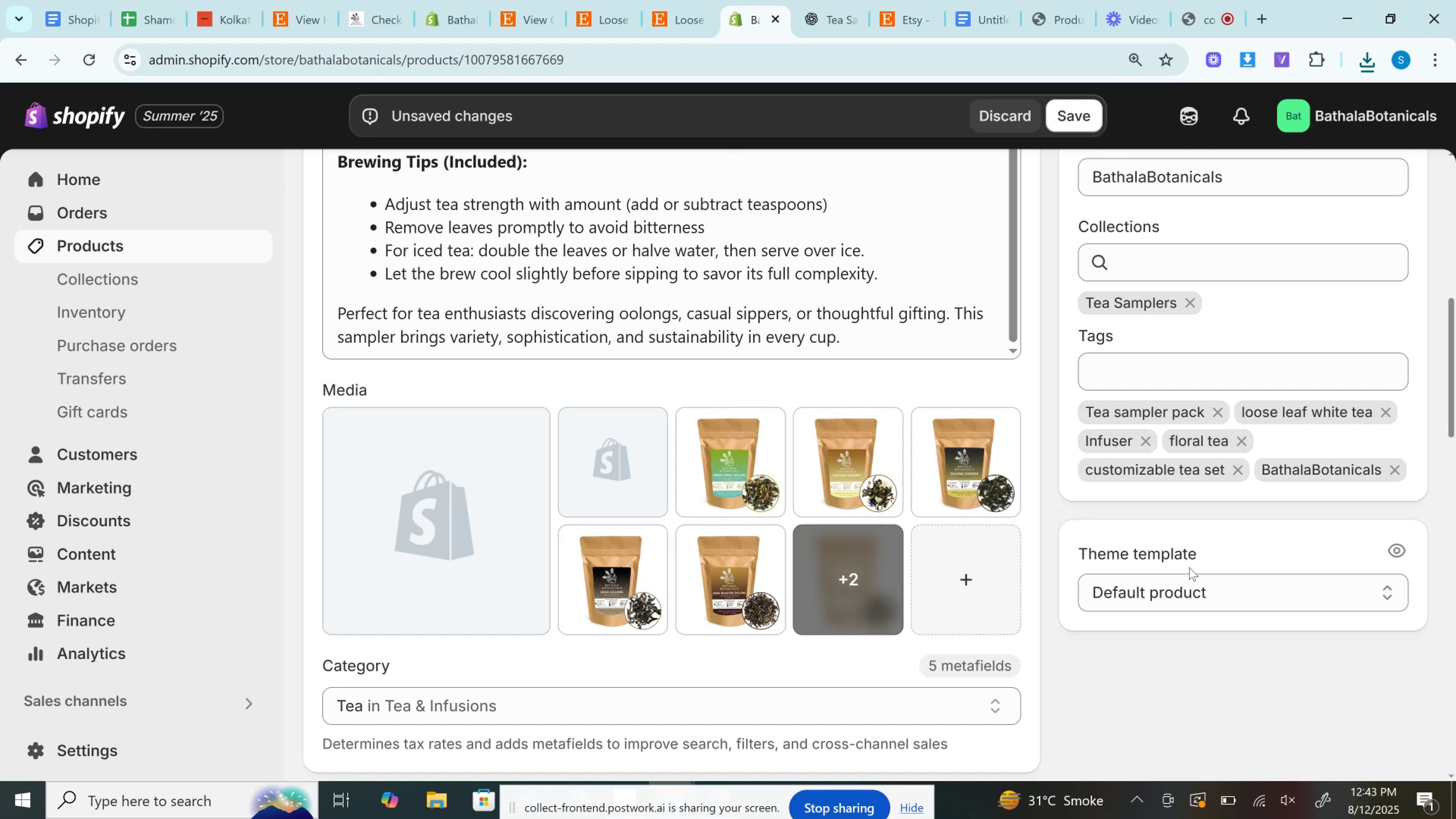 
mouse_move([1147, 421])
 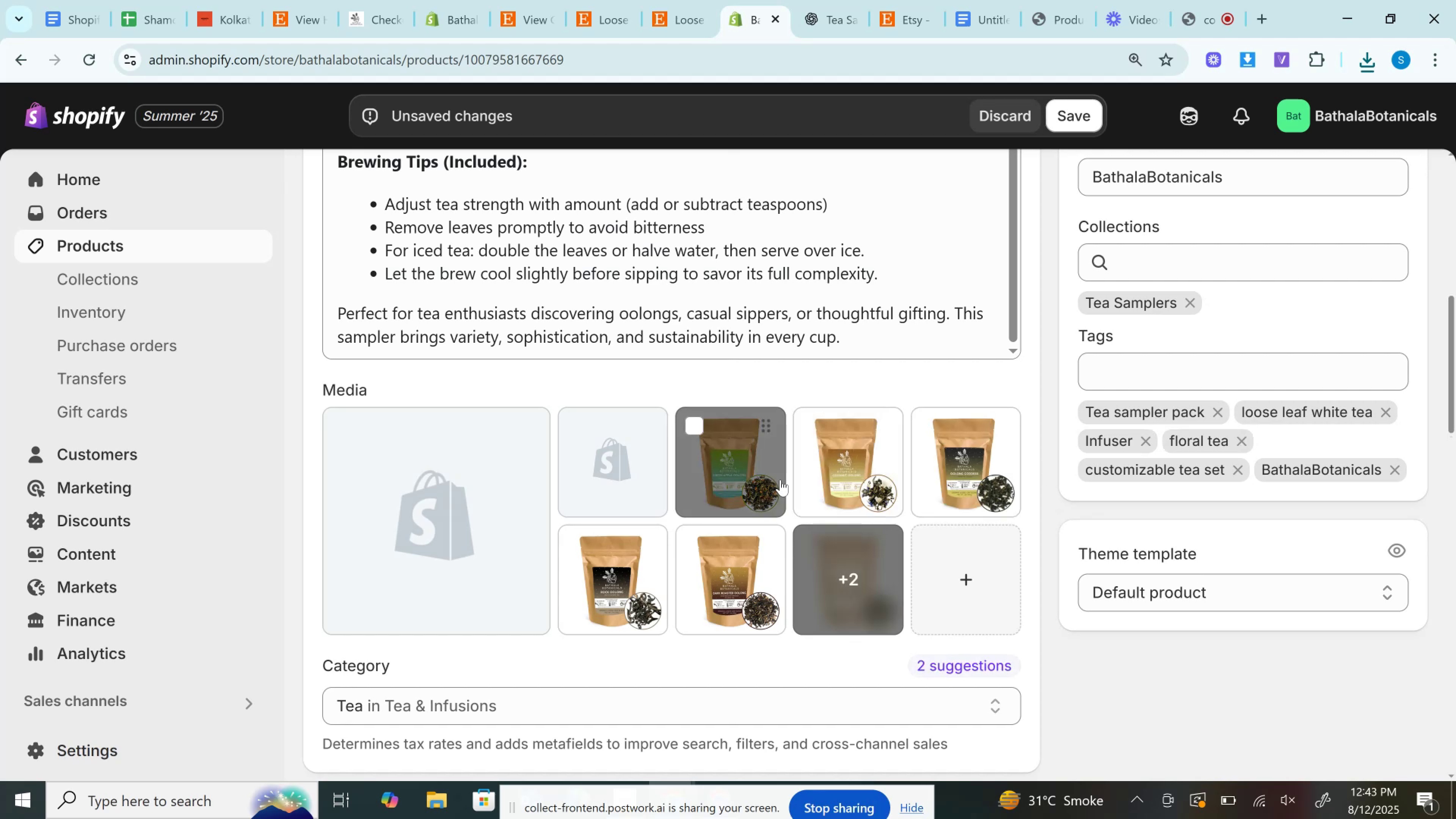 
scroll: coordinate [780, 480], scroll_direction: down, amount: 3.0
 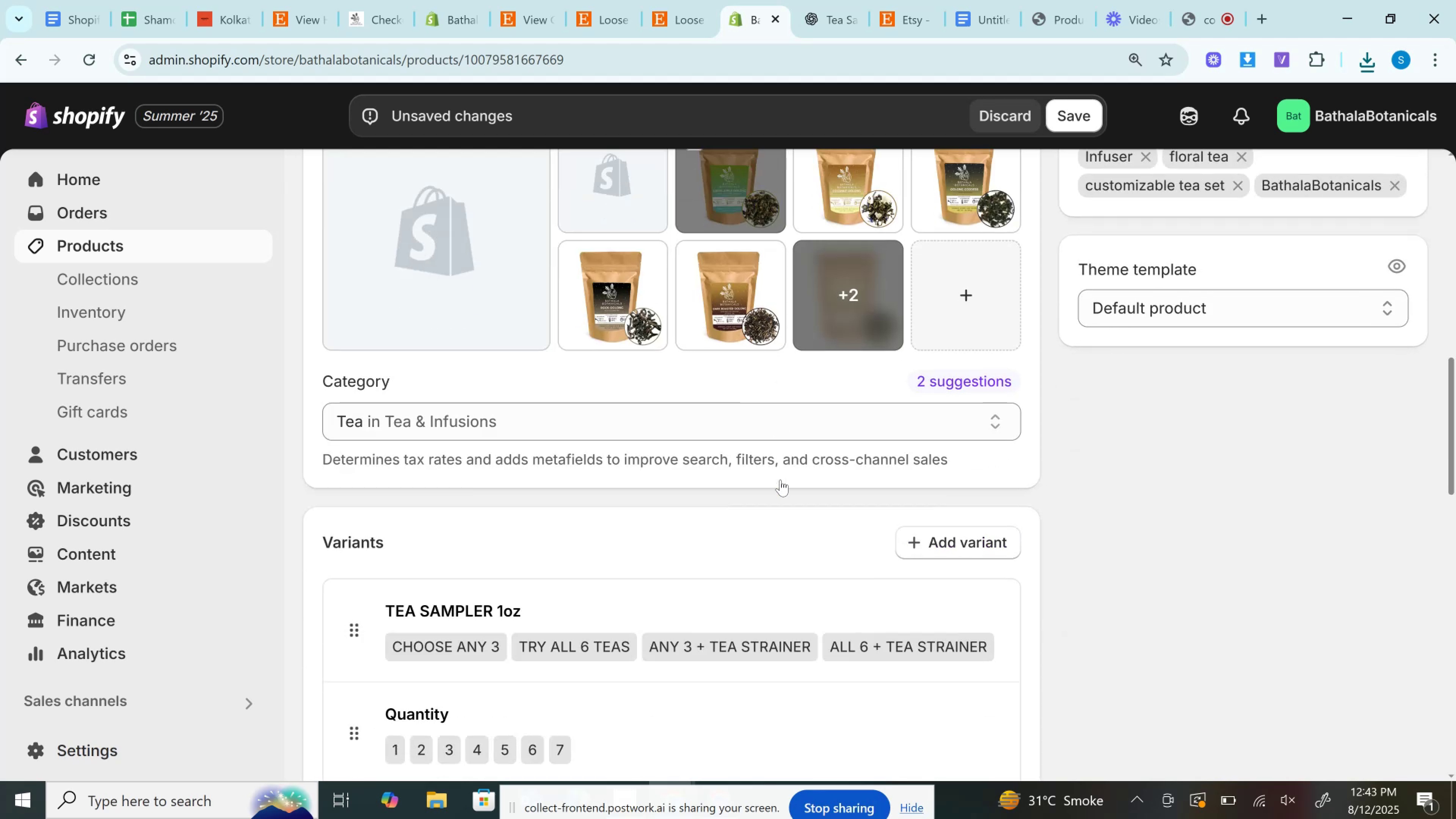 
scroll: coordinate [780, 480], scroll_direction: up, amount: 15.0
 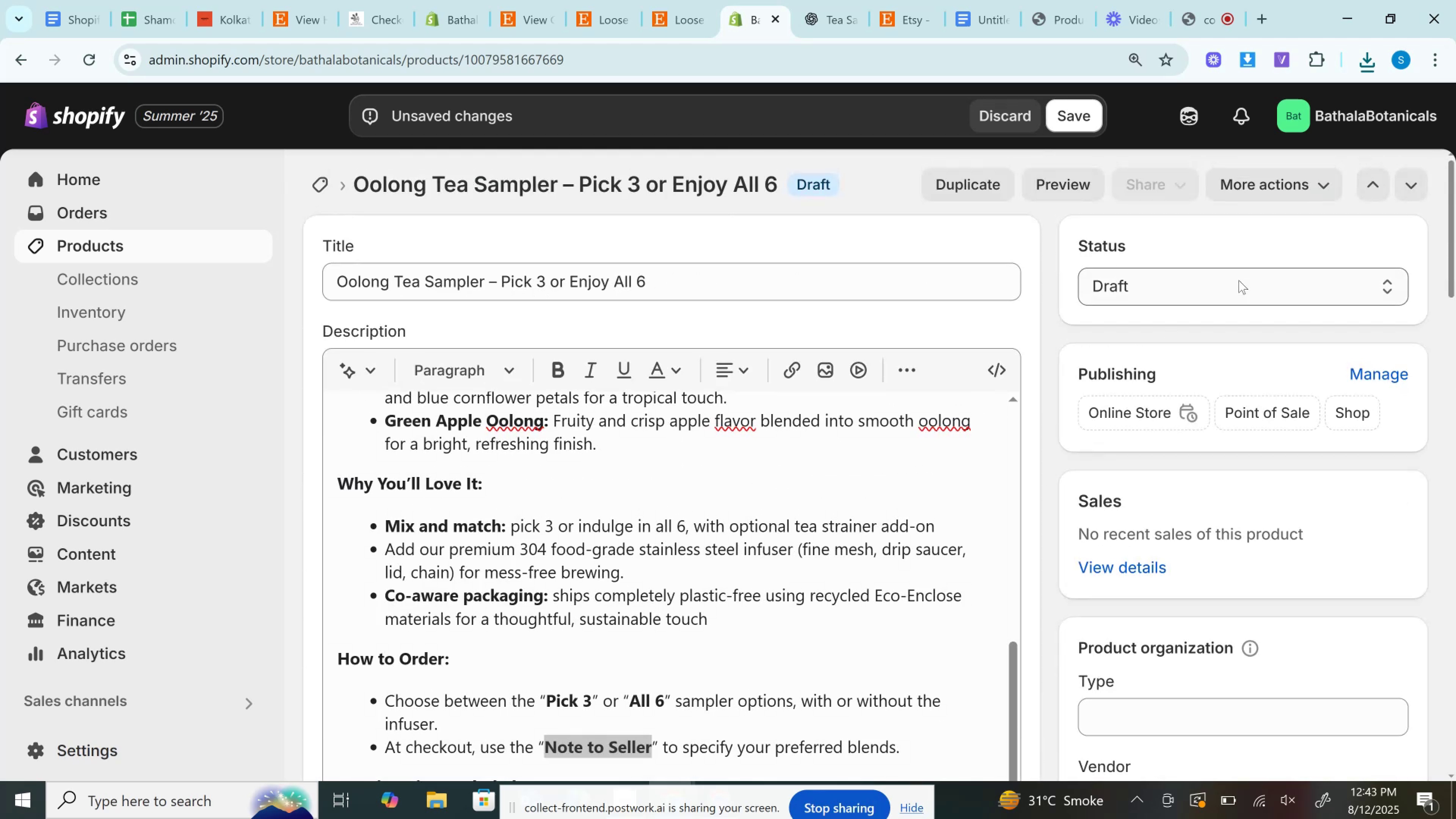 
left_click([1239, 280])
 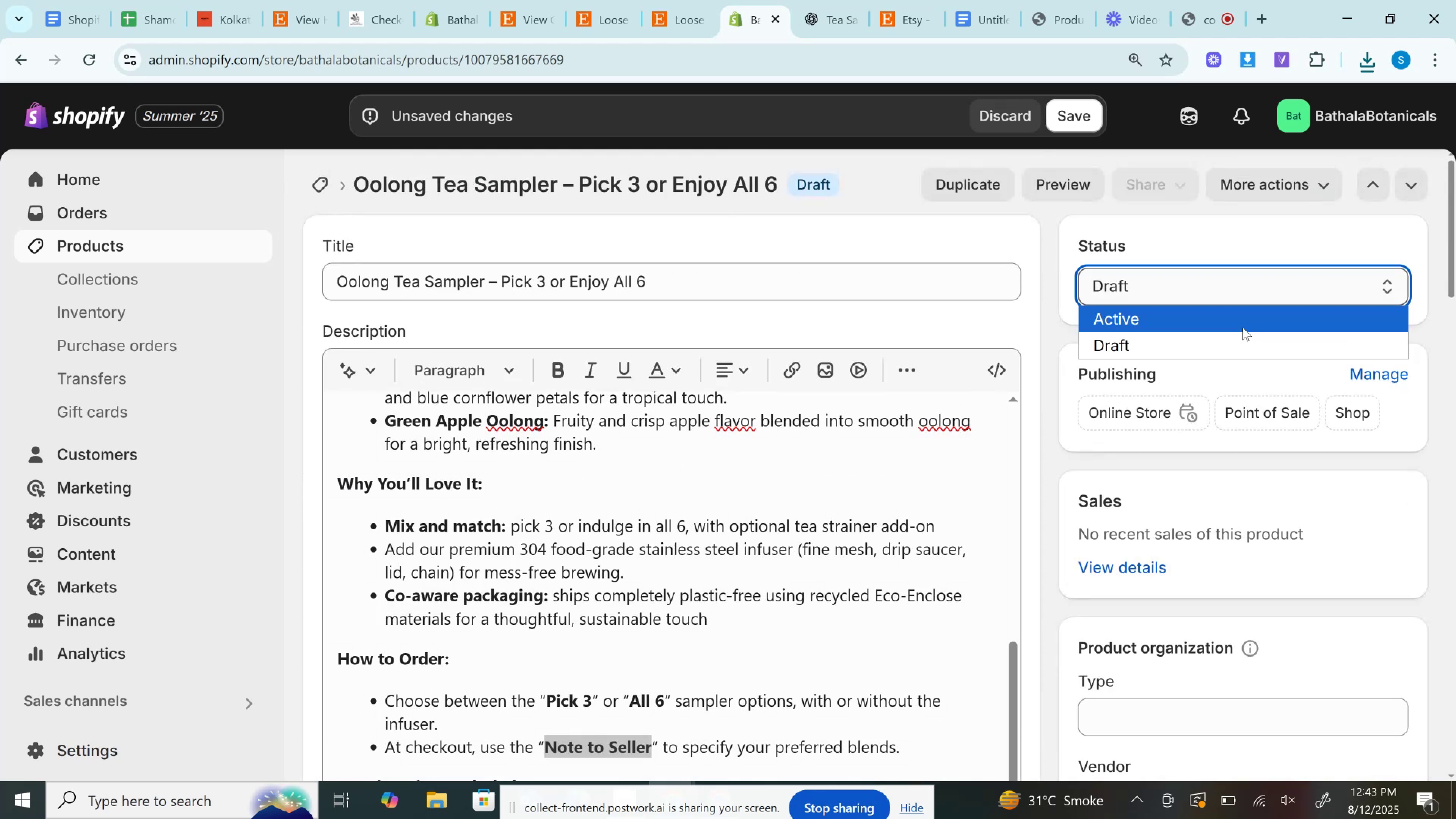 
left_click([1240, 323])
 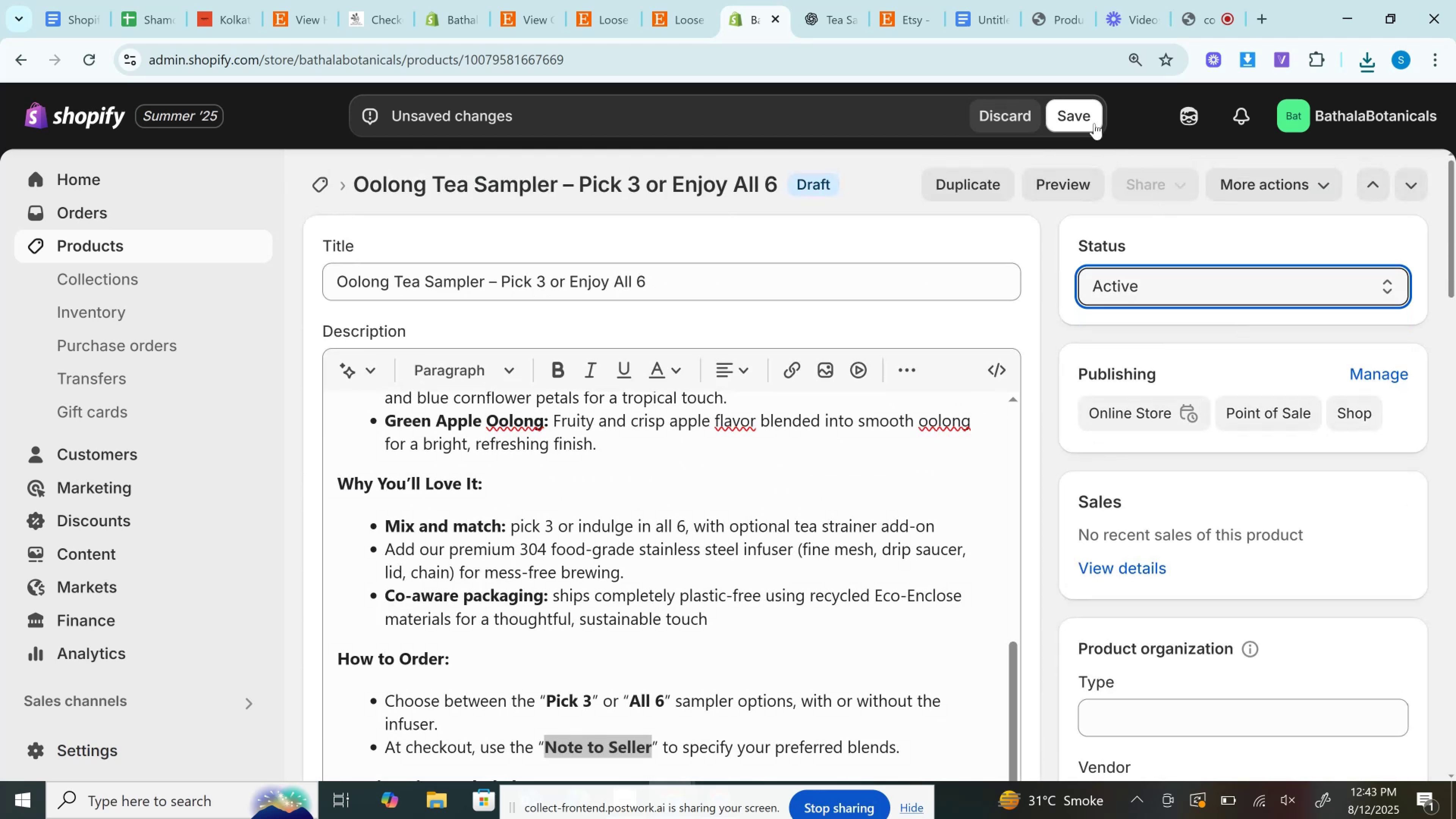 
left_click([1092, 121])
 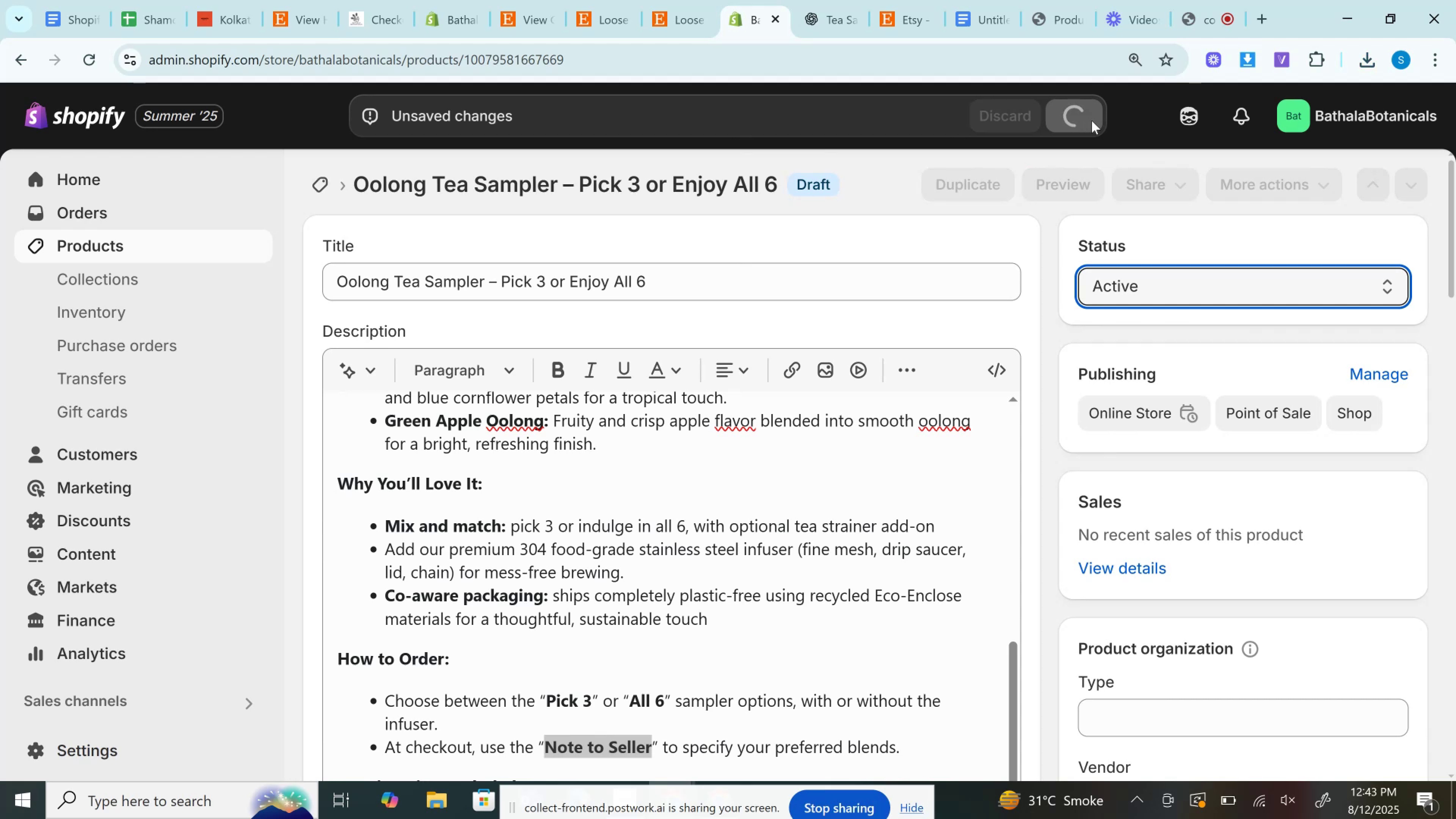 
scroll: coordinate [868, 560], scroll_direction: down, amount: 1.0
 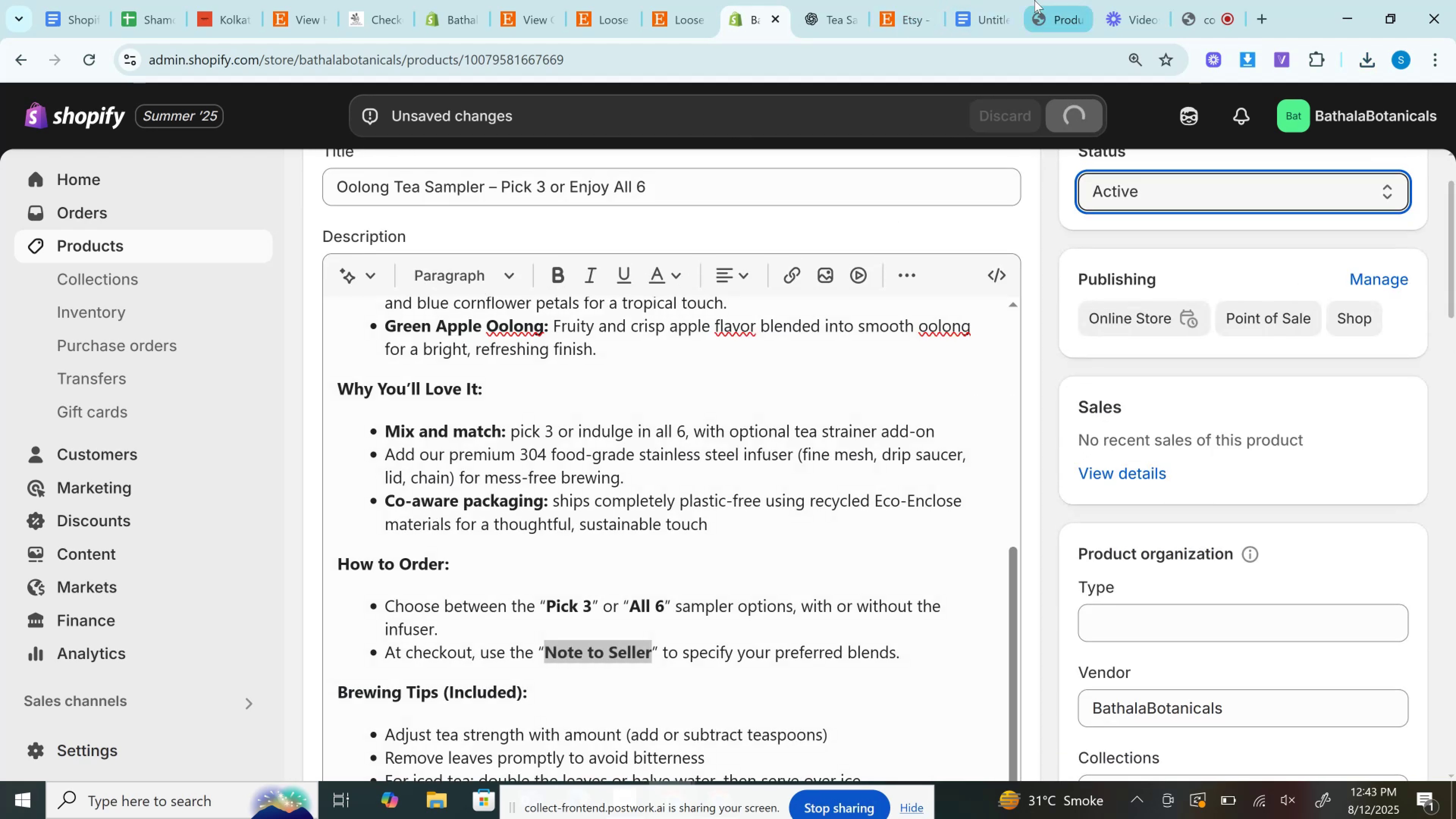 
left_click([1044, 0])
 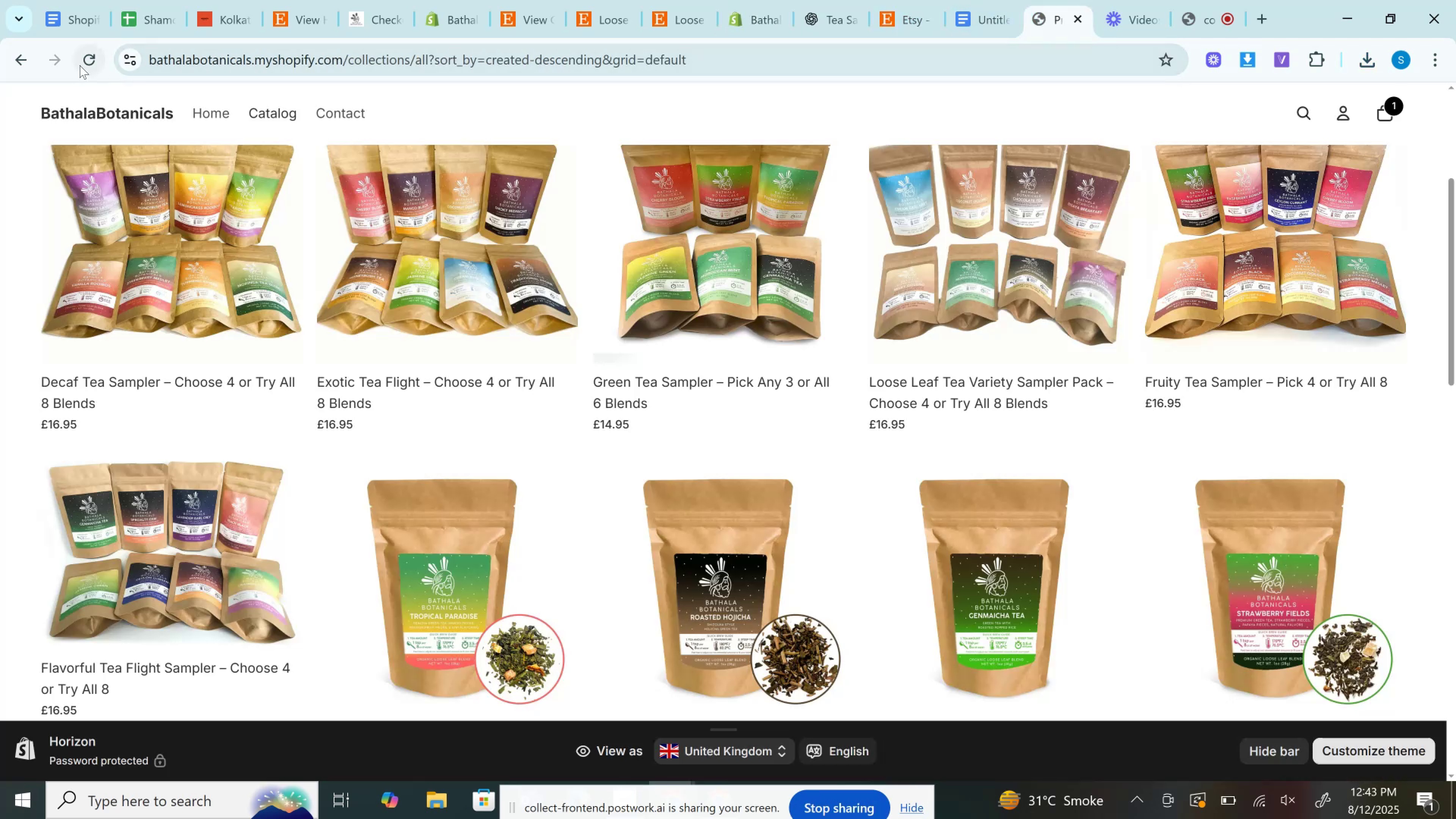 
left_click([87, 64])
 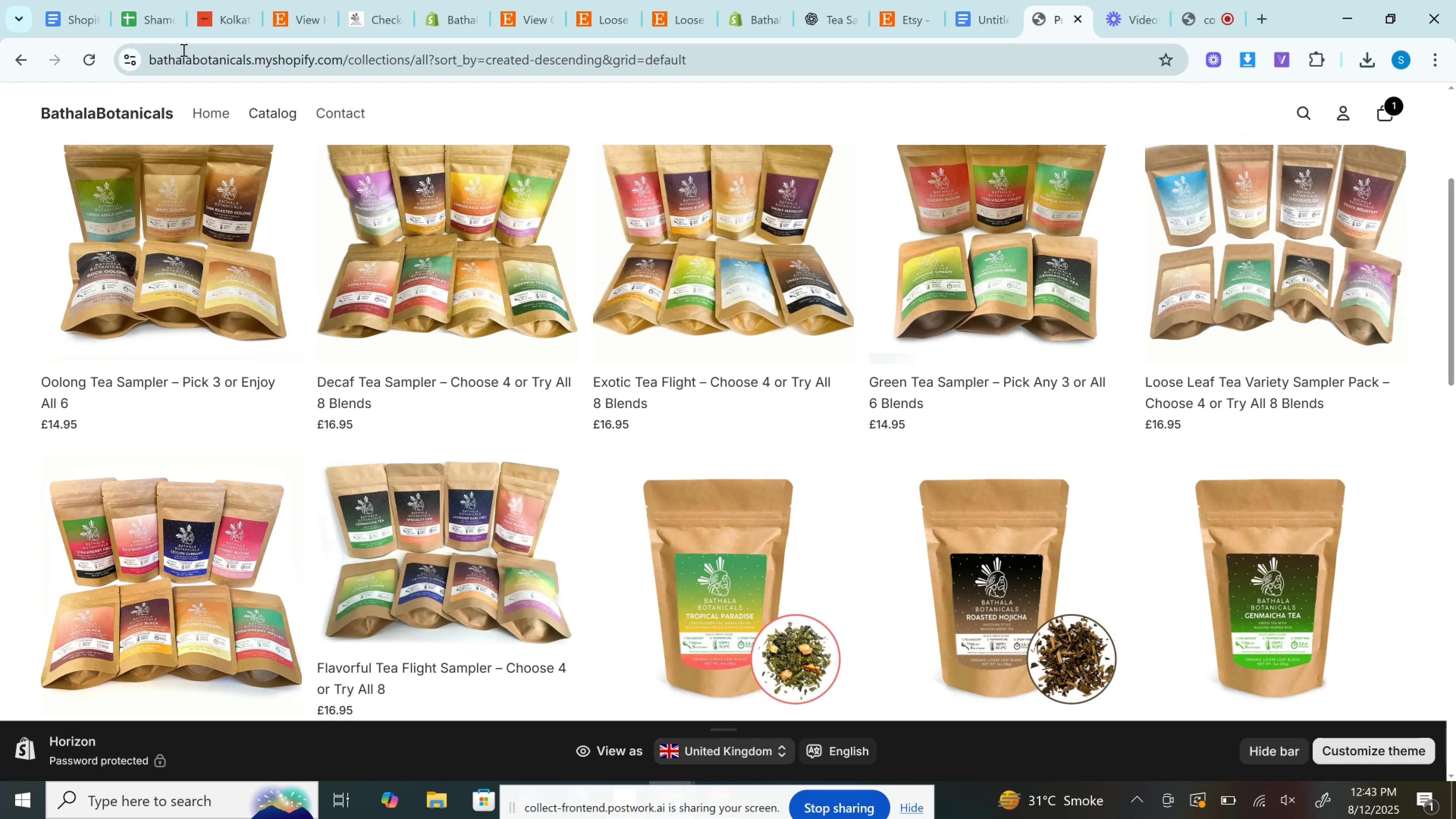 
wait(5.78)
 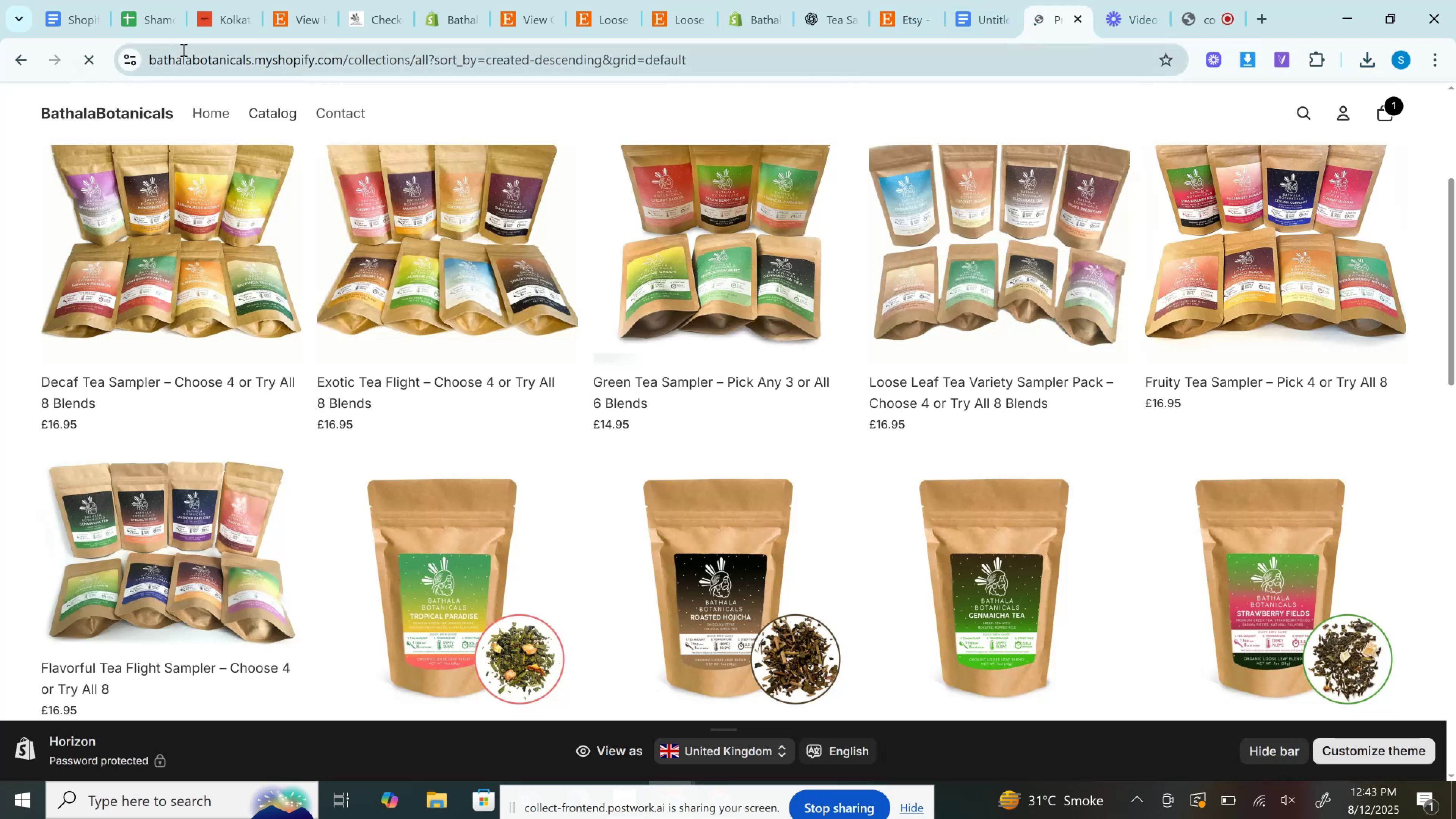 
scroll: coordinate [544, 369], scroll_direction: up, amount: 3.0
 